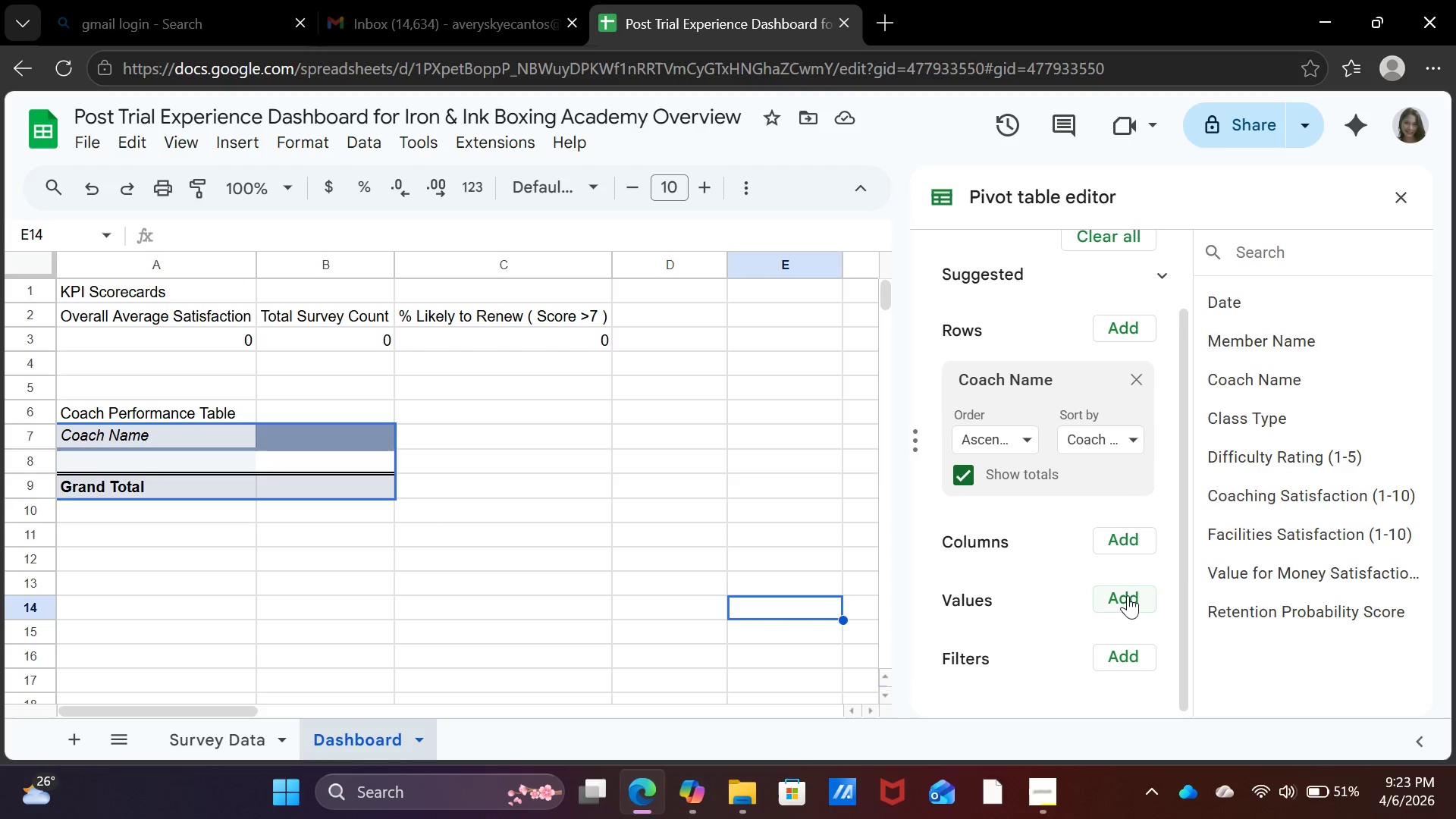 
left_click([1128, 595])
 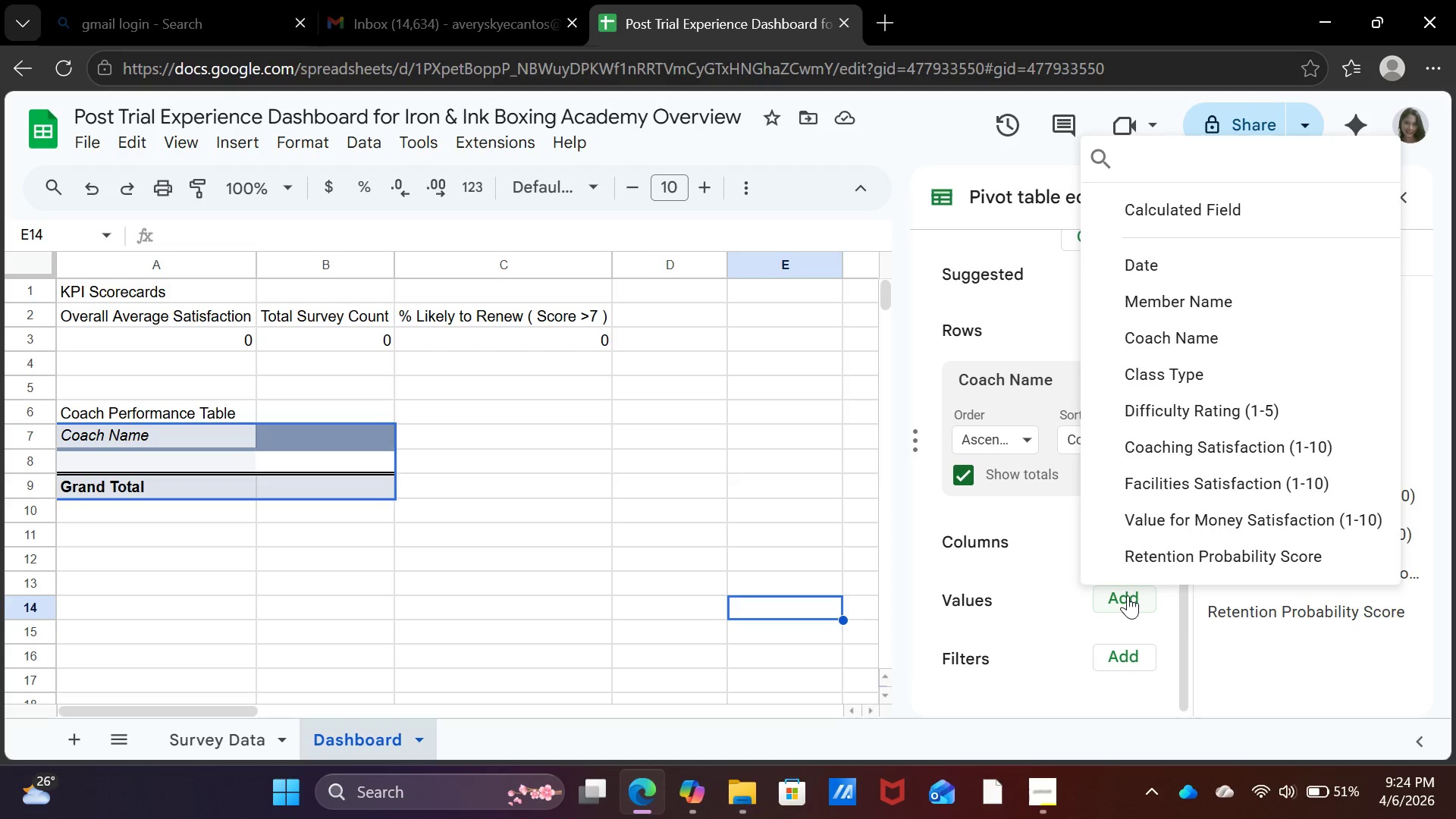 
wait(22.83)
 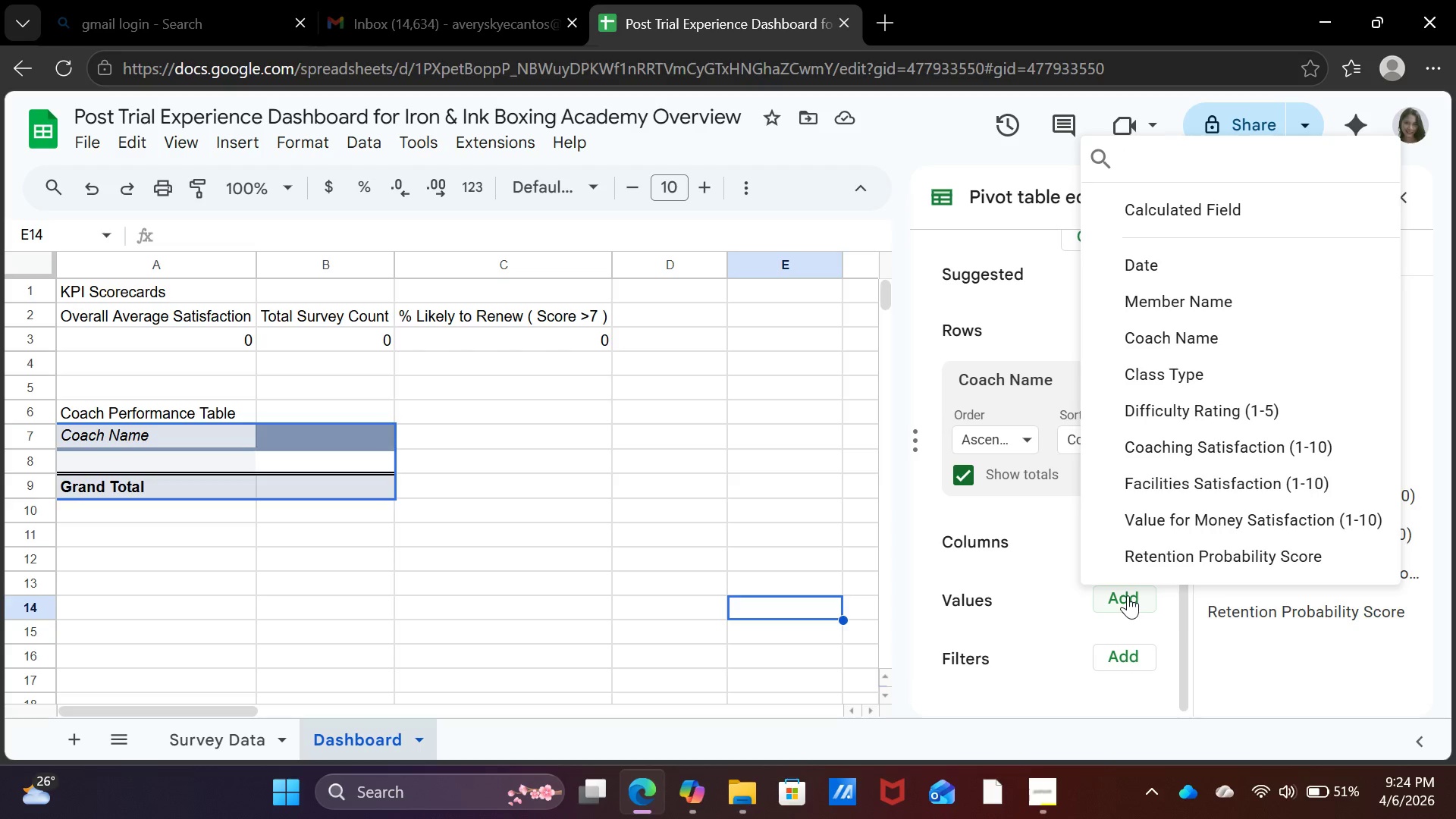 
left_click([1150, 602])
 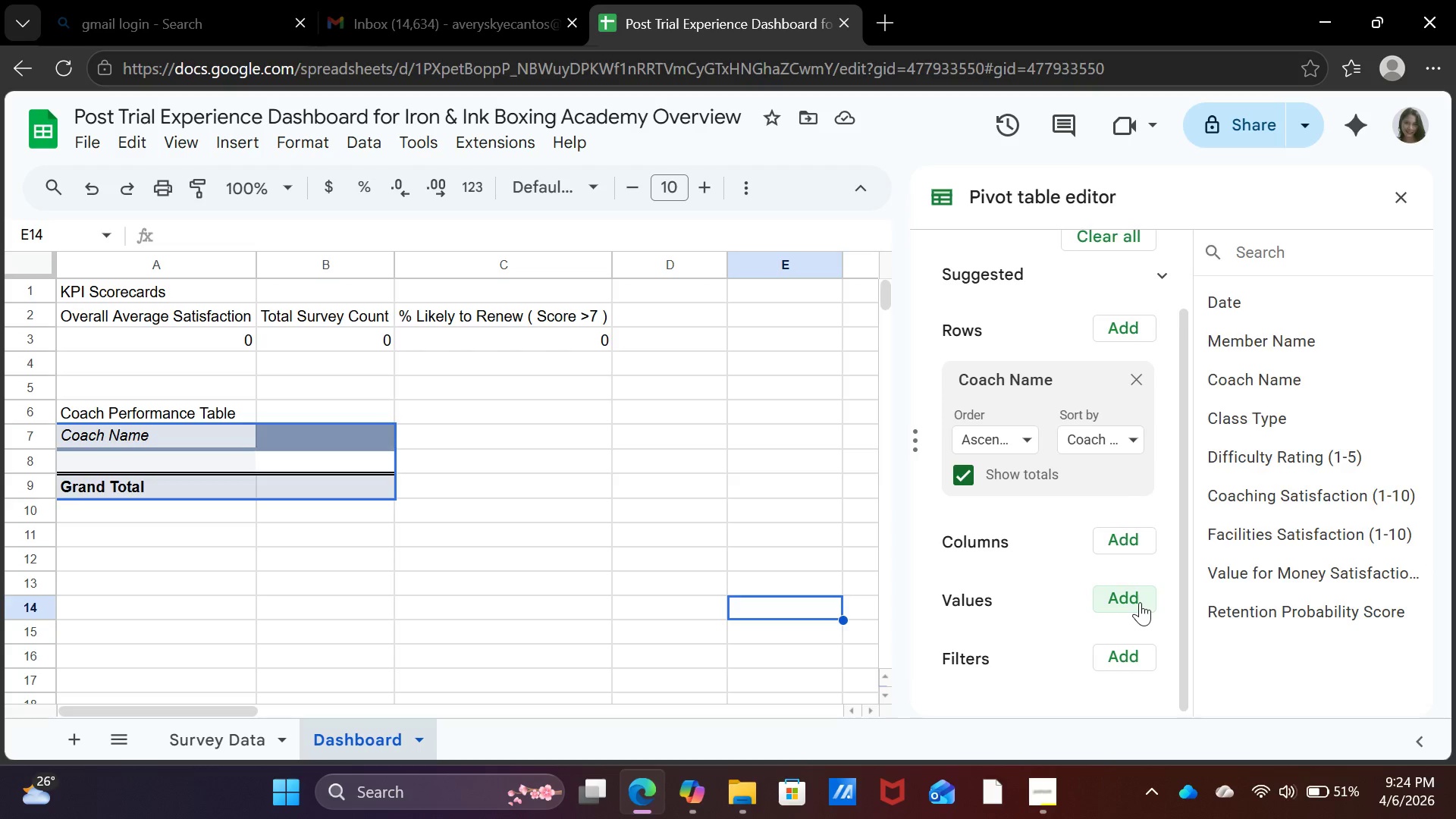 
left_click([1140, 602])
 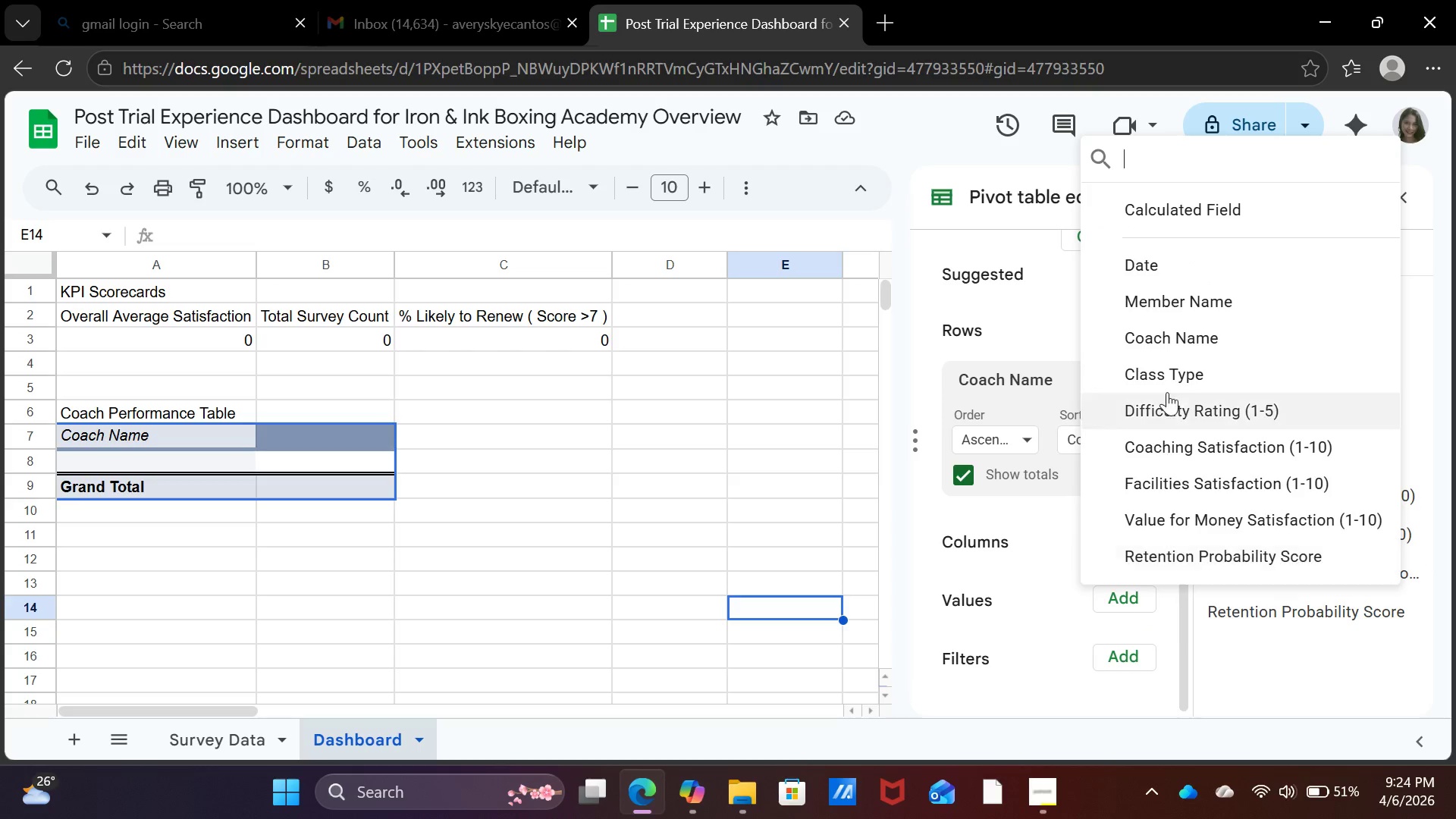 
left_click([1191, 341])
 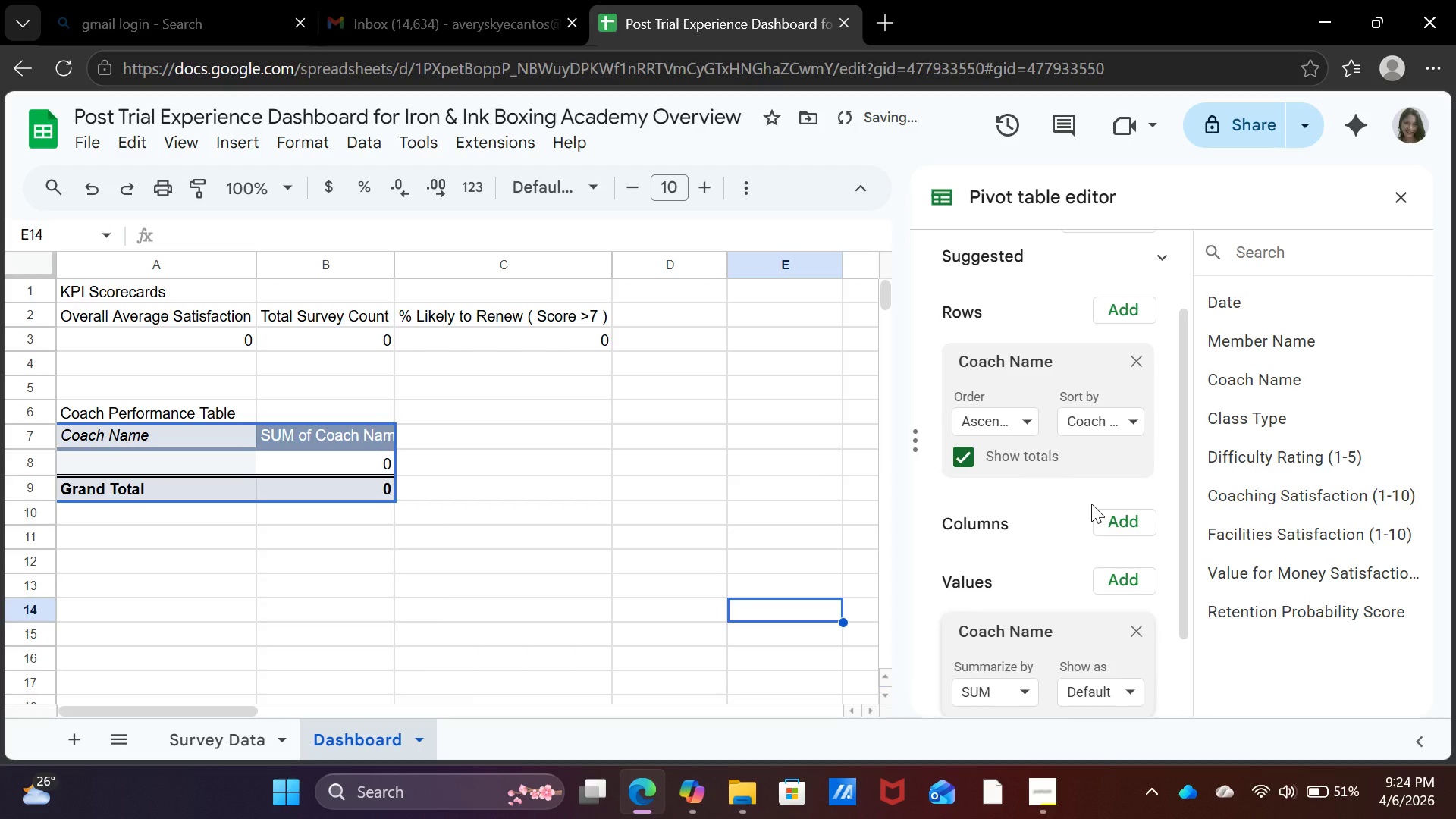 
scroll: coordinate [1091, 504], scroll_direction: down, amount: 2.0
 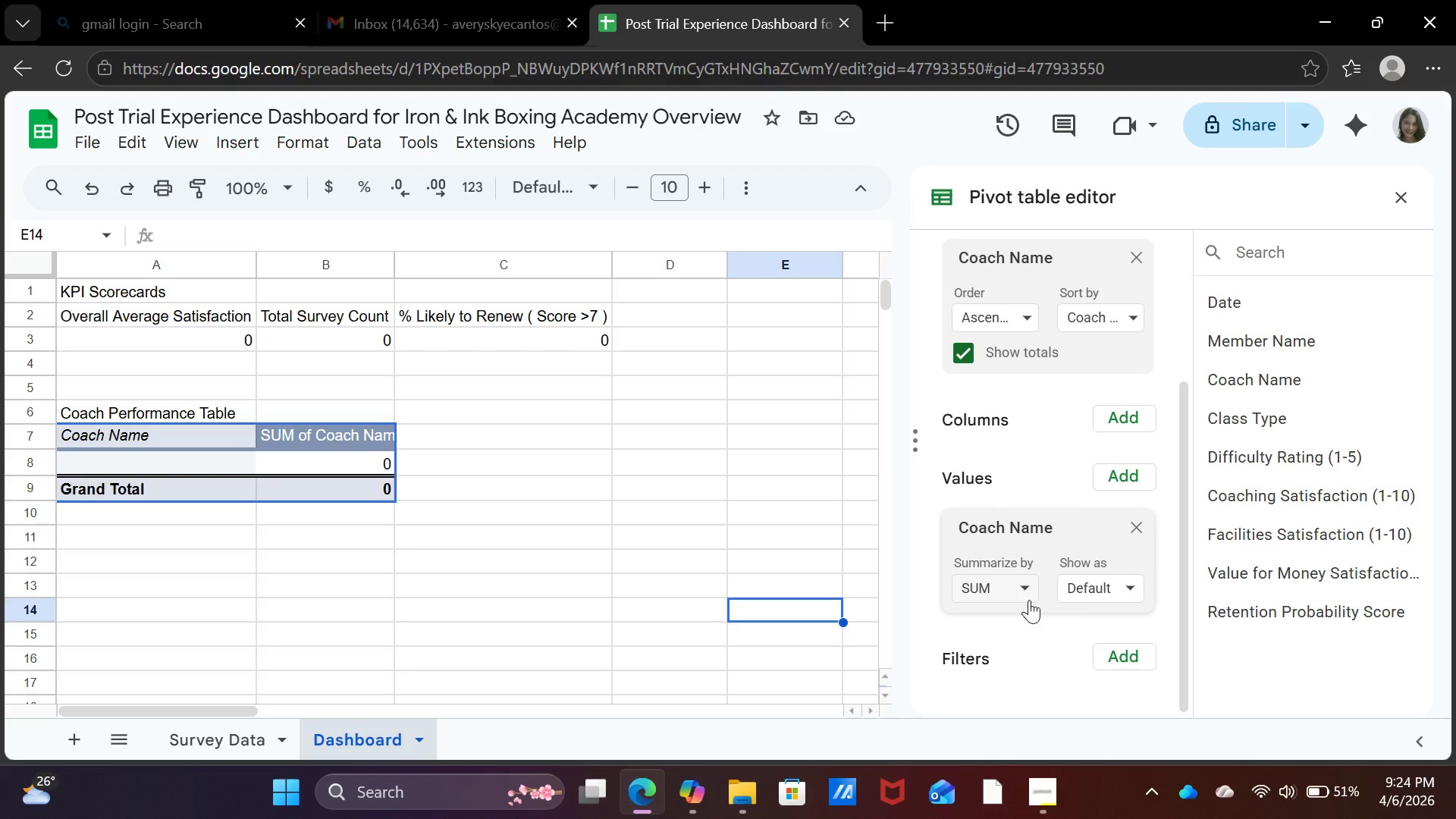 
wait(12.83)
 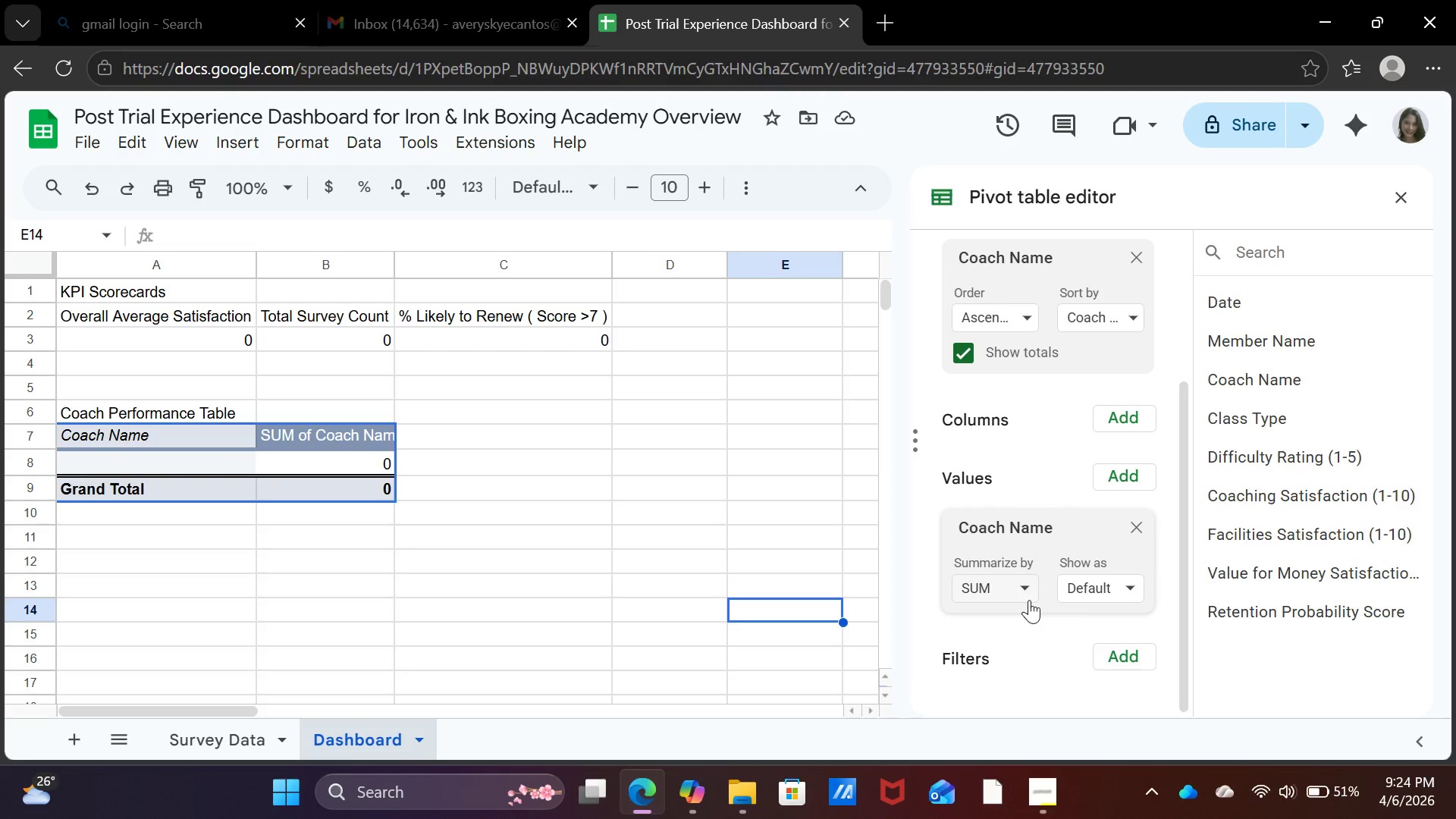 
left_click([1137, 521])
 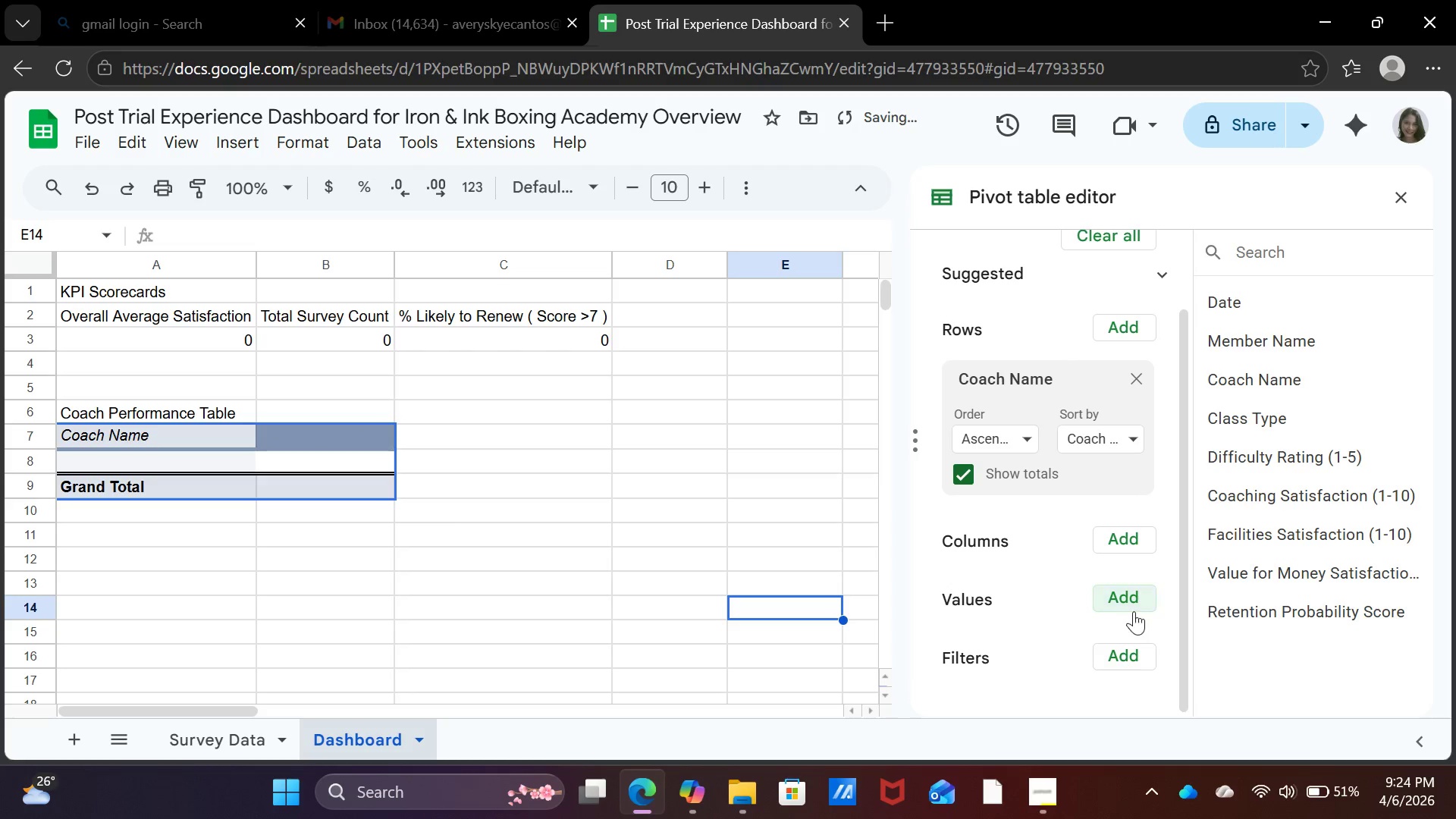 
left_click([1137, 598])
 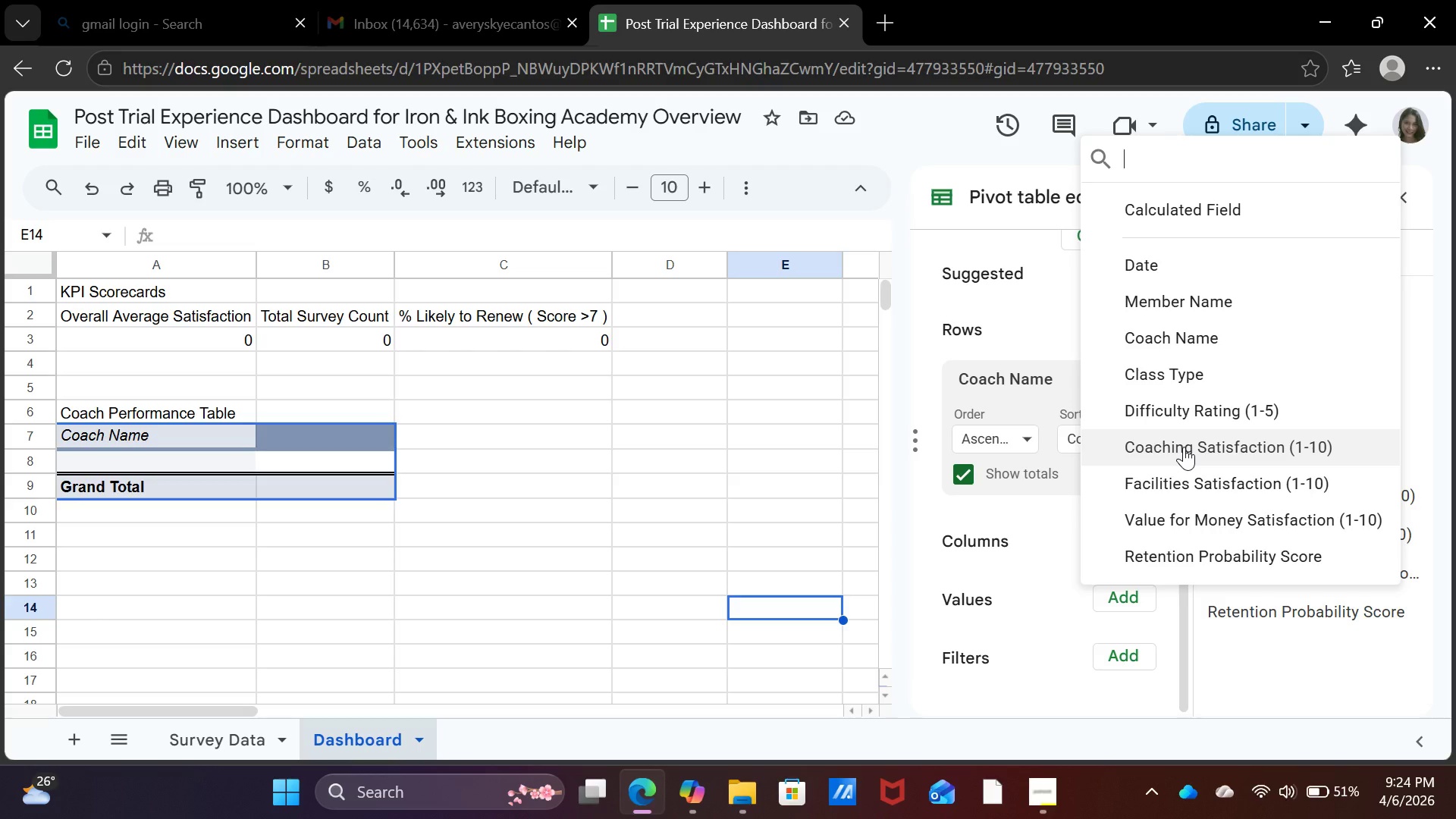 
wait(5.91)
 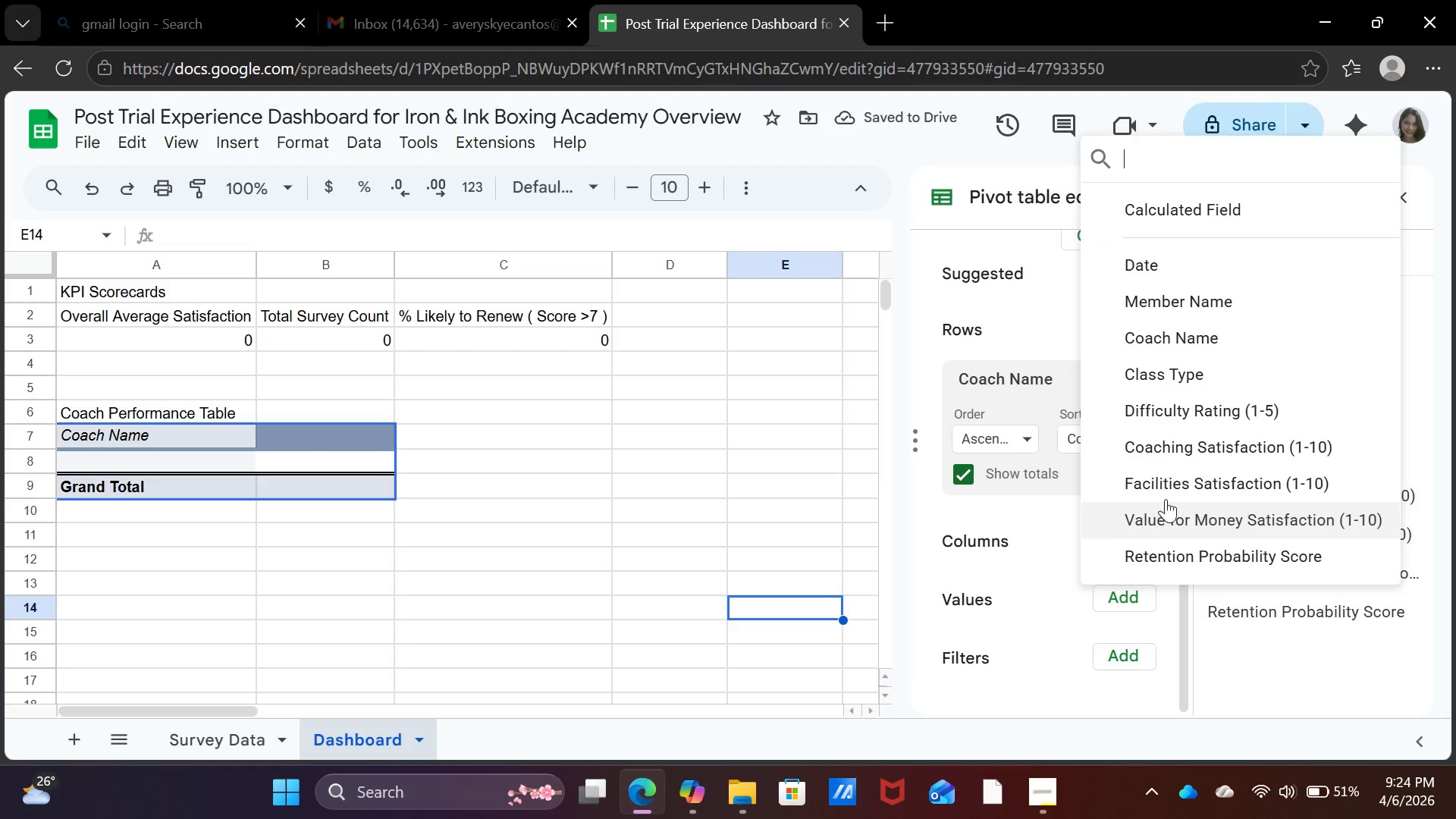 
left_click([1190, 445])
 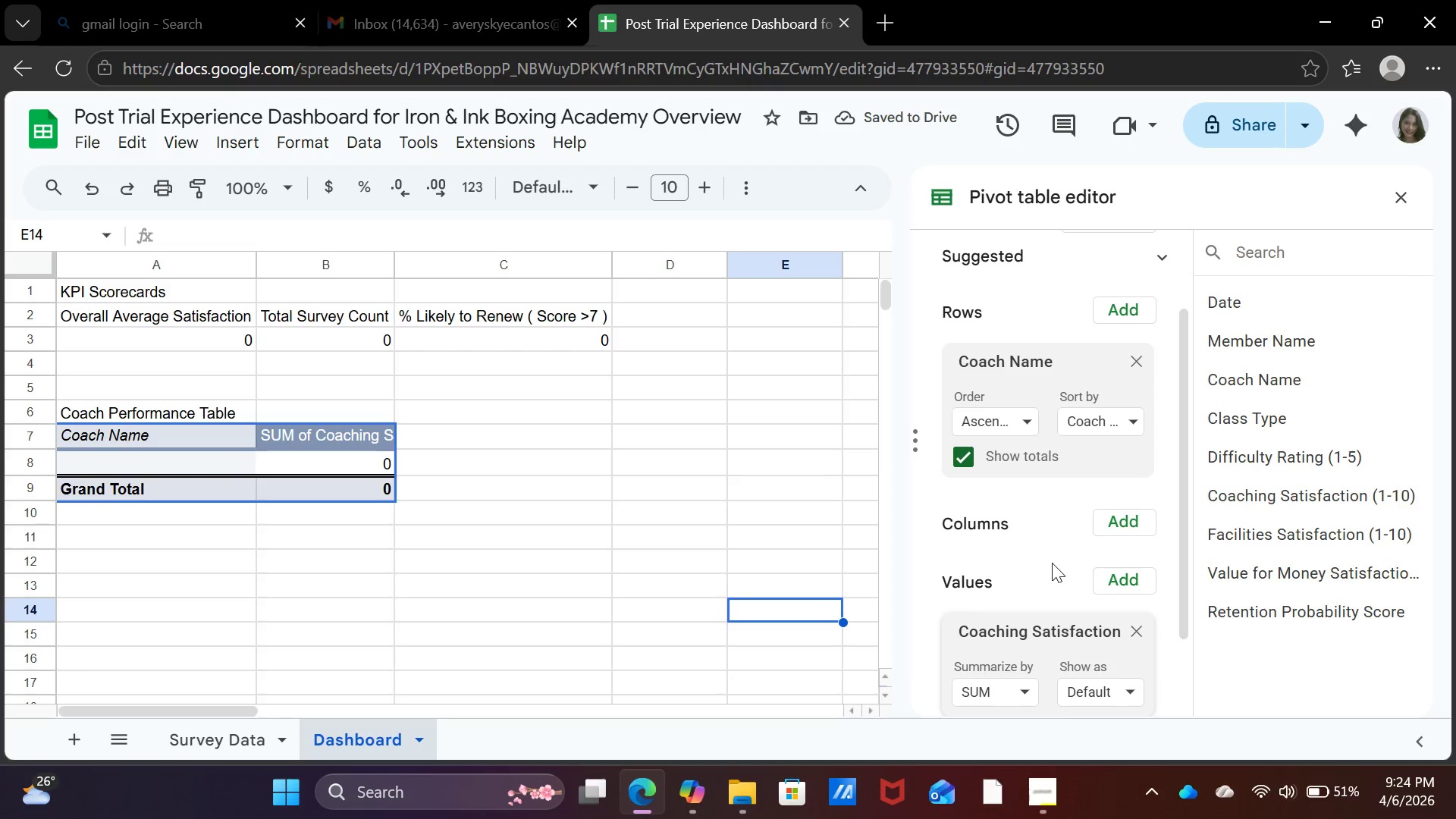 
scroll: coordinate [1042, 647], scroll_direction: down, amount: 2.0
 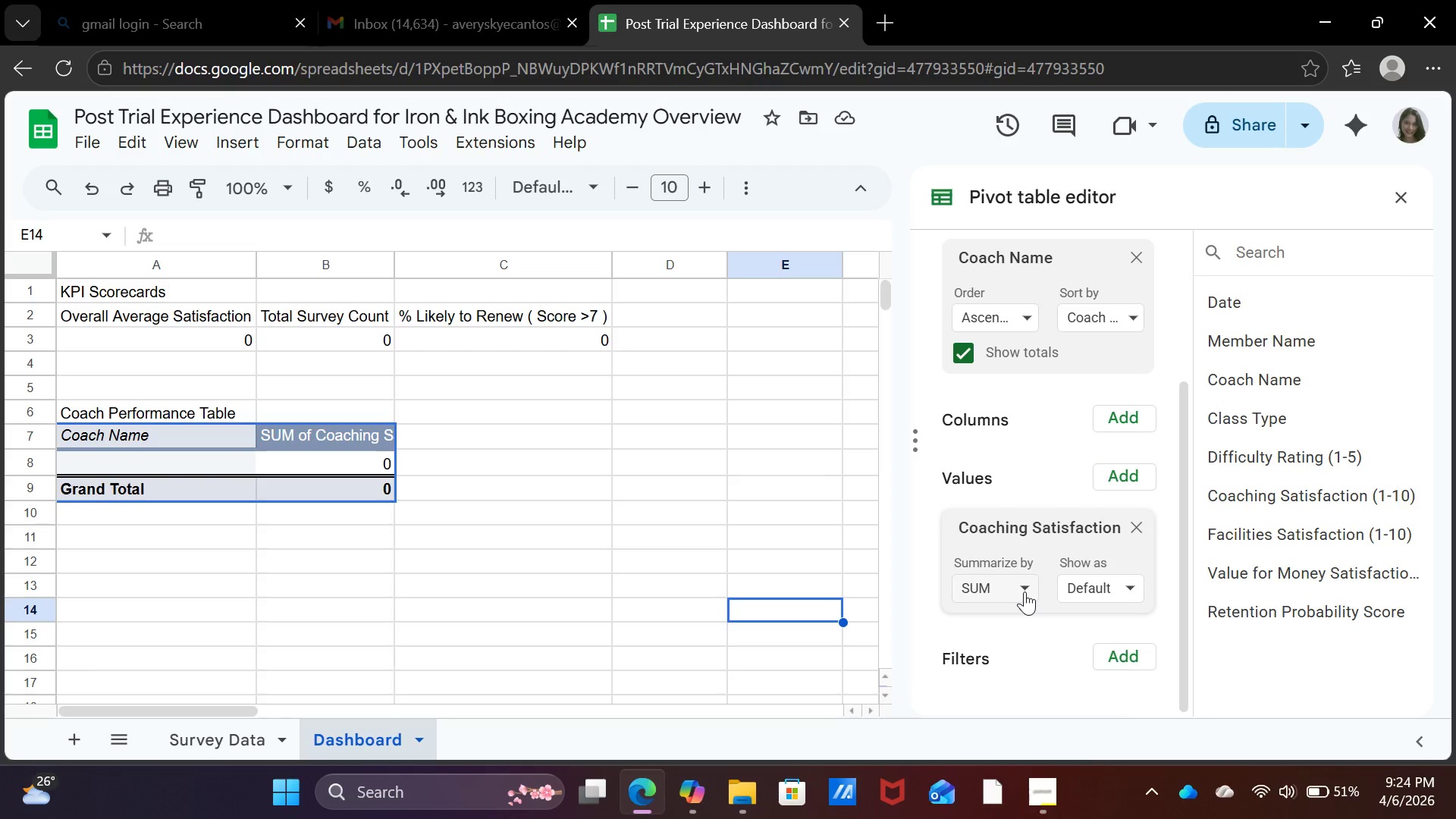 
left_click([1025, 592])
 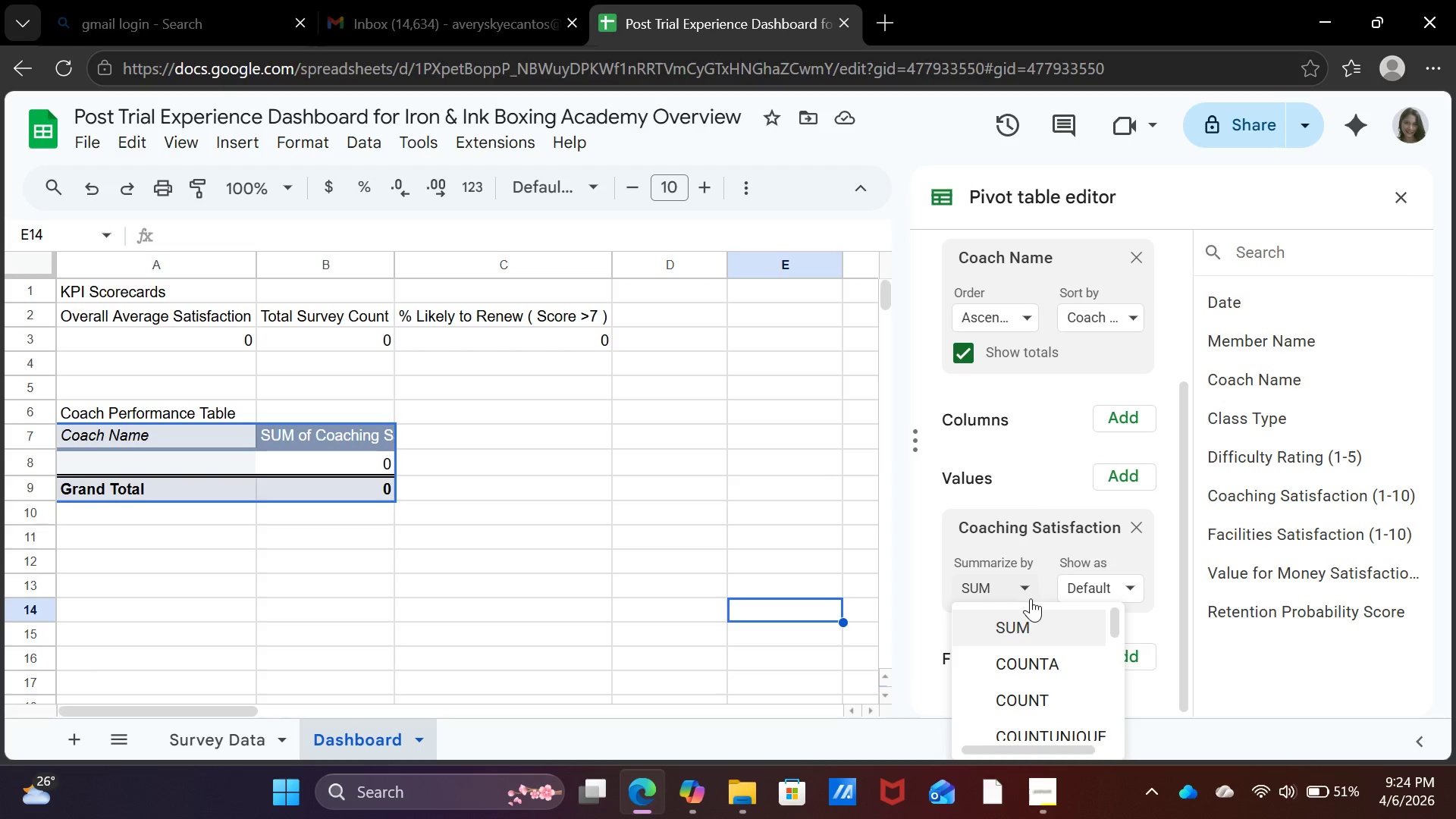 
scroll: coordinate [1064, 644], scroll_direction: down, amount: 5.0
 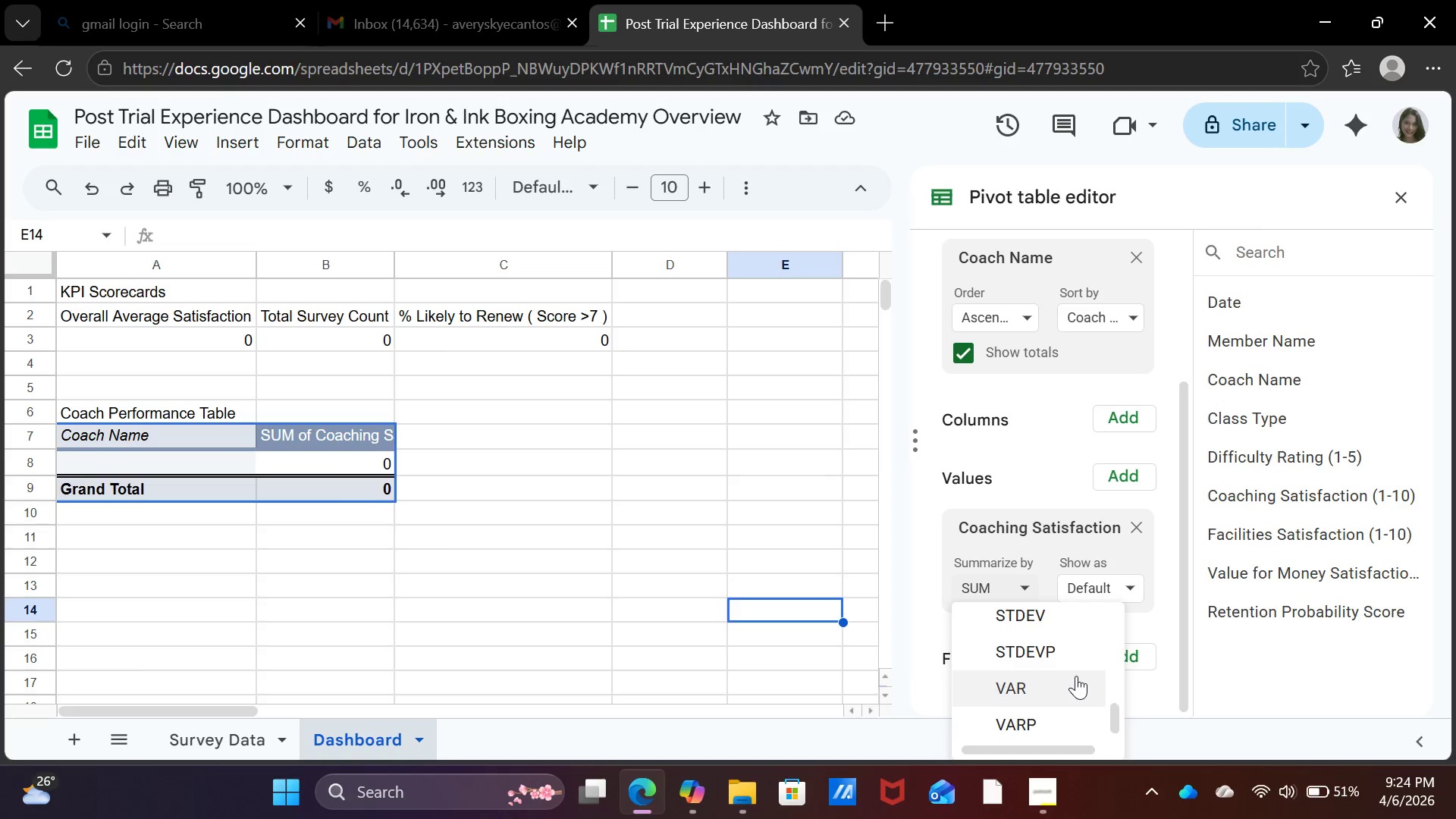 
scroll: coordinate [1076, 676], scroll_direction: up, amount: 3.0
 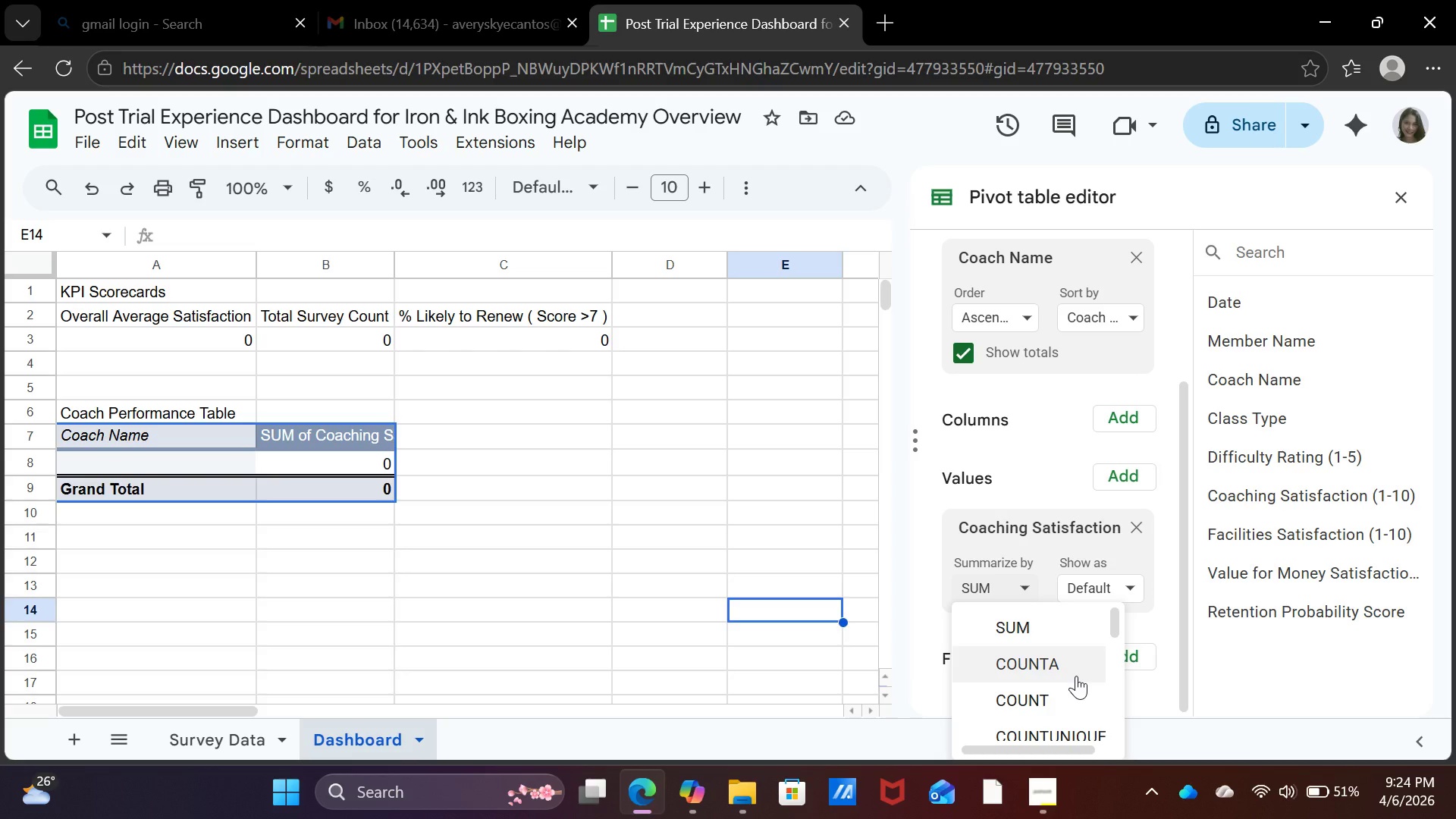 
scroll: coordinate [1076, 676], scroll_direction: down, amount: 1.0
 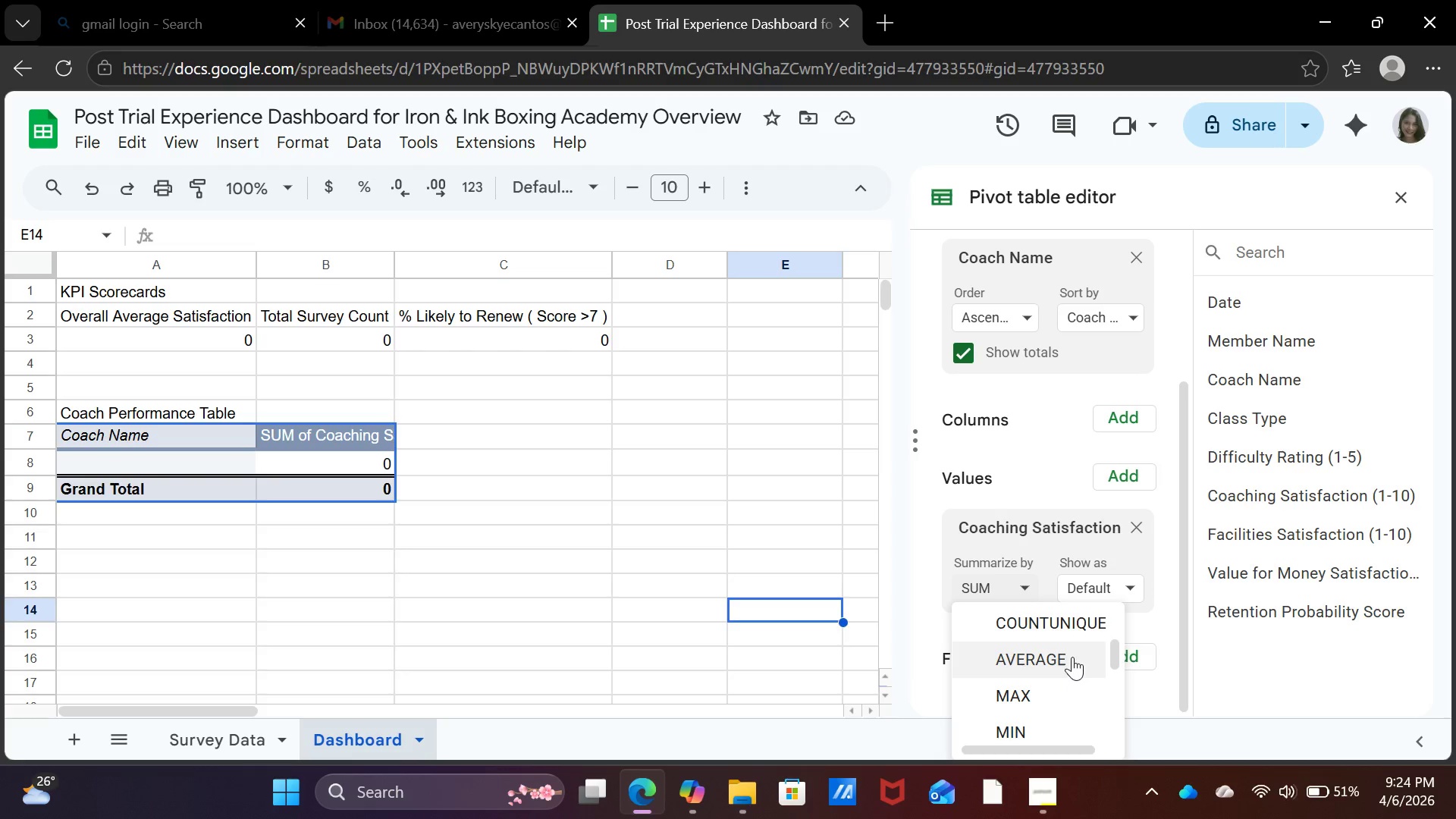 
left_click([1072, 653])
 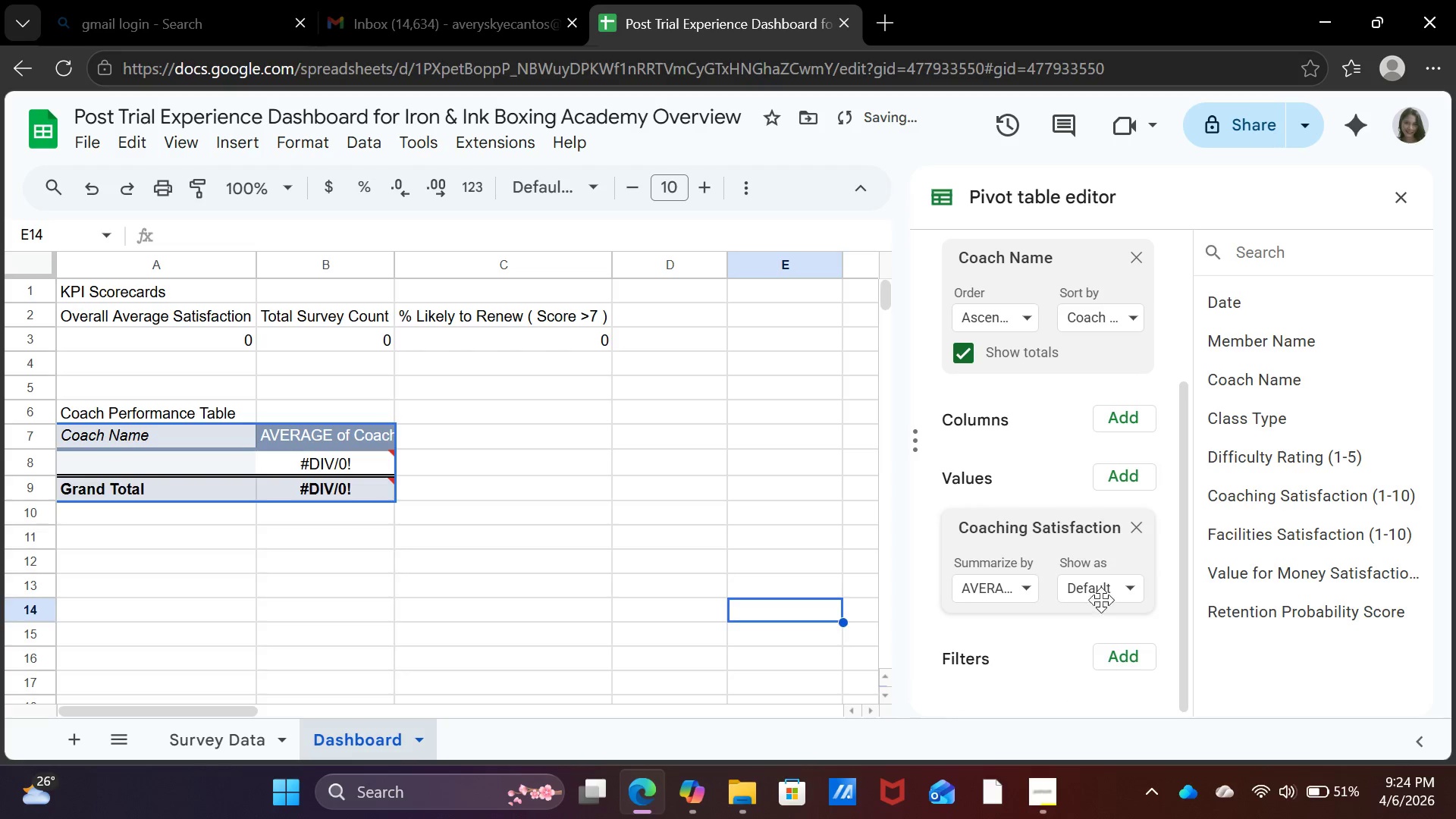 
left_click([1110, 588])
 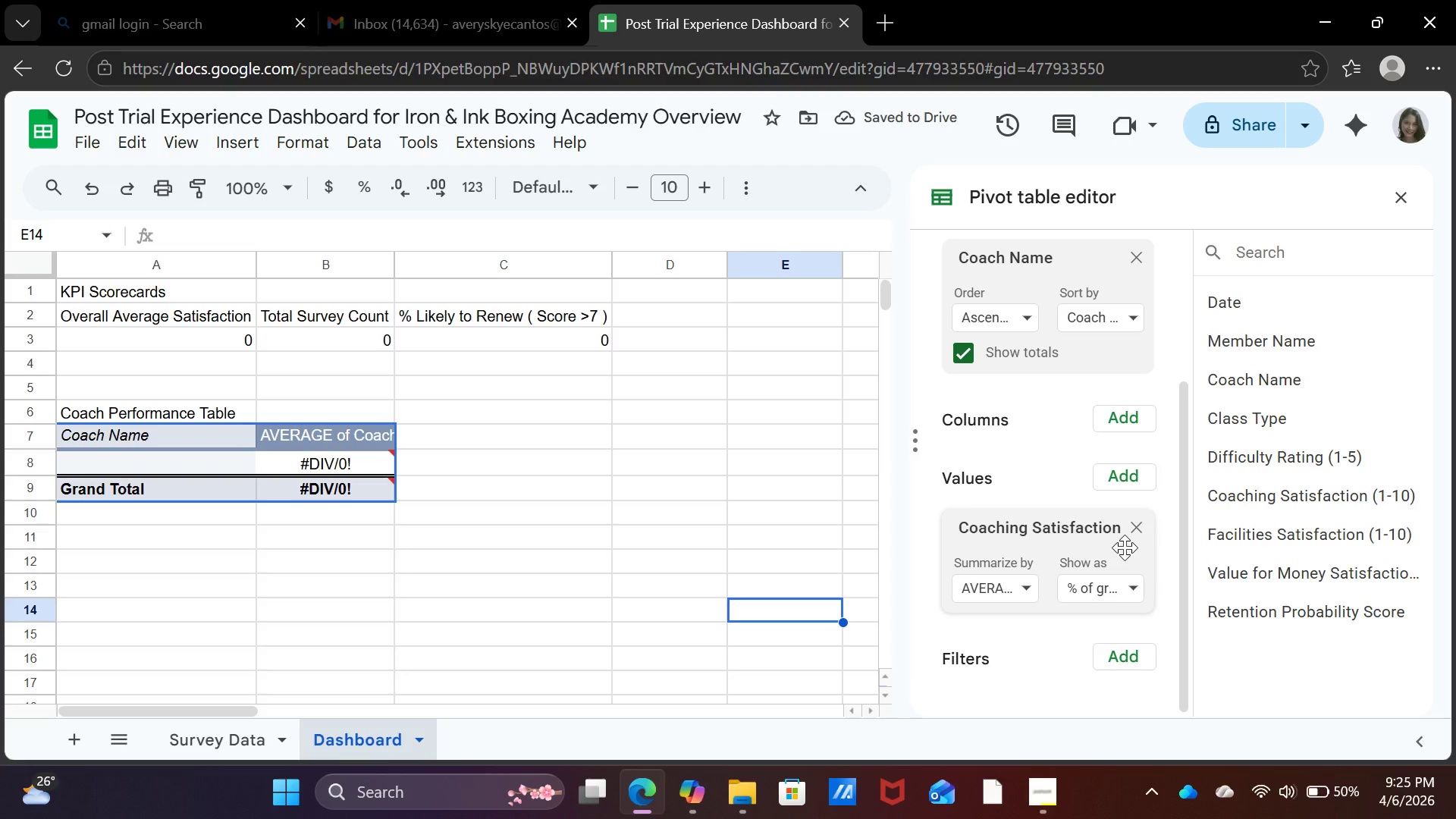 
wait(6.56)
 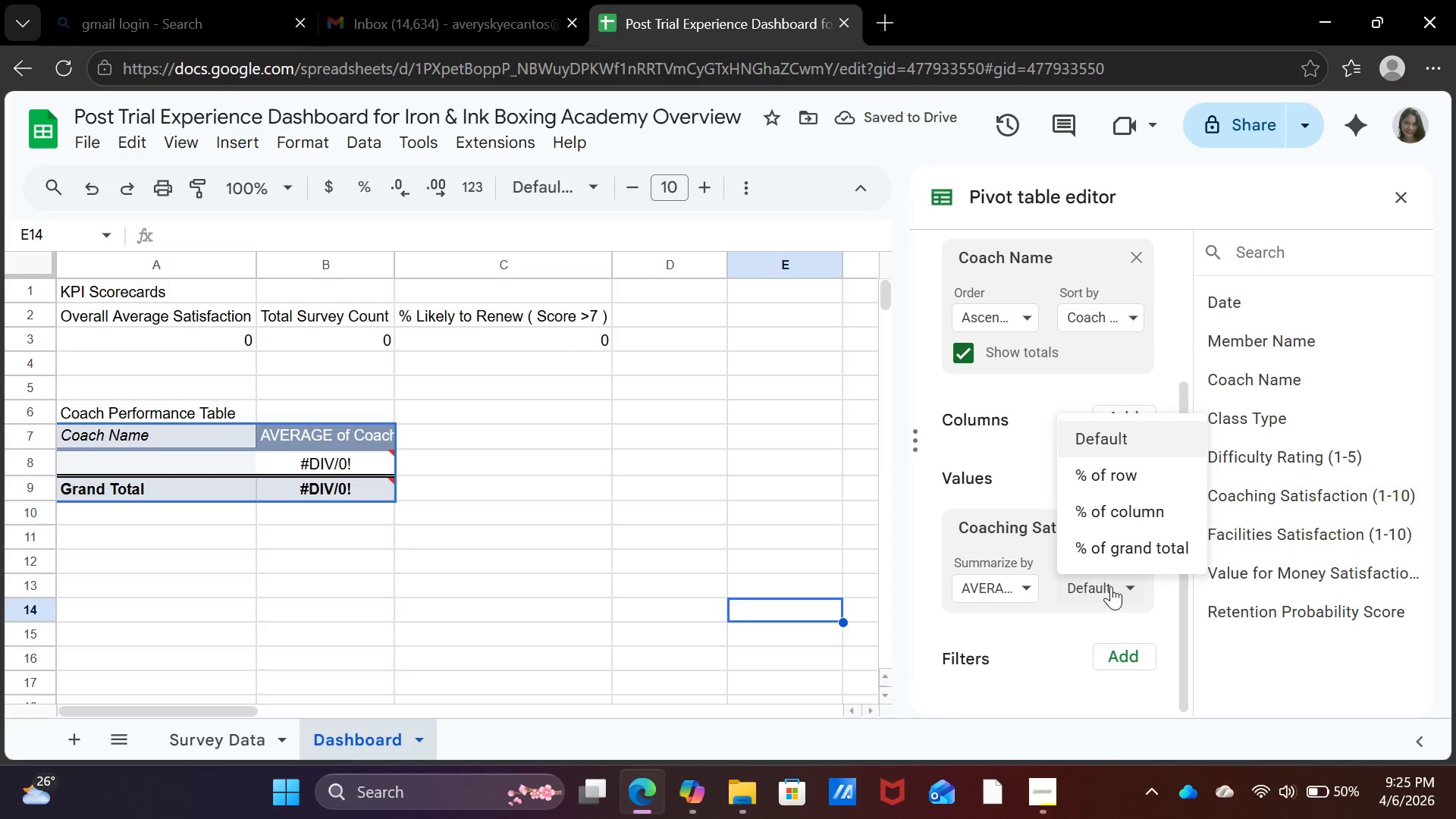 
mouse_move([323, 476])
 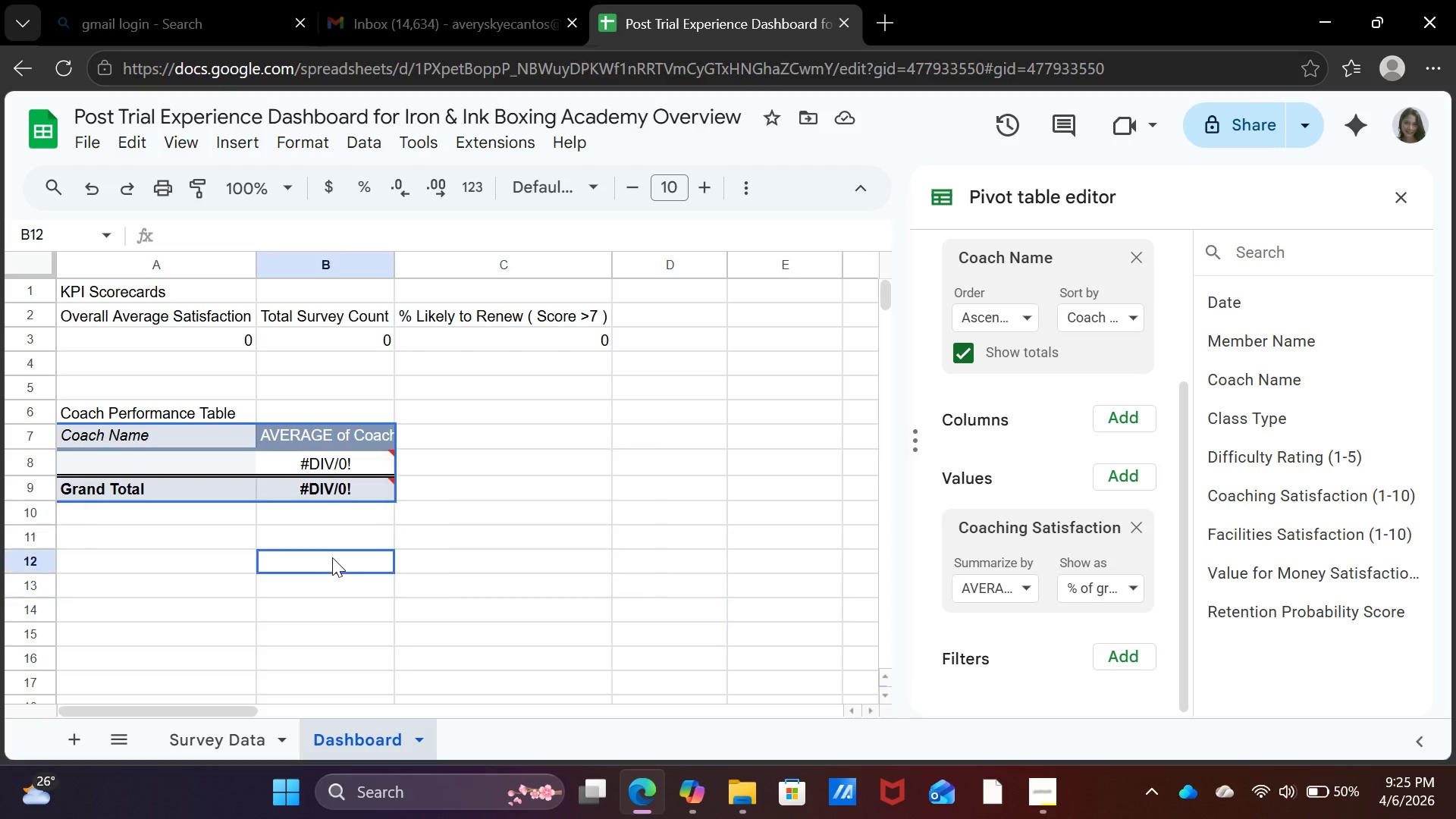 
left_click([332, 557])
 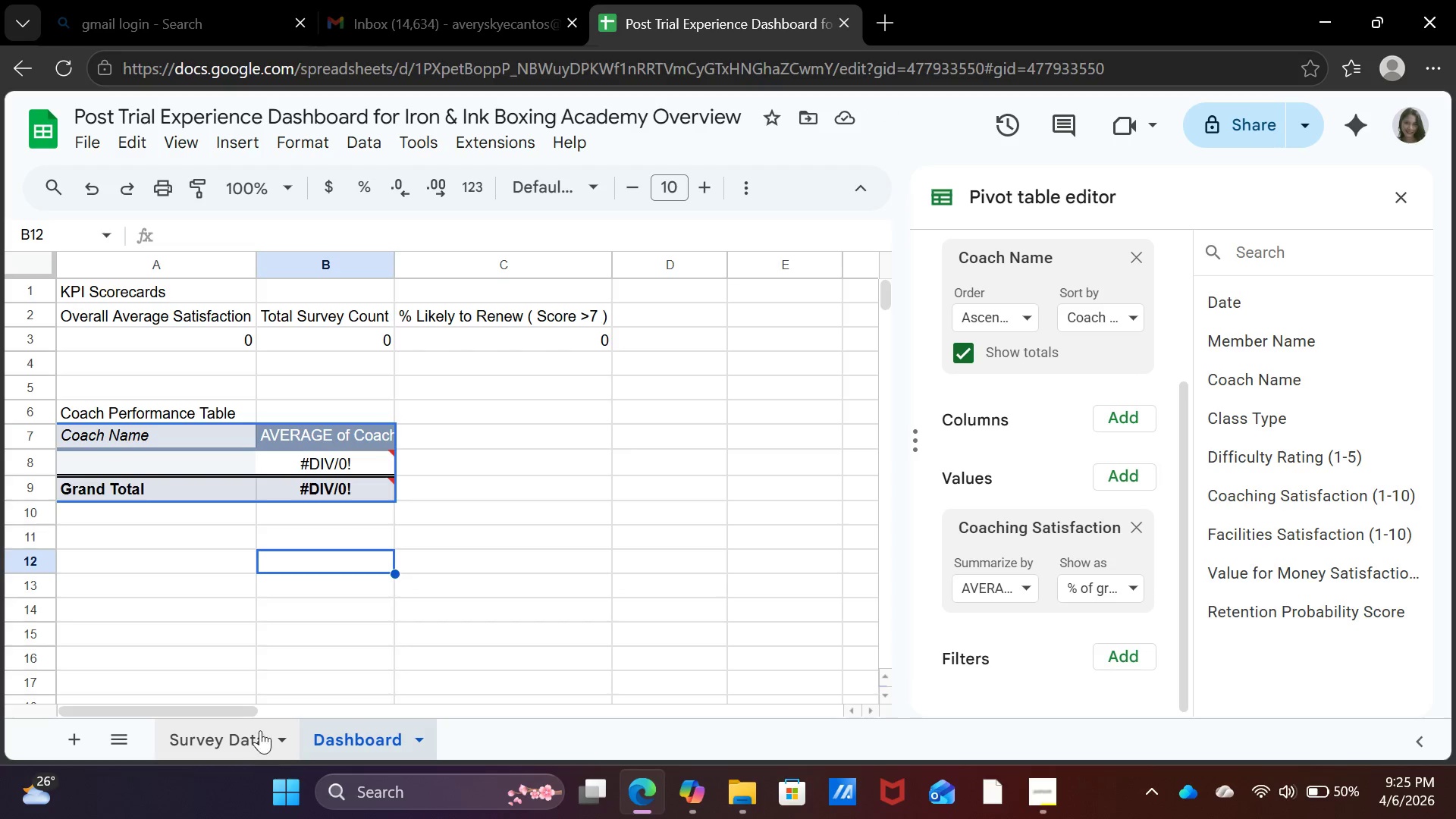 
left_click([260, 730])
 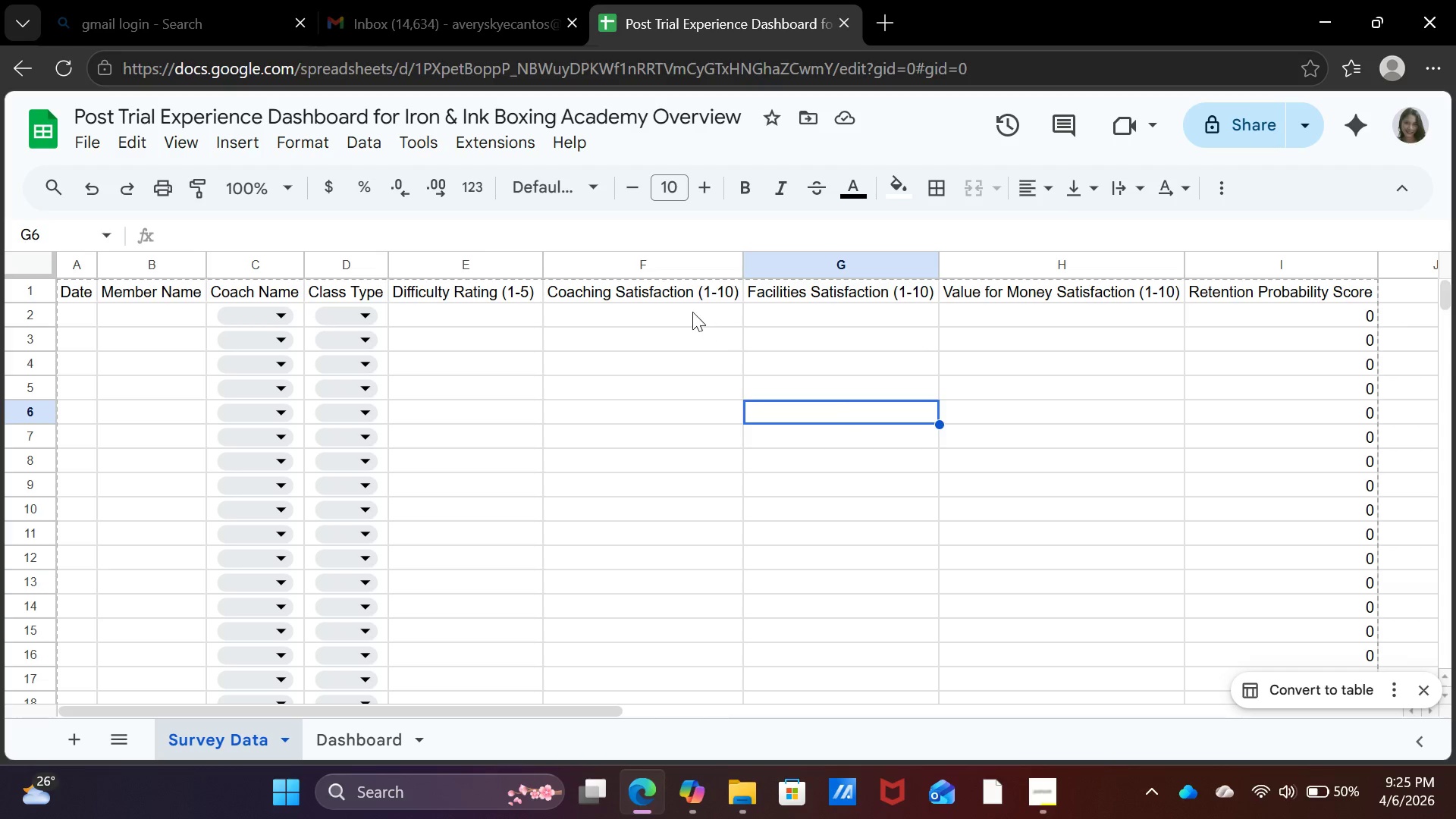 
left_click([687, 309])
 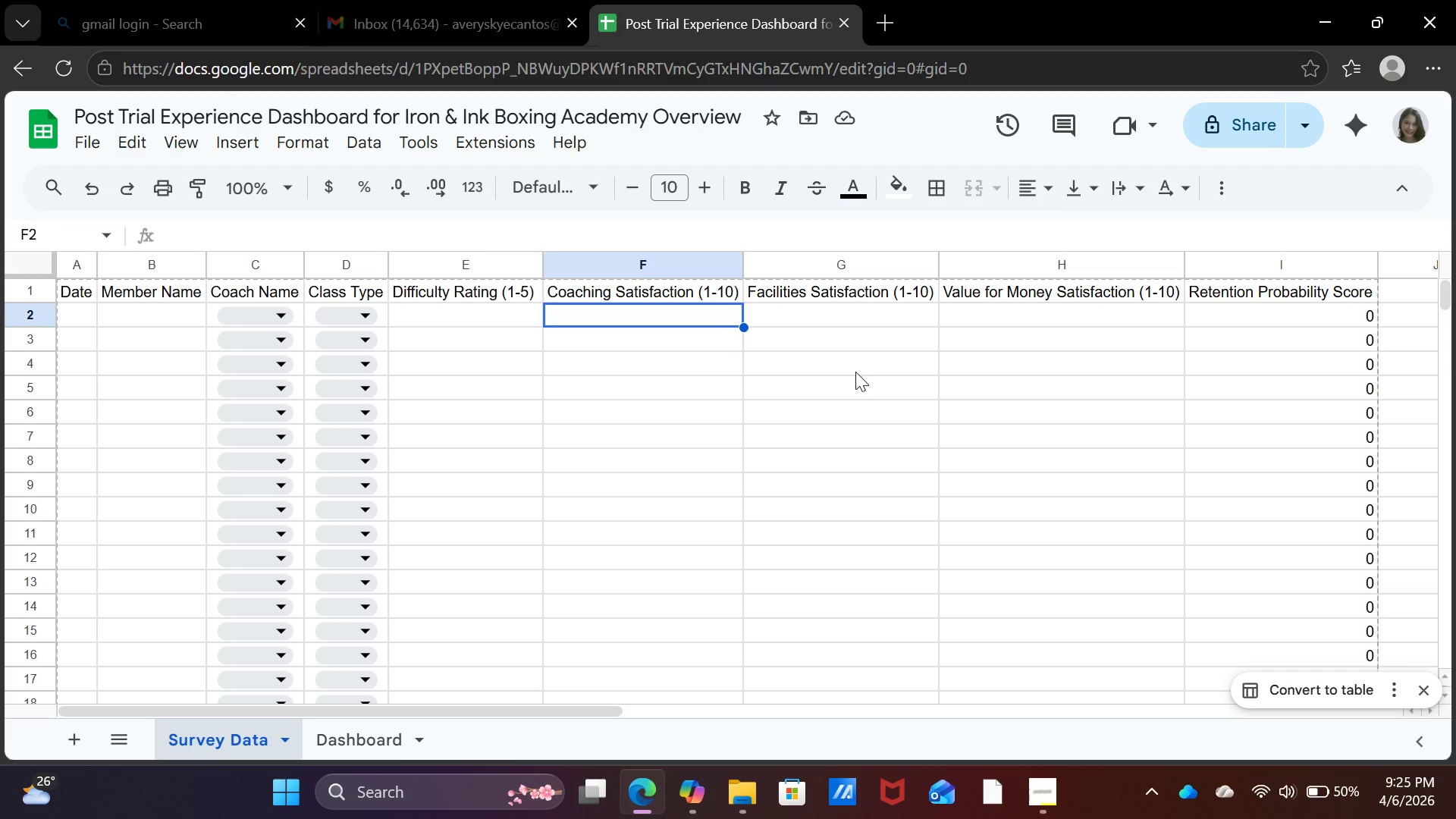 
key(9)
 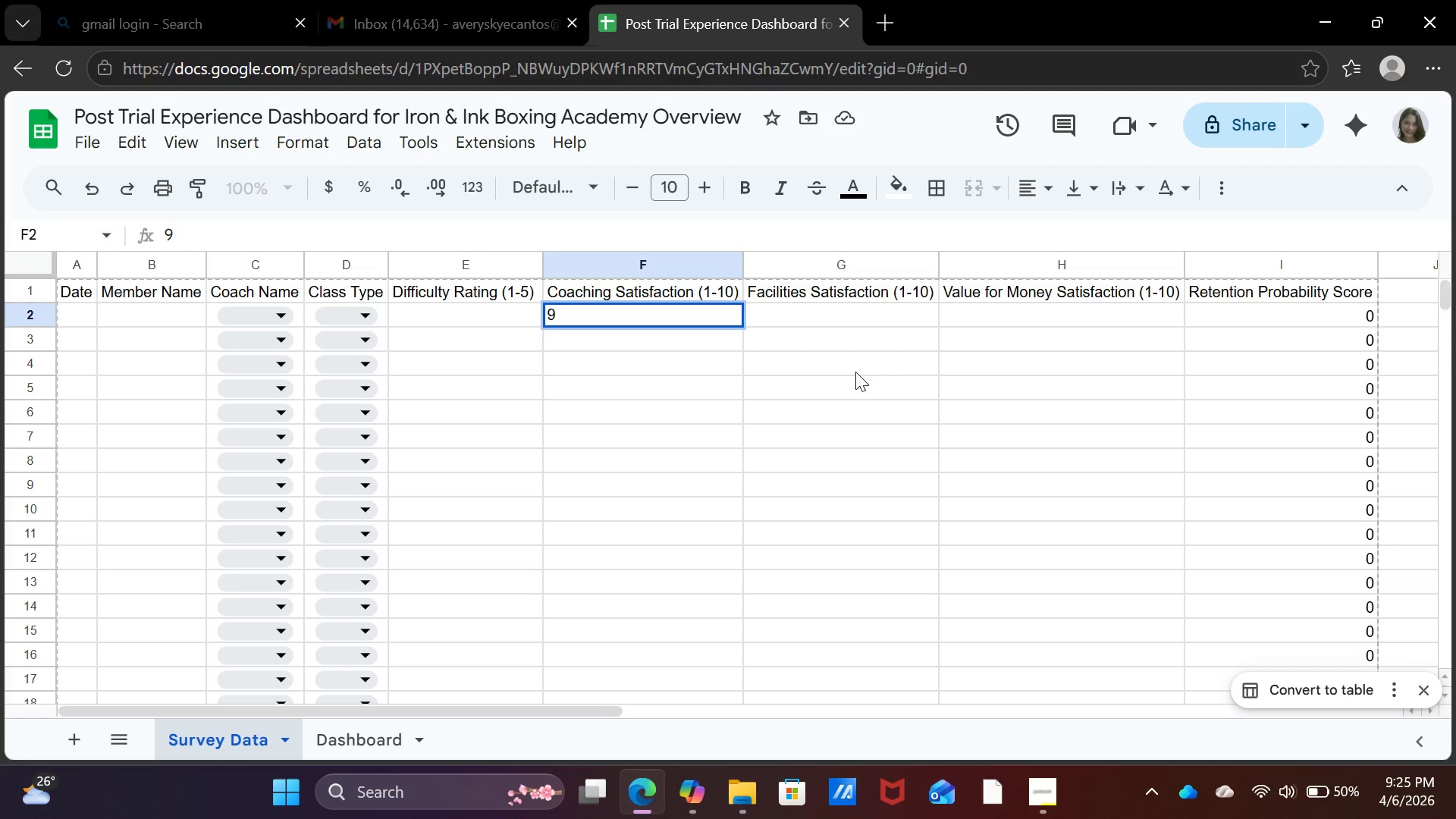 
key(Enter)
 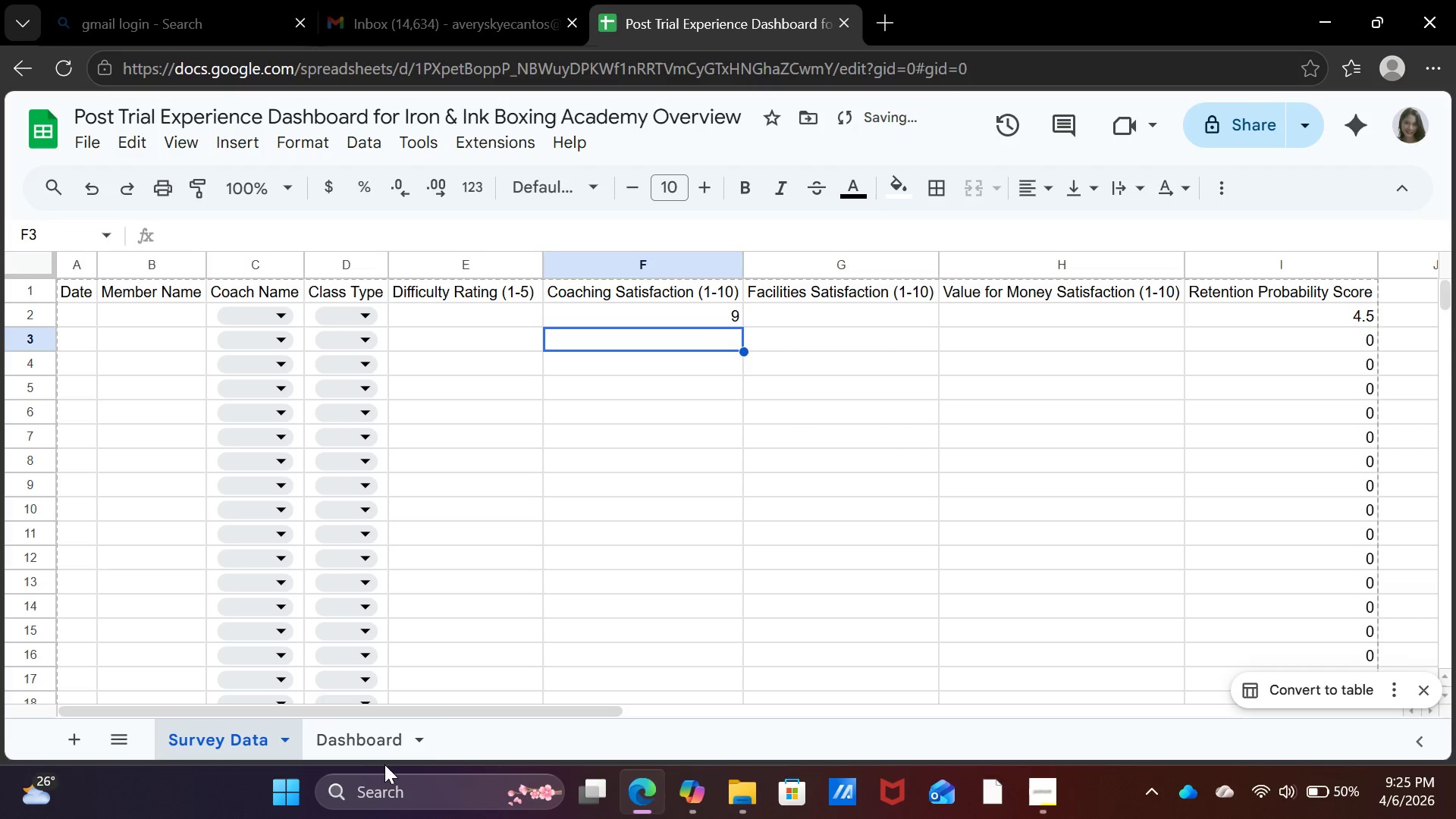 
left_click([381, 753])
 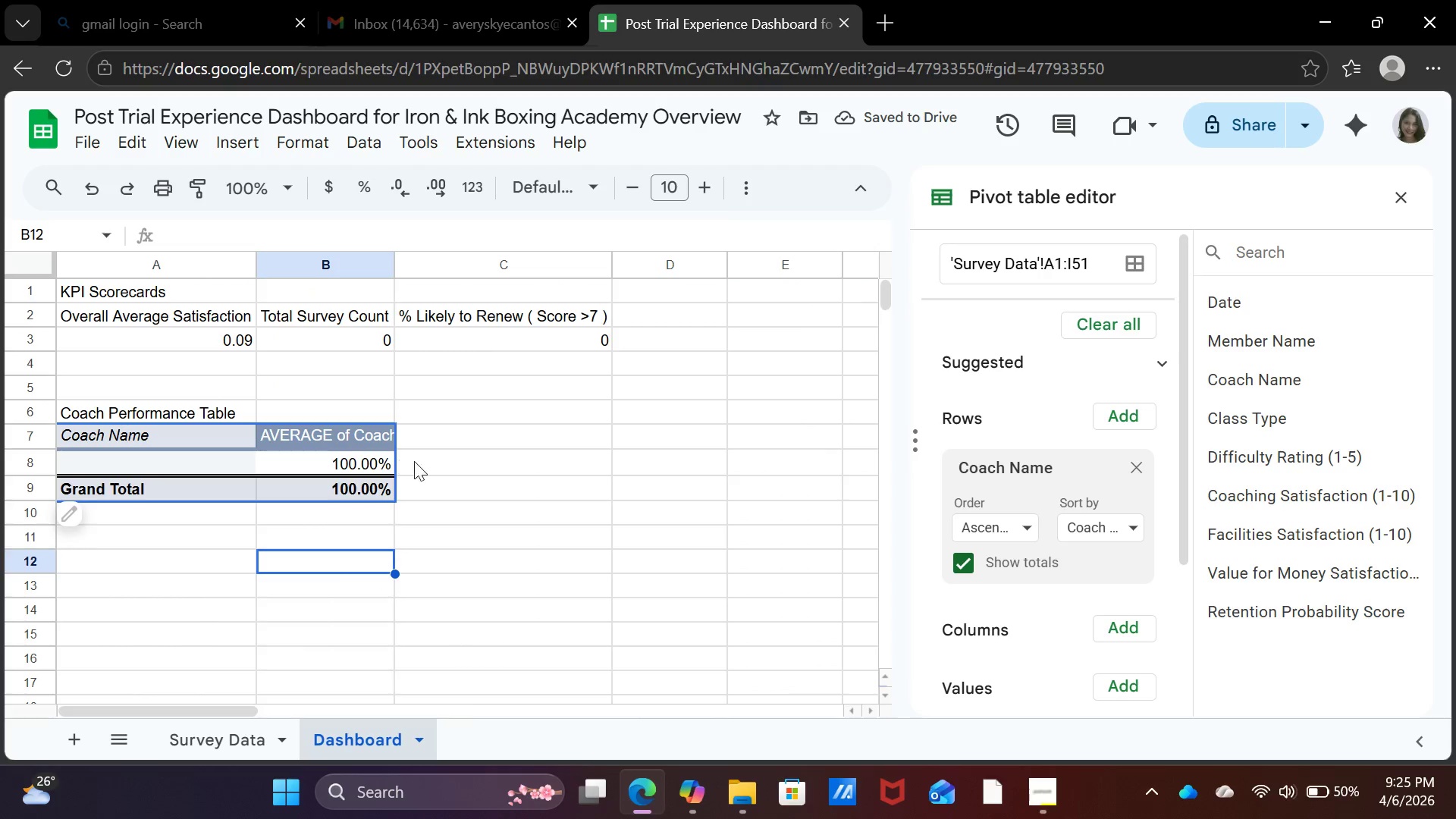 
left_click([475, 452])
 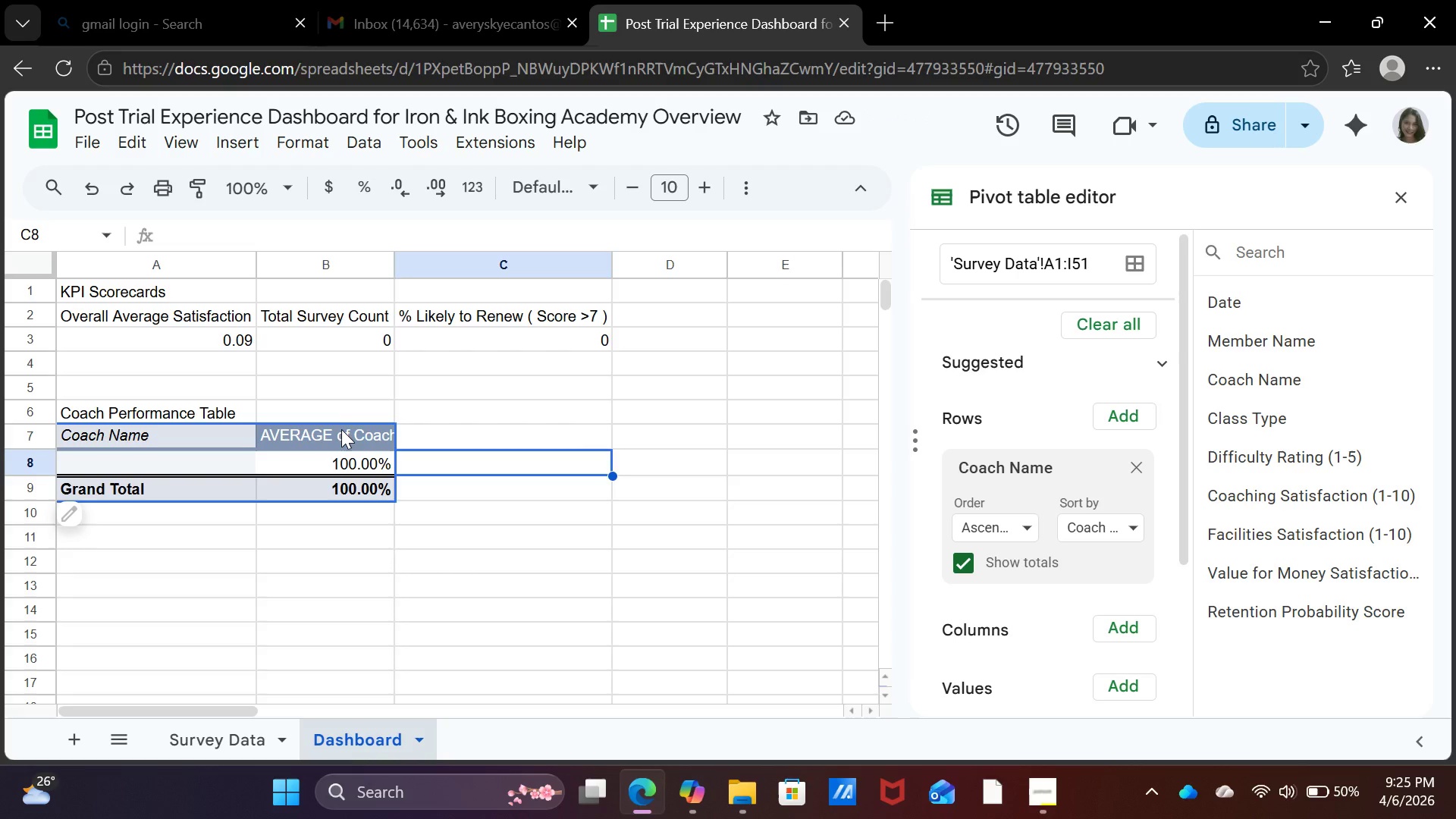 
left_click([341, 430])
 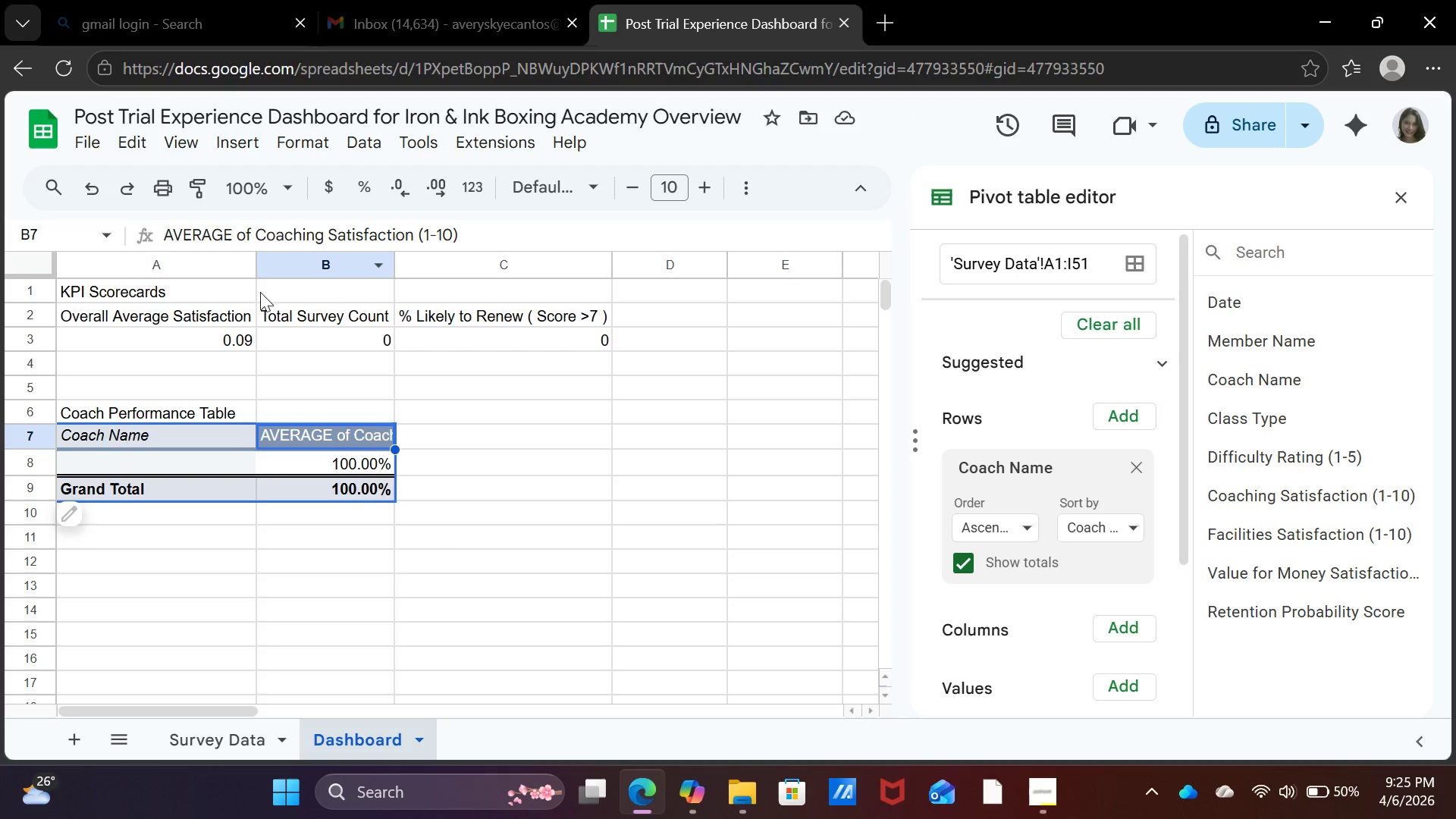 
left_click([32, 258])
 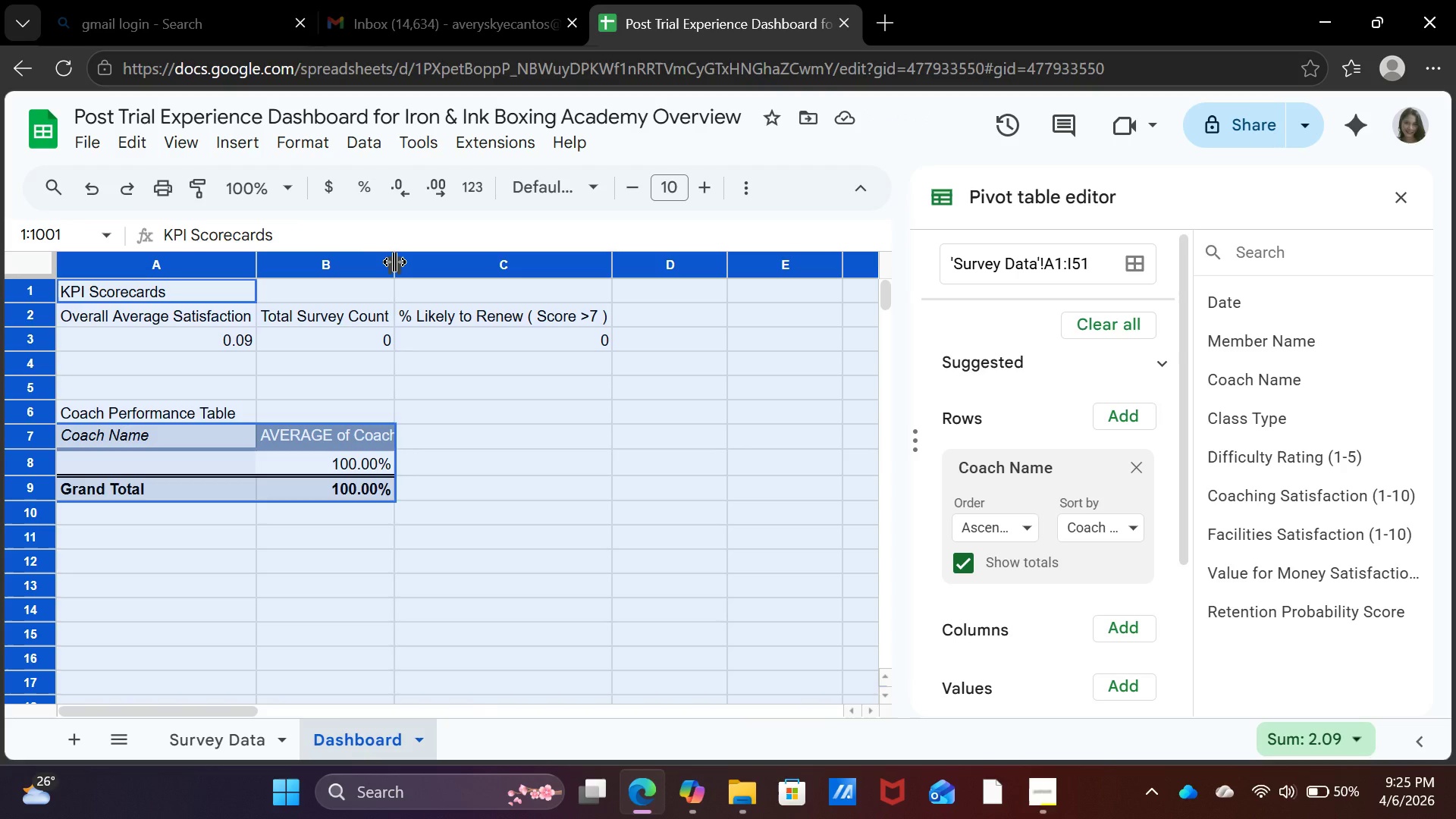 
double_click([394, 262])
 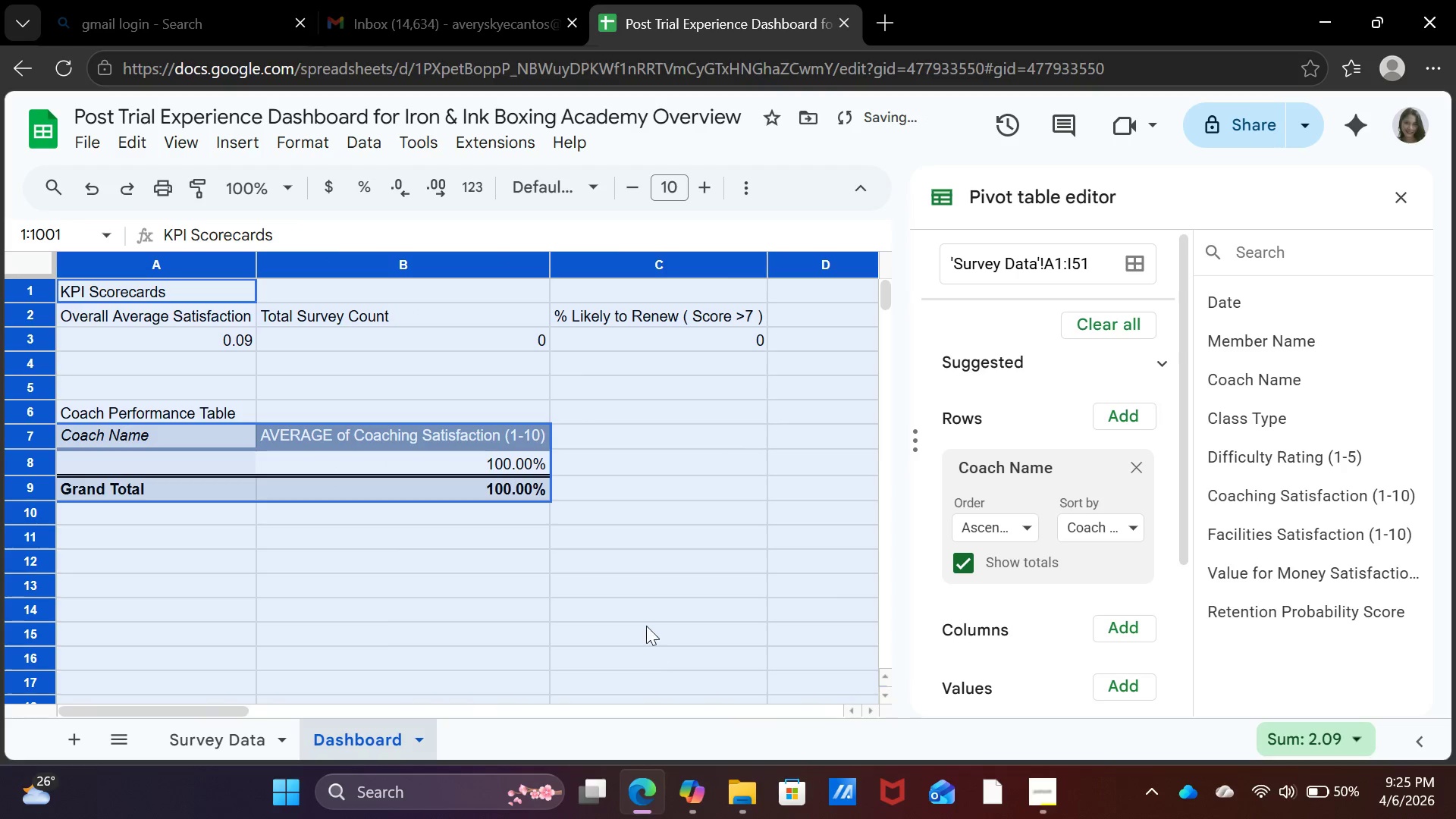 
left_click([639, 607])
 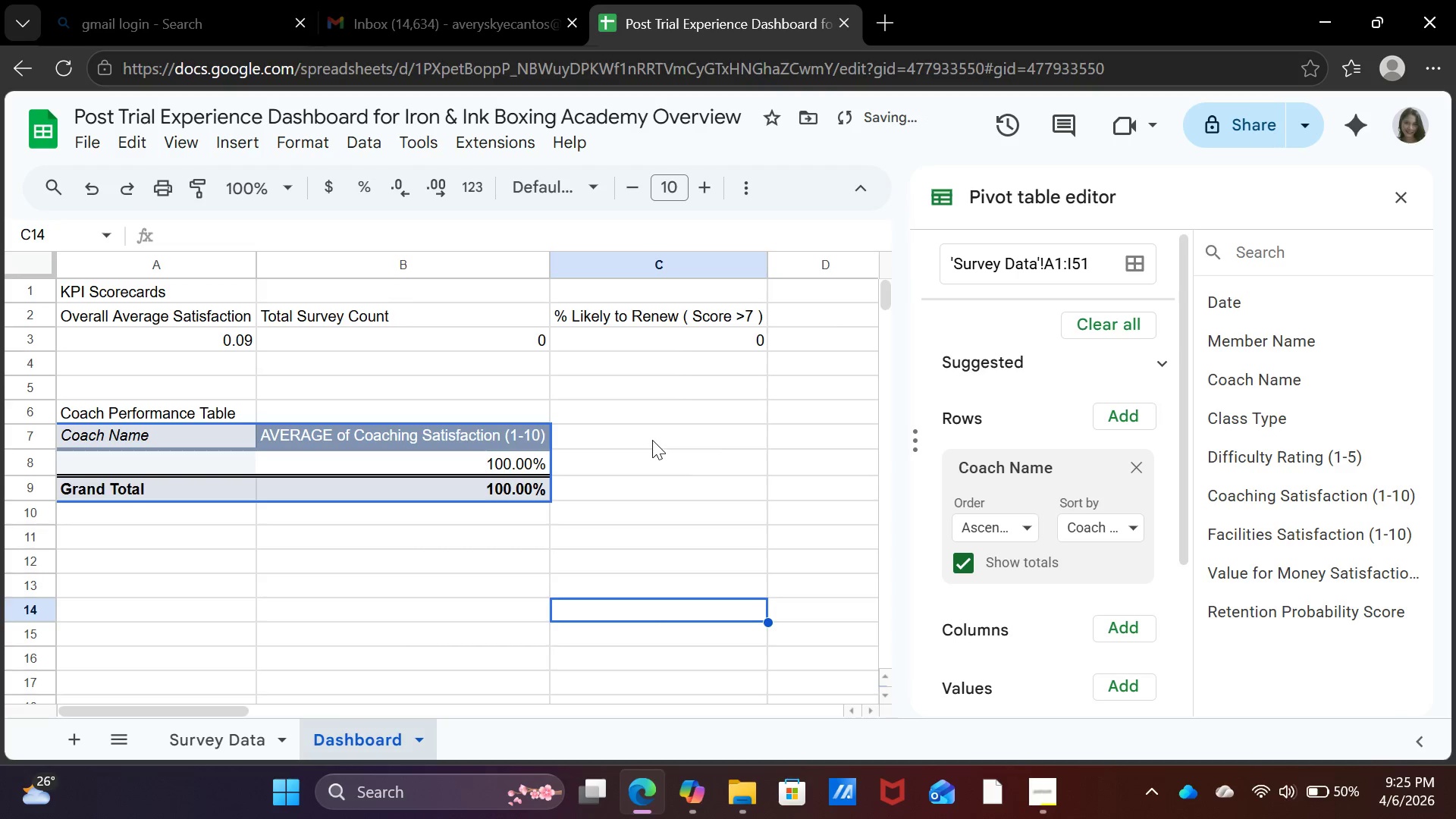 
left_click([652, 440])
 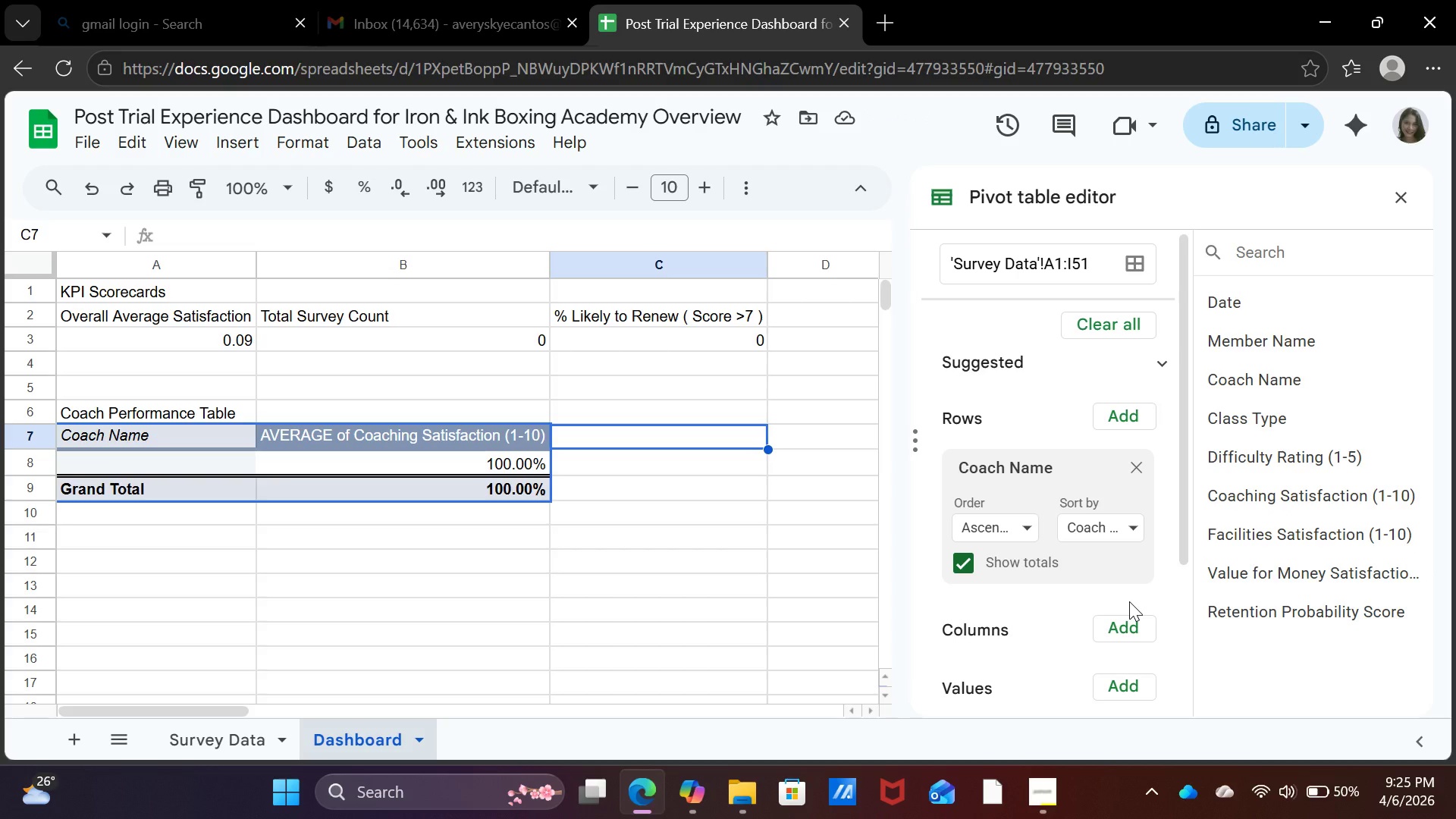 
wait(5.77)
 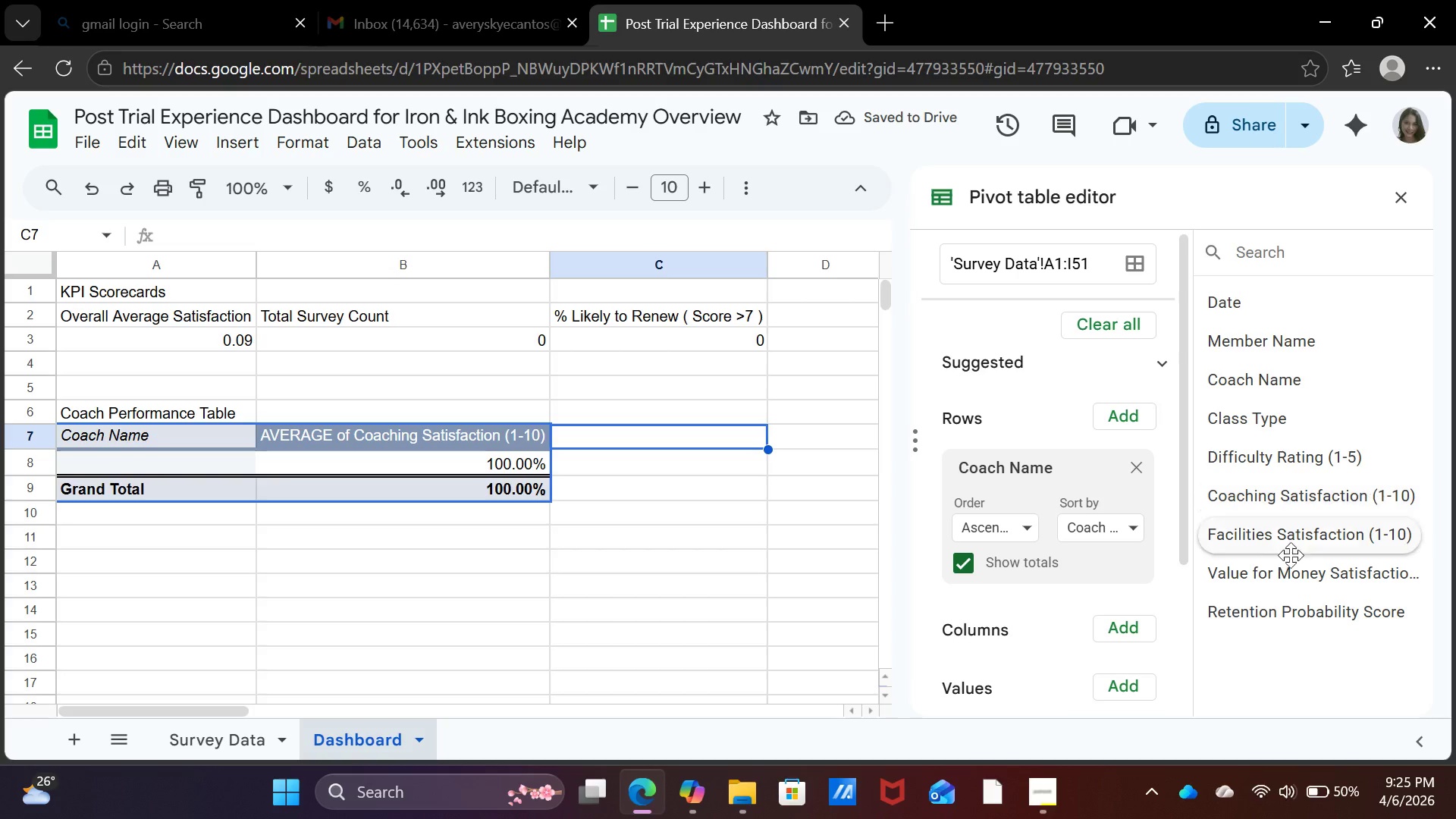 
scroll: coordinate [1036, 477], scroll_direction: down, amount: 2.0
 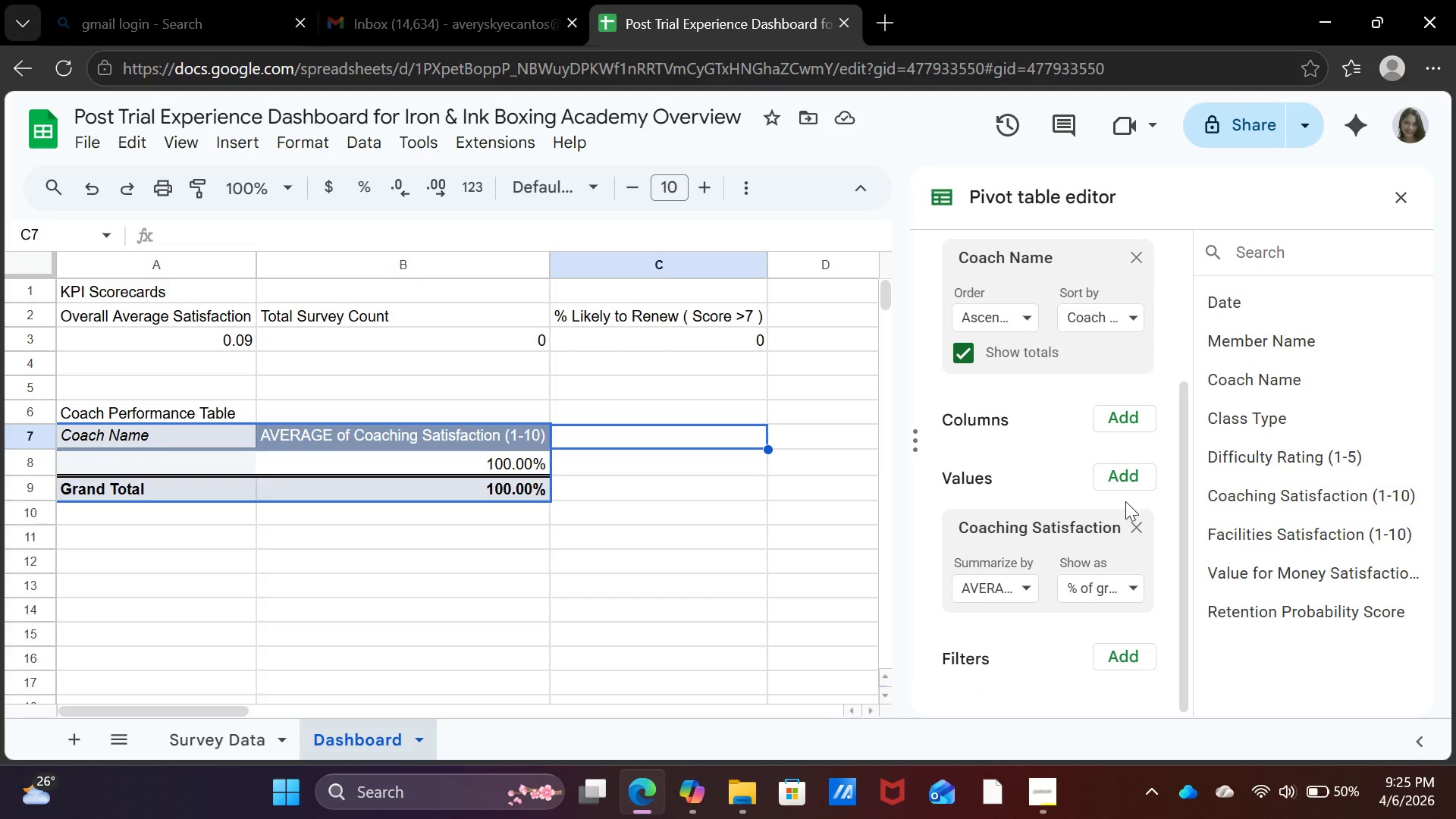 
left_click([1130, 481])
 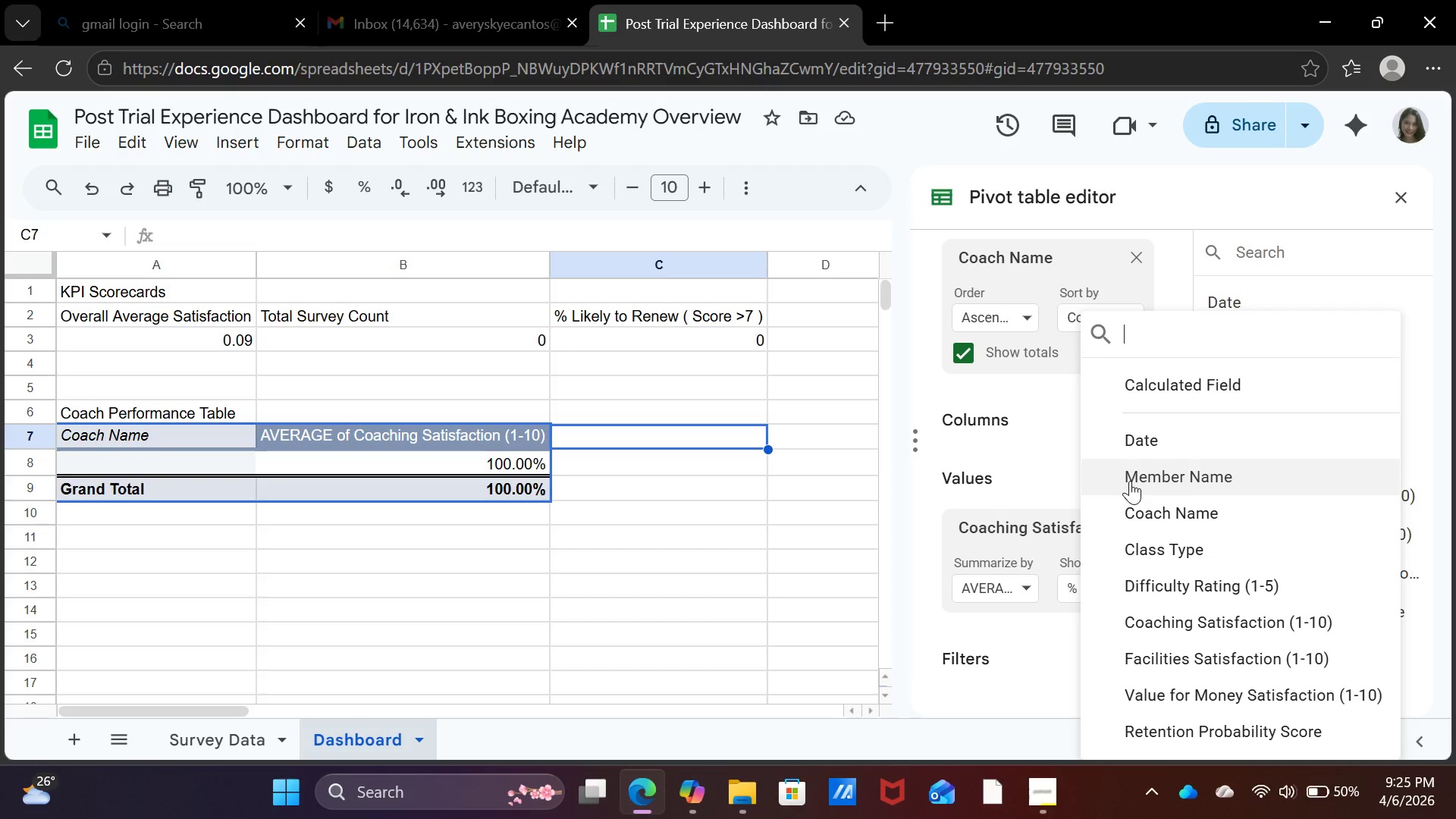 
wait(7.25)
 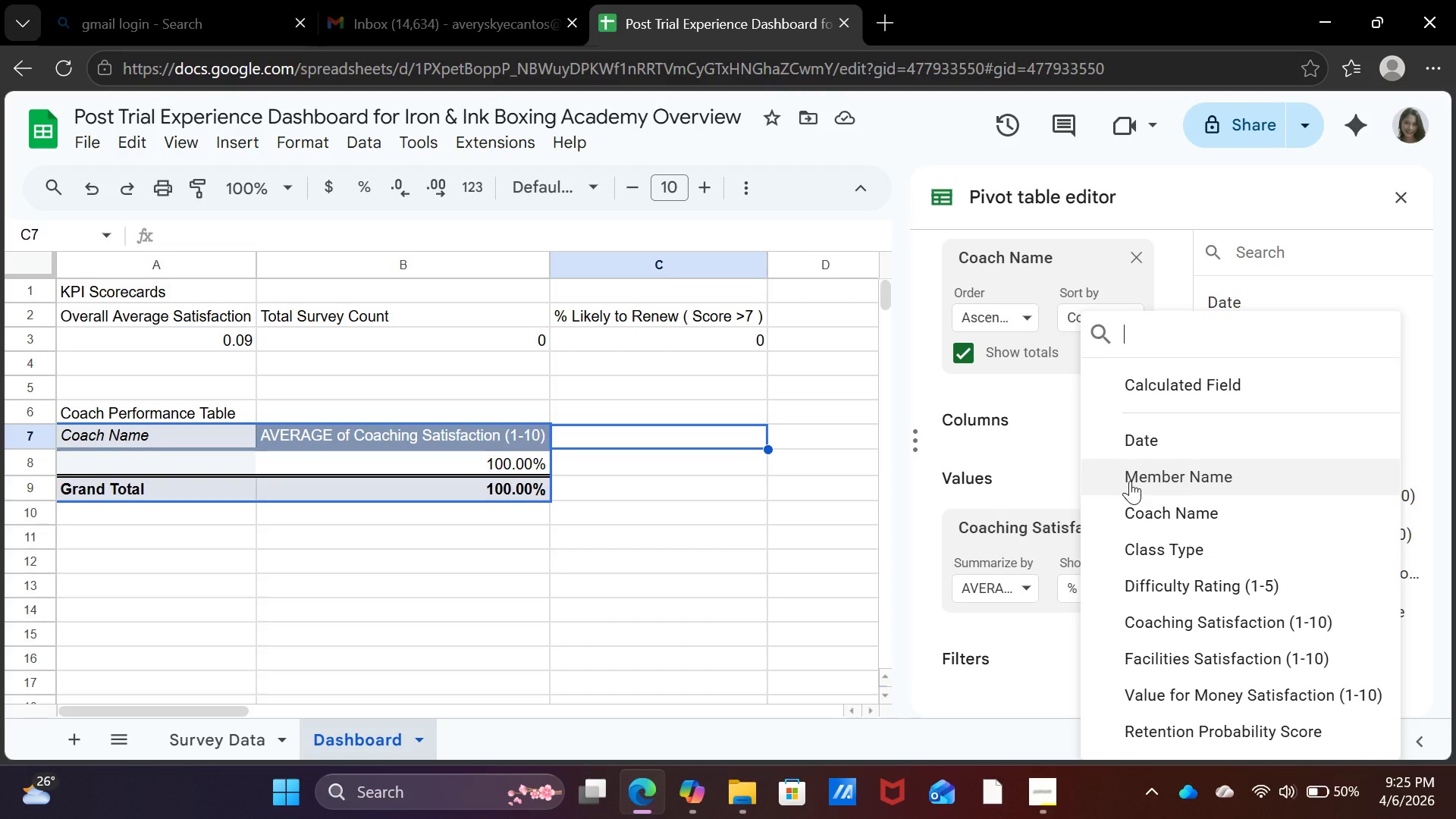 
left_click([1197, 582])
 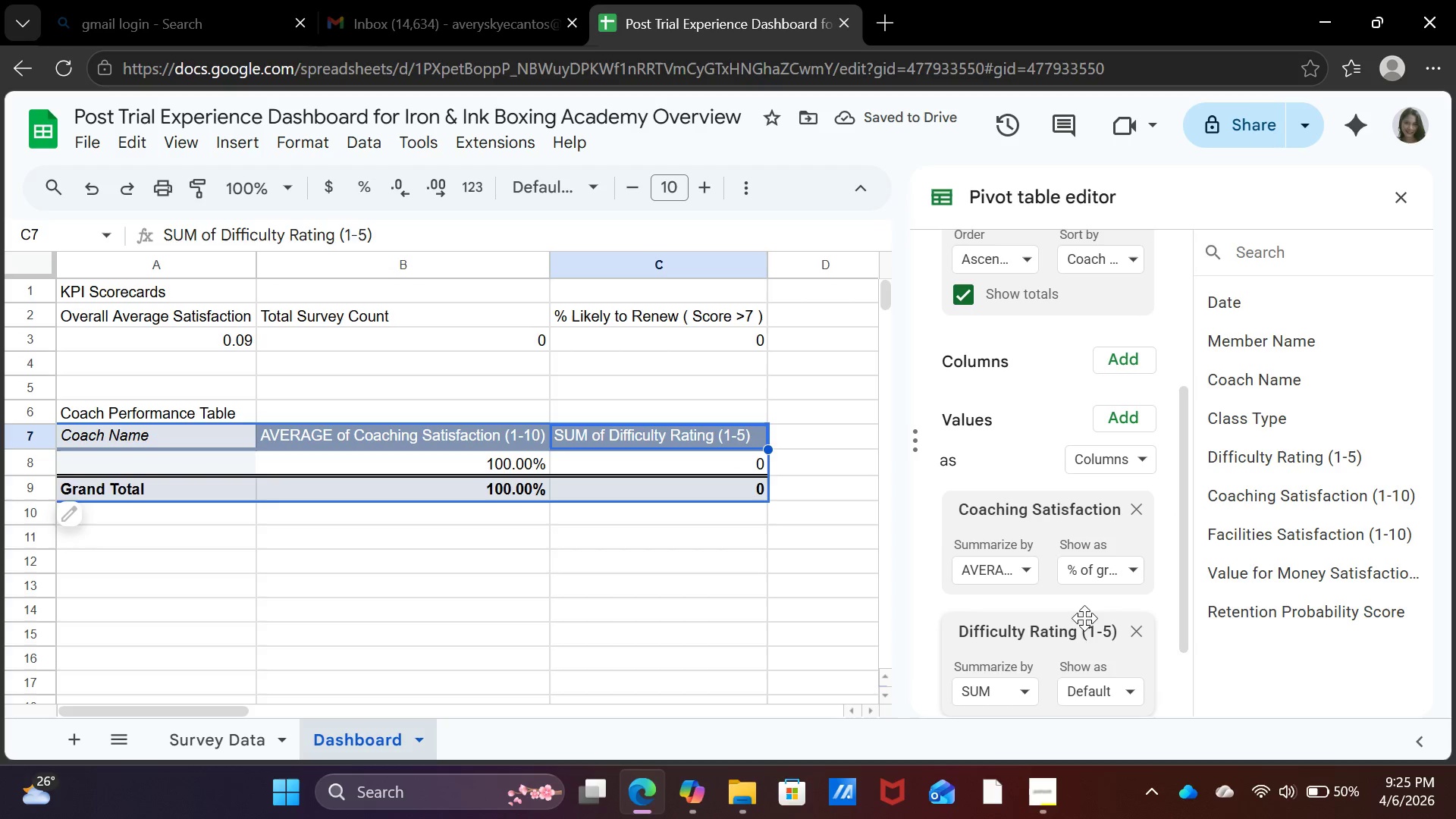 
scroll: coordinate [1074, 644], scroll_direction: down, amount: 1.0
 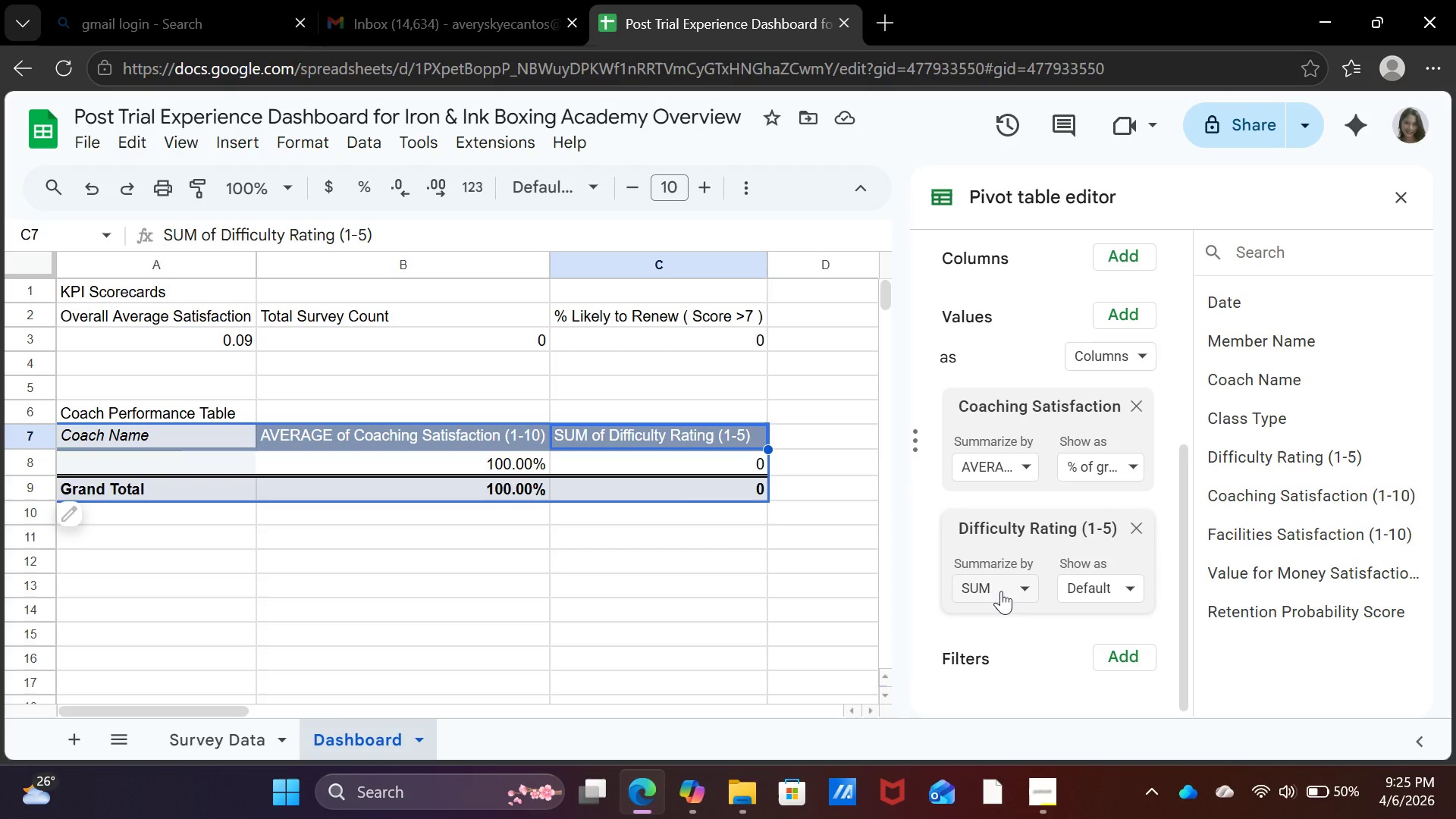 
left_click([1001, 591])
 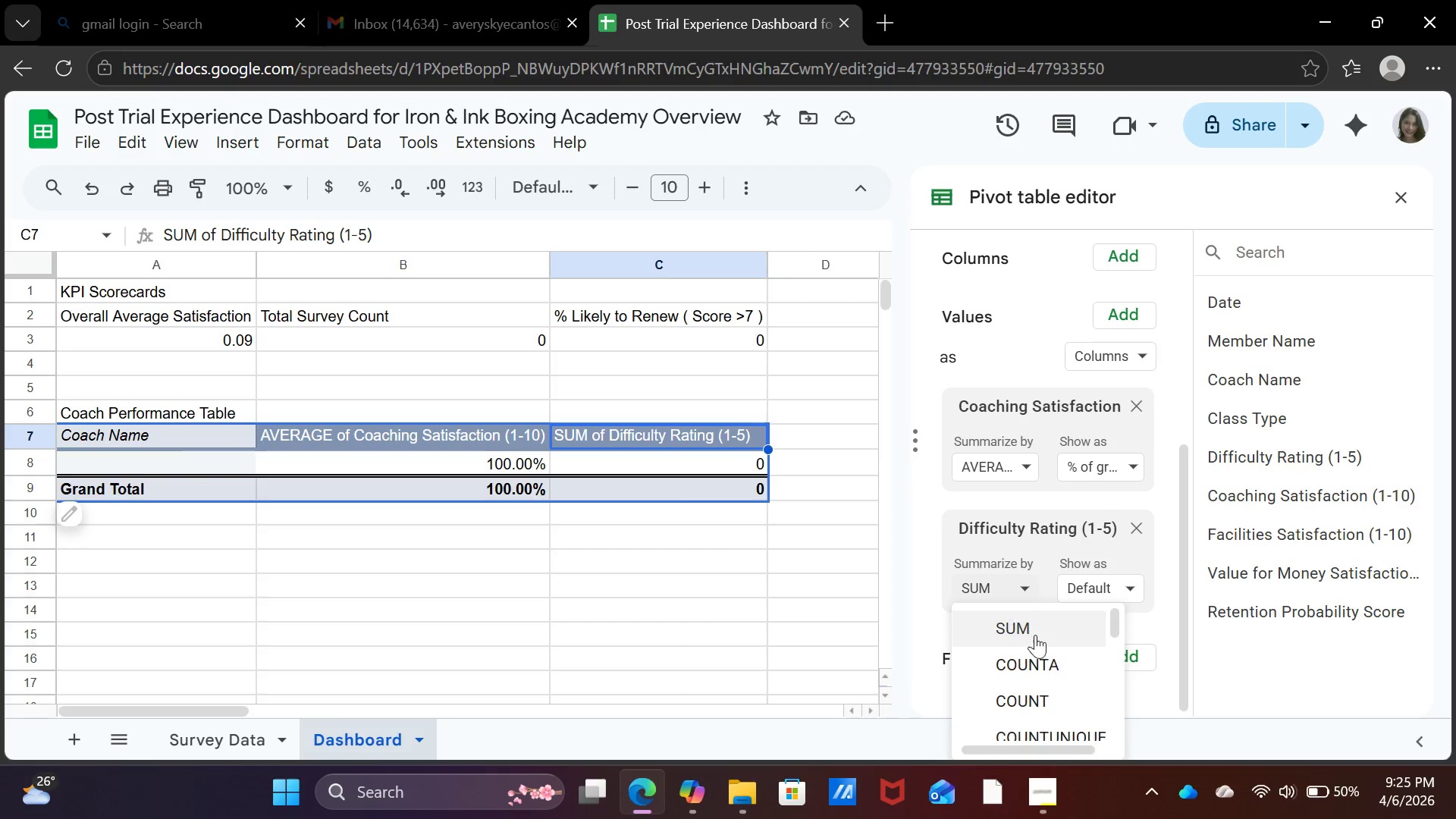 
scroll: coordinate [1052, 654], scroll_direction: down, amount: 2.0
 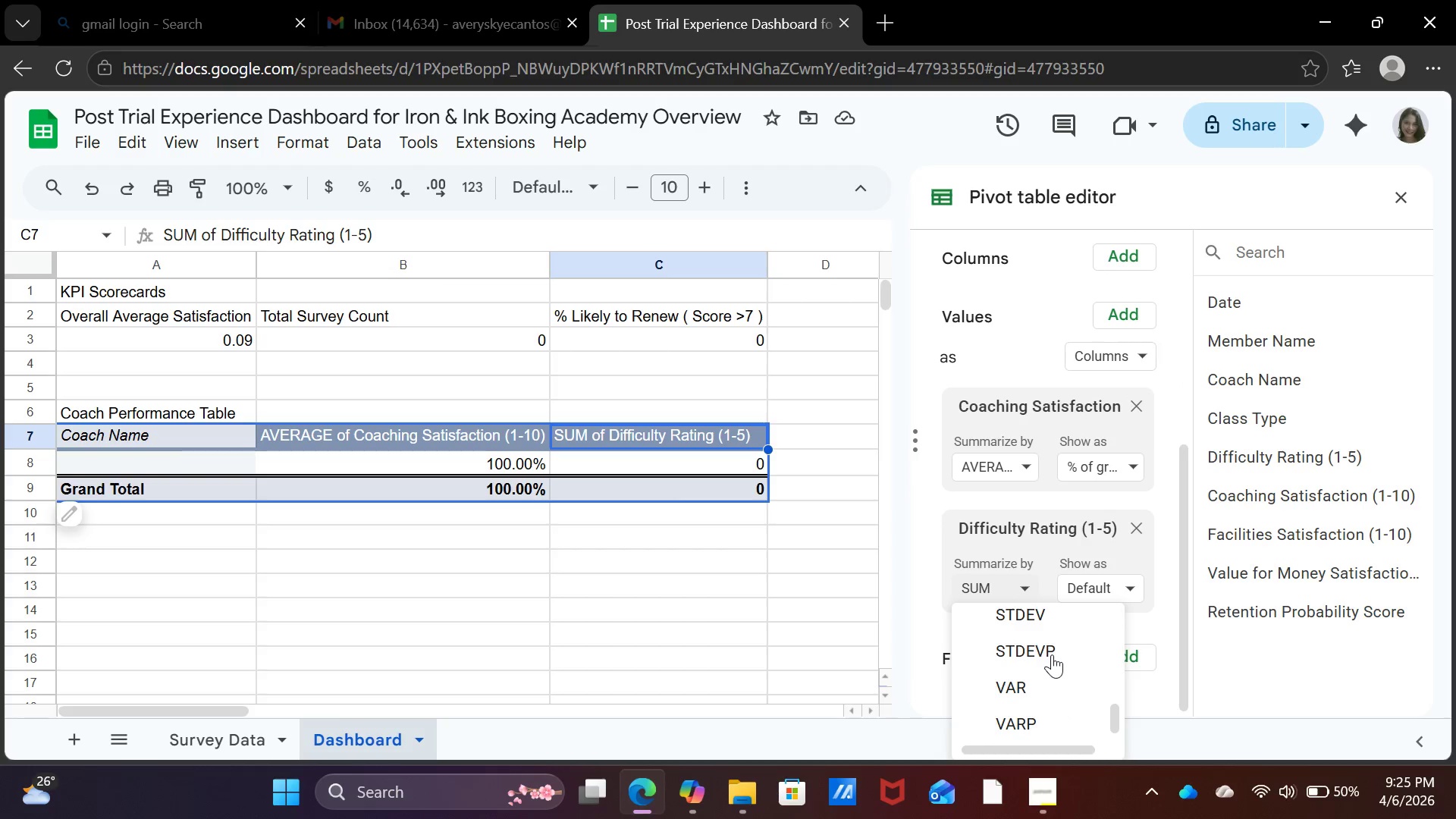 
scroll: coordinate [1052, 654], scroll_direction: up, amount: 1.0
 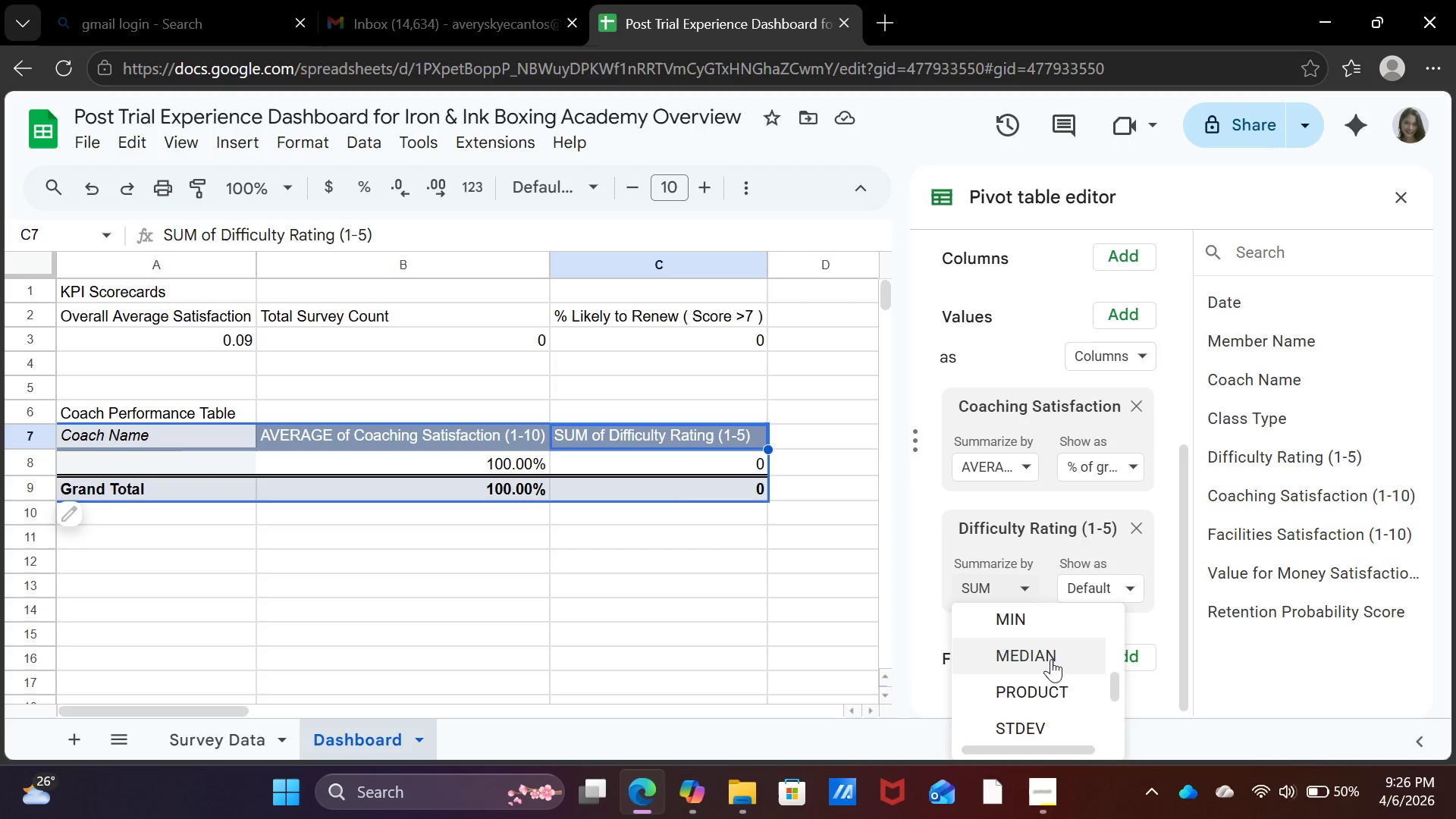 
scroll: coordinate [1051, 659], scroll_direction: down, amount: 1.0
 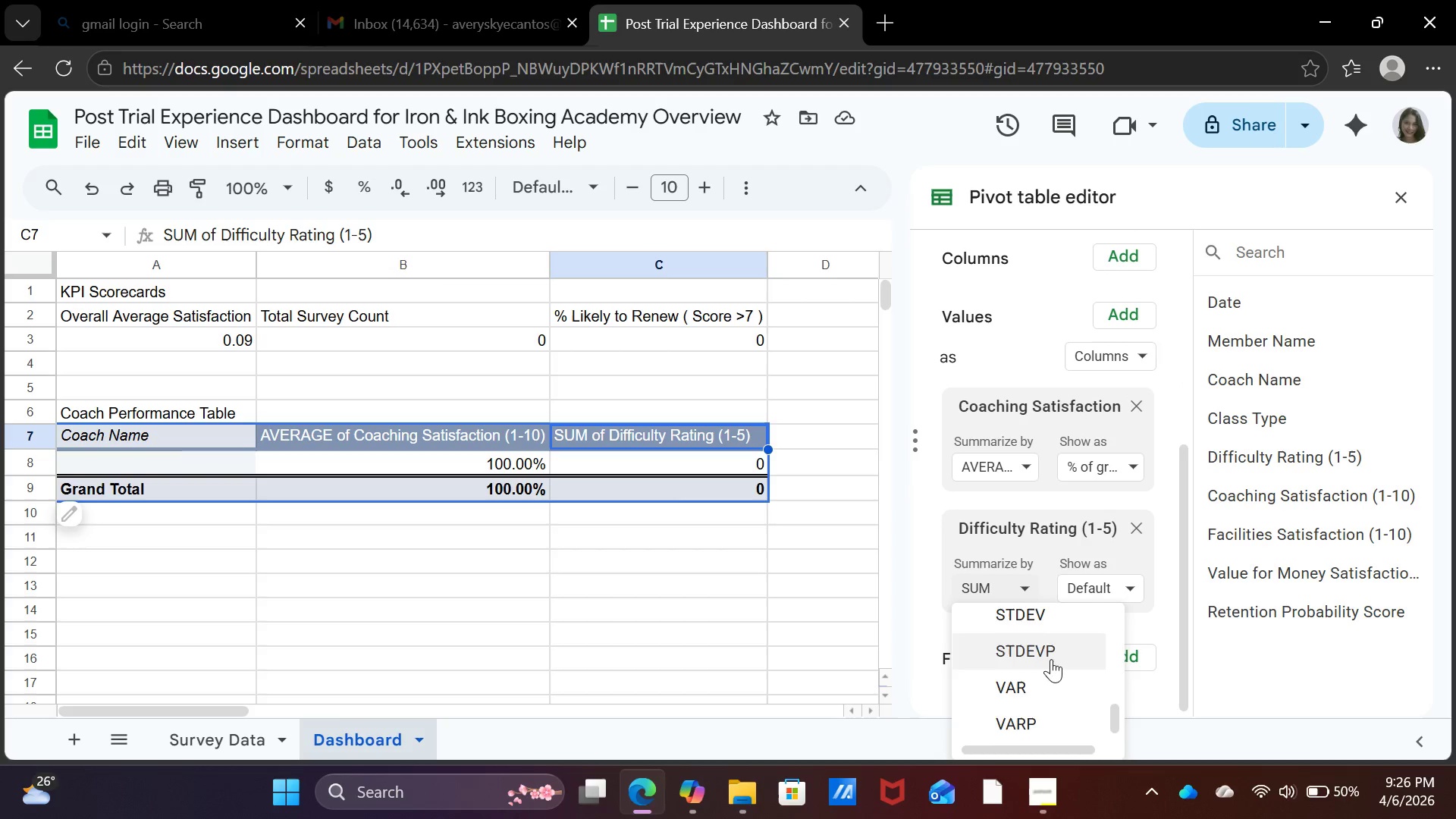 
scroll: coordinate [1051, 659], scroll_direction: up, amount: 1.0
 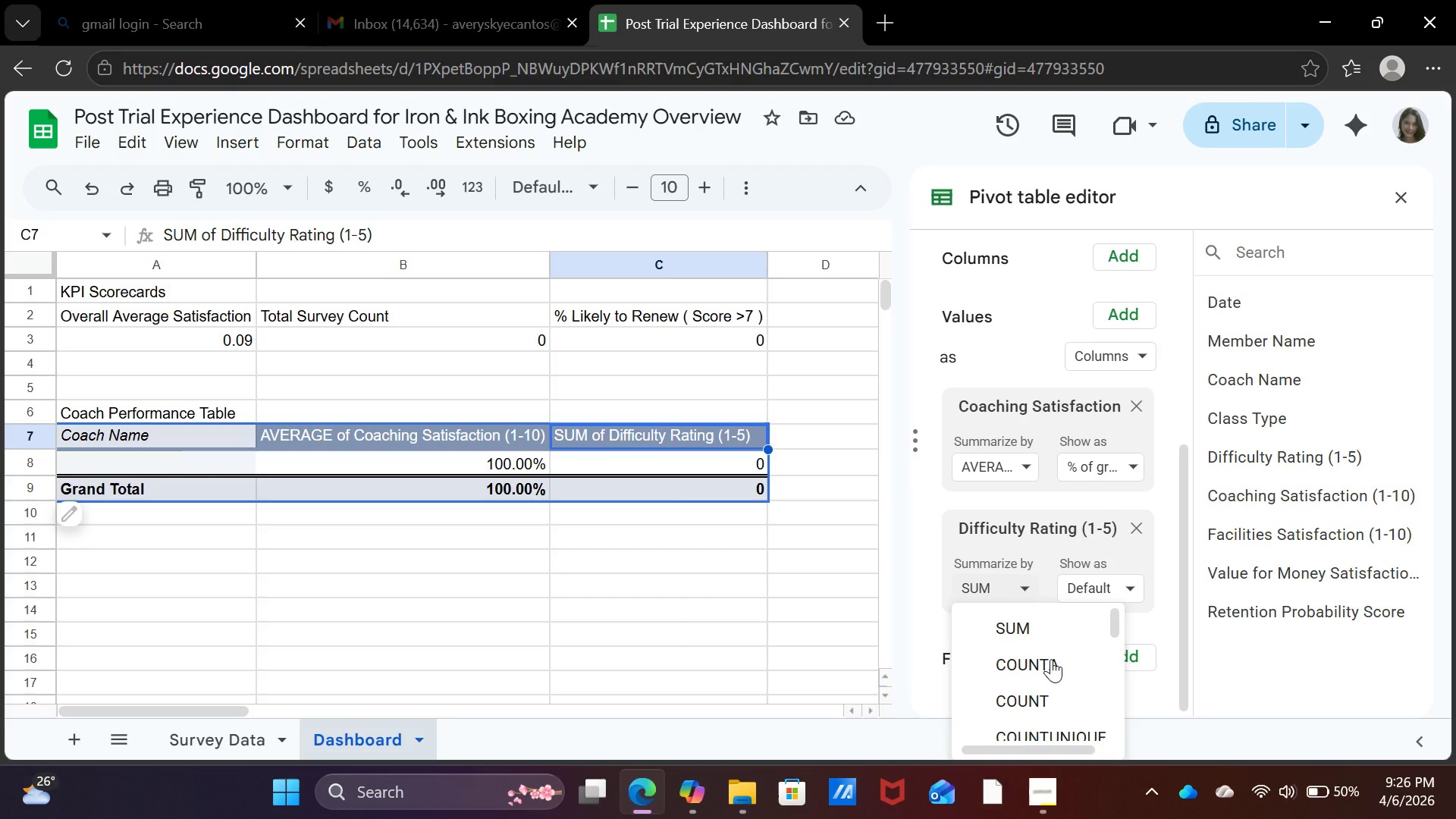 
scroll: coordinate [1051, 659], scroll_direction: down, amount: 1.0
 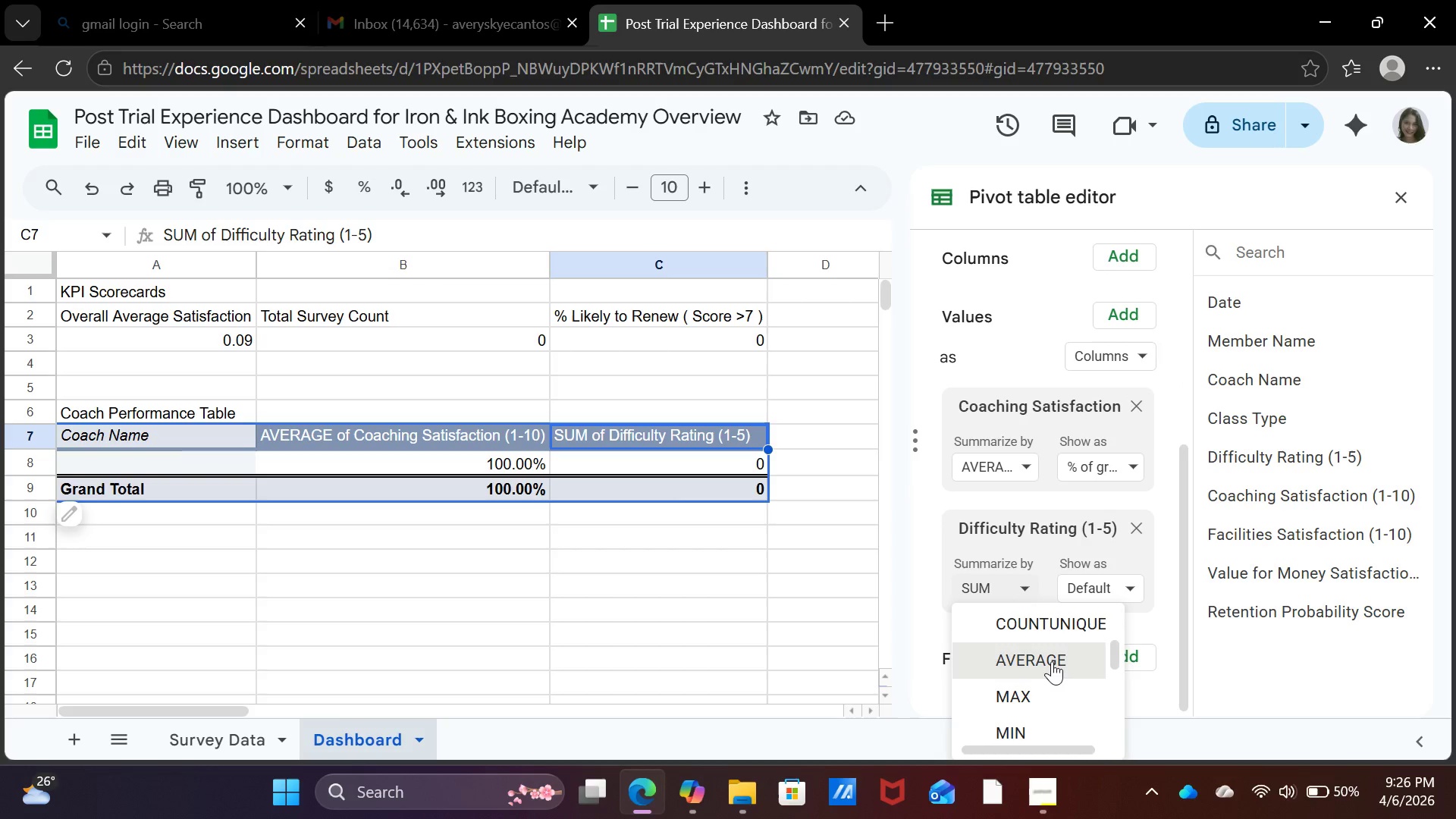 
left_click([1052, 661])
 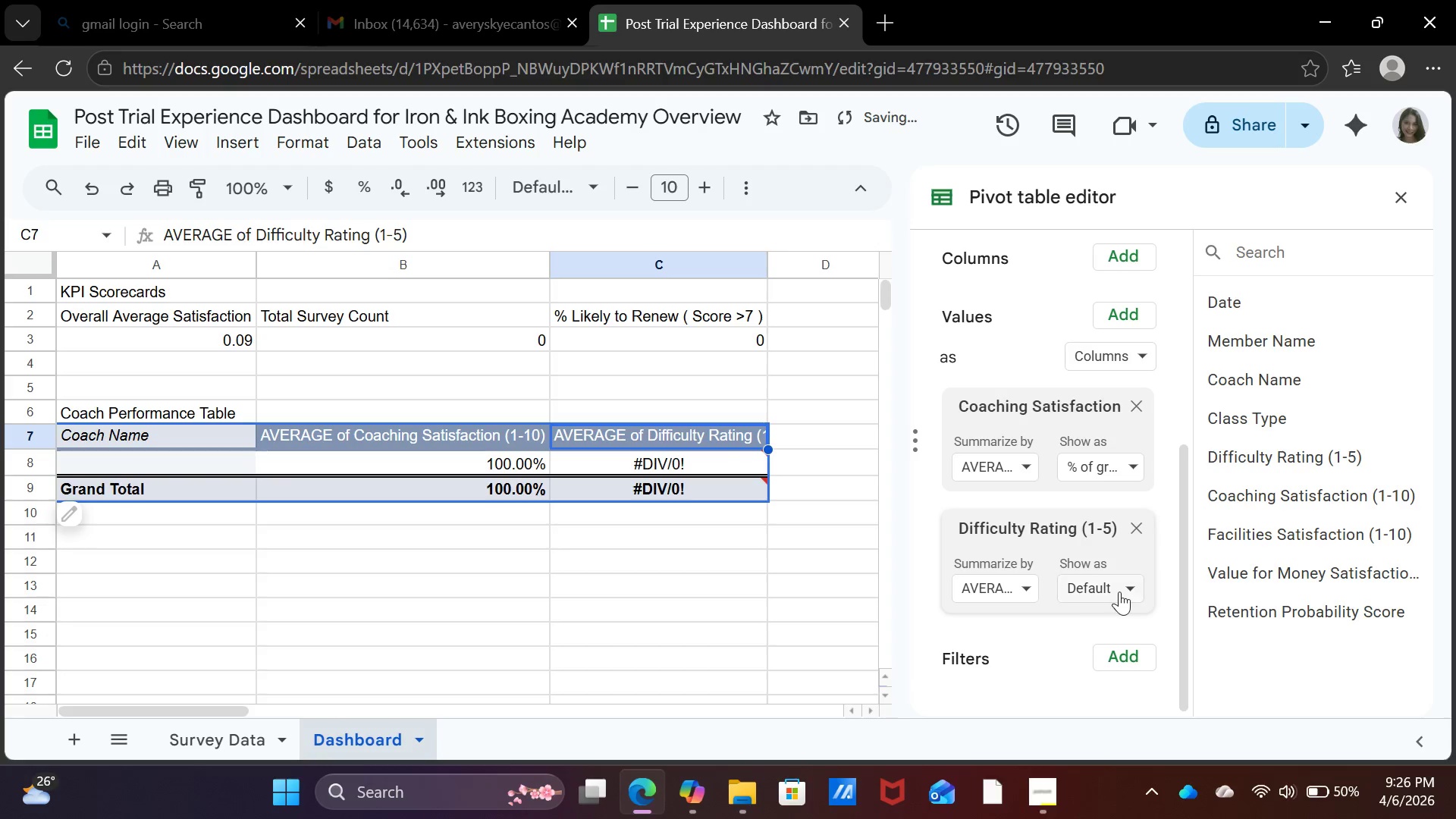 
left_click([1119, 592])
 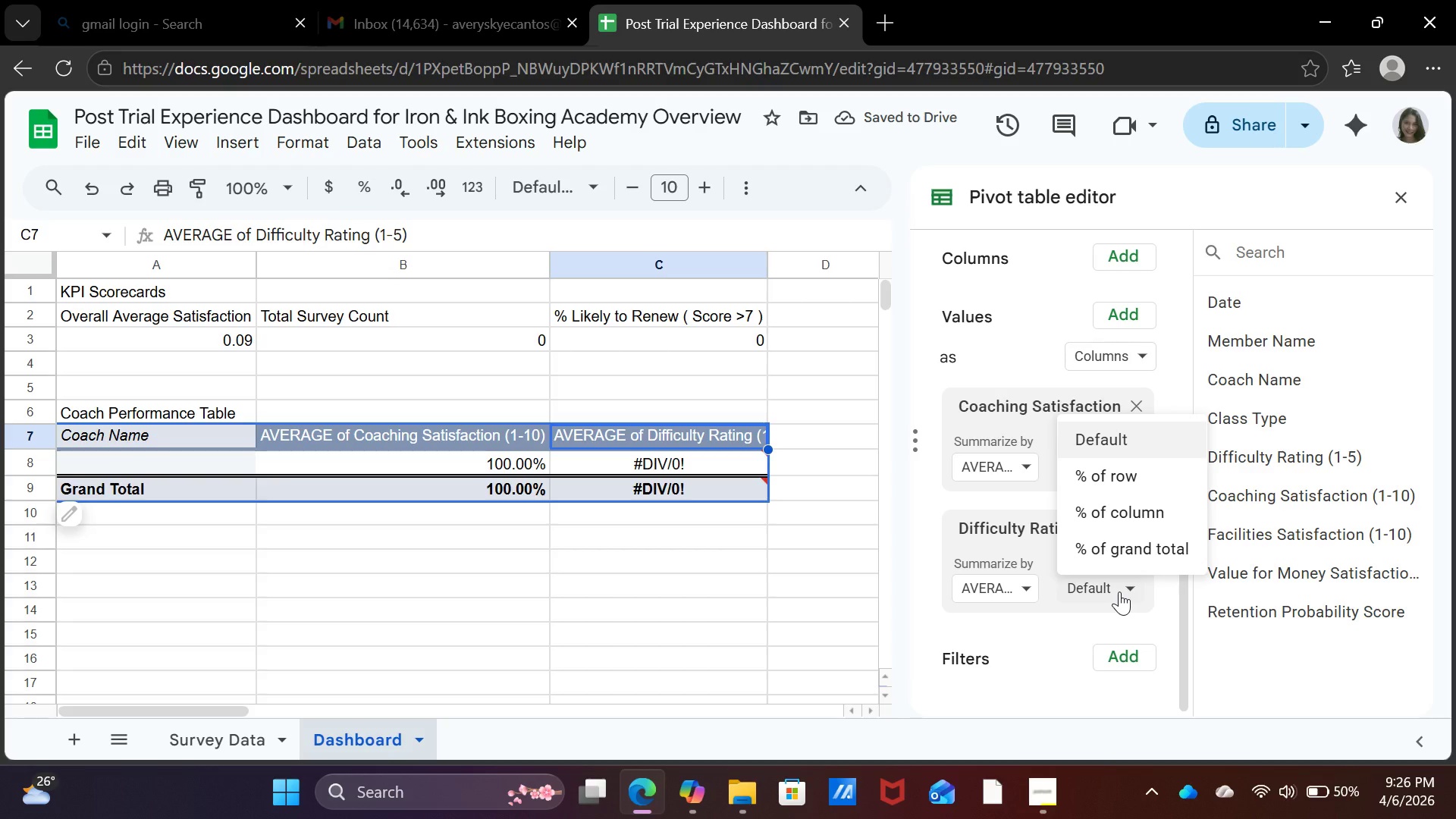 
left_click([1127, 551])
 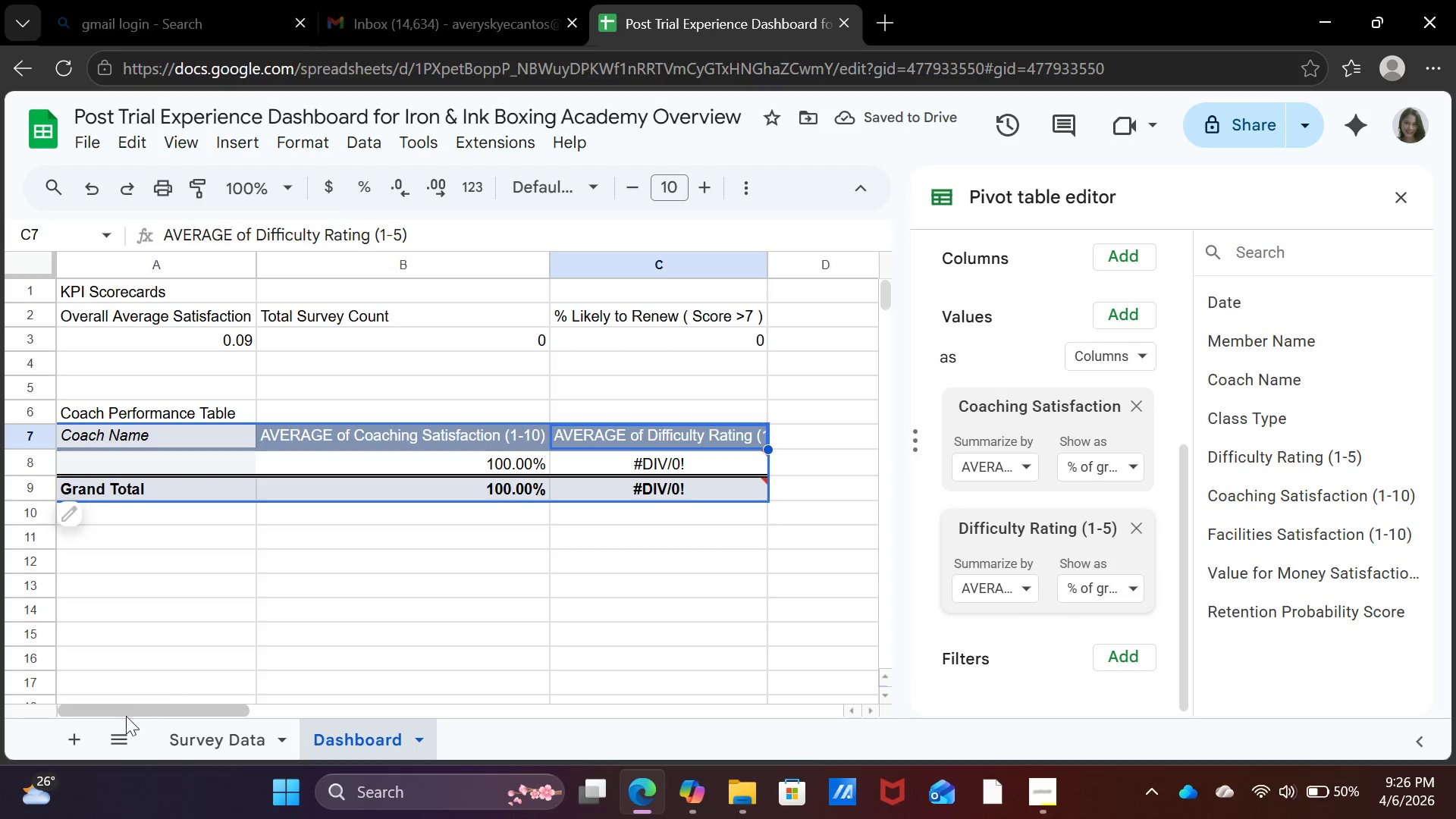 
left_click([219, 732])
 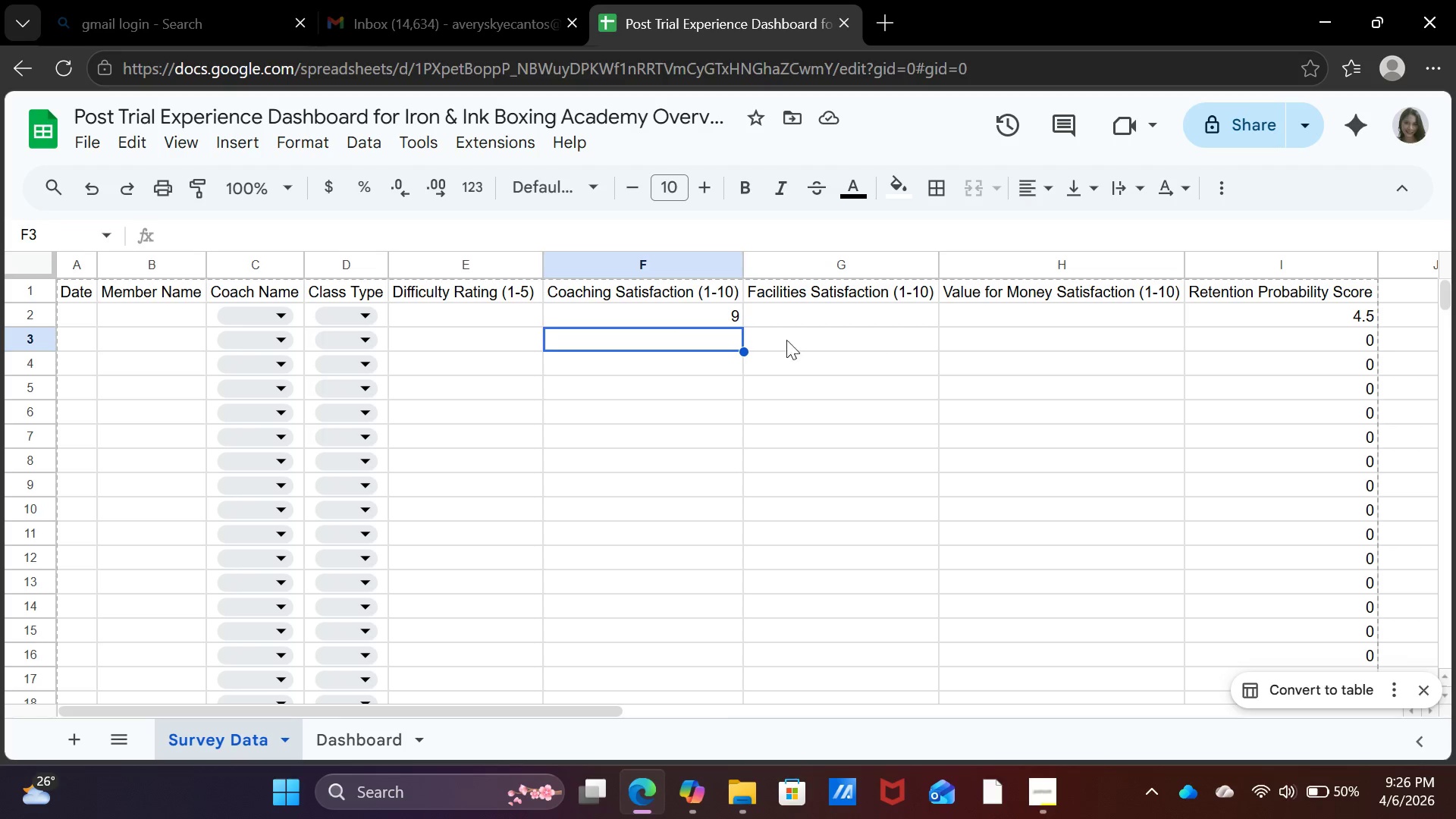 
left_click([462, 315])
 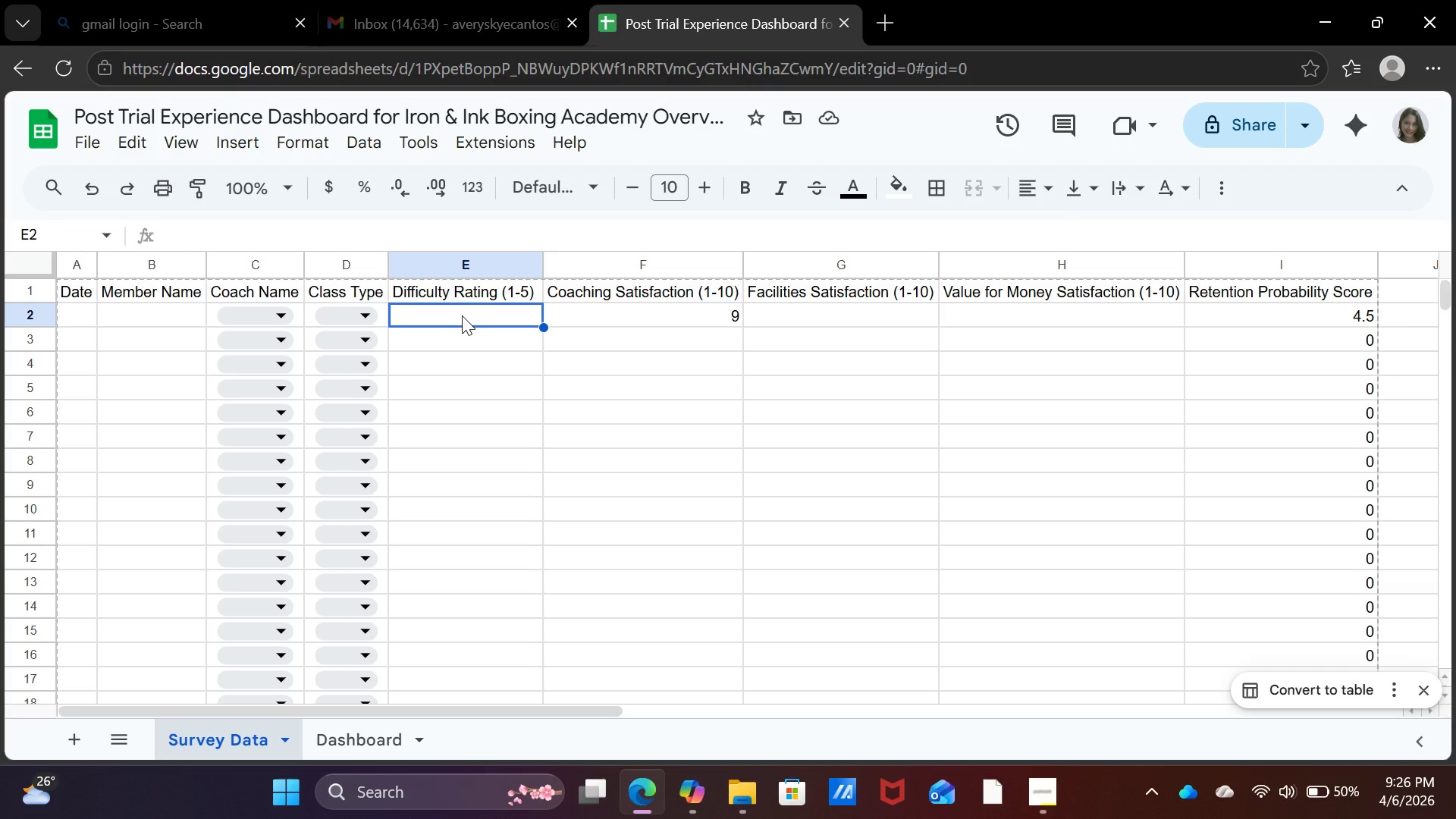 
key(5)
 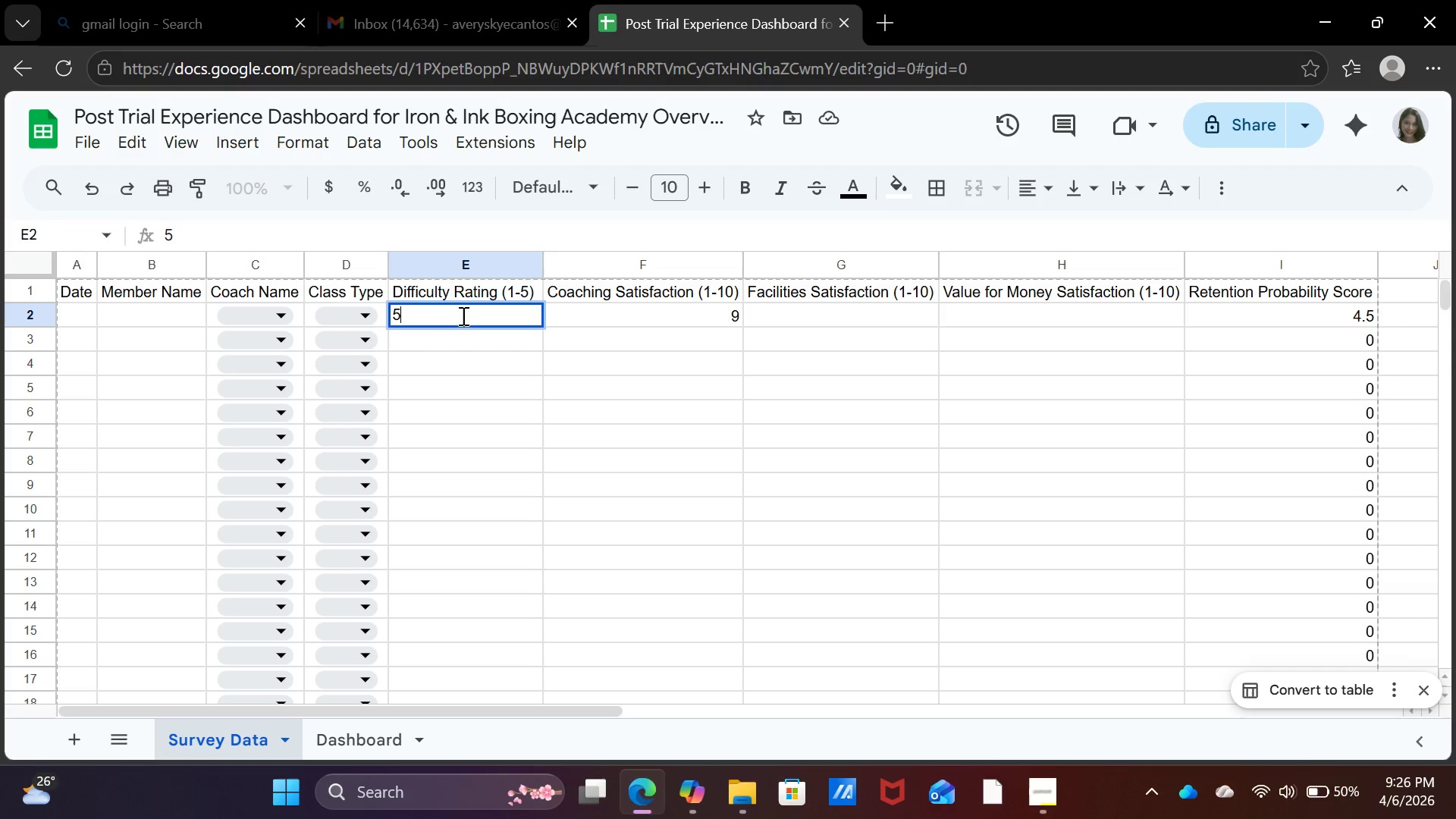 
key(Enter)
 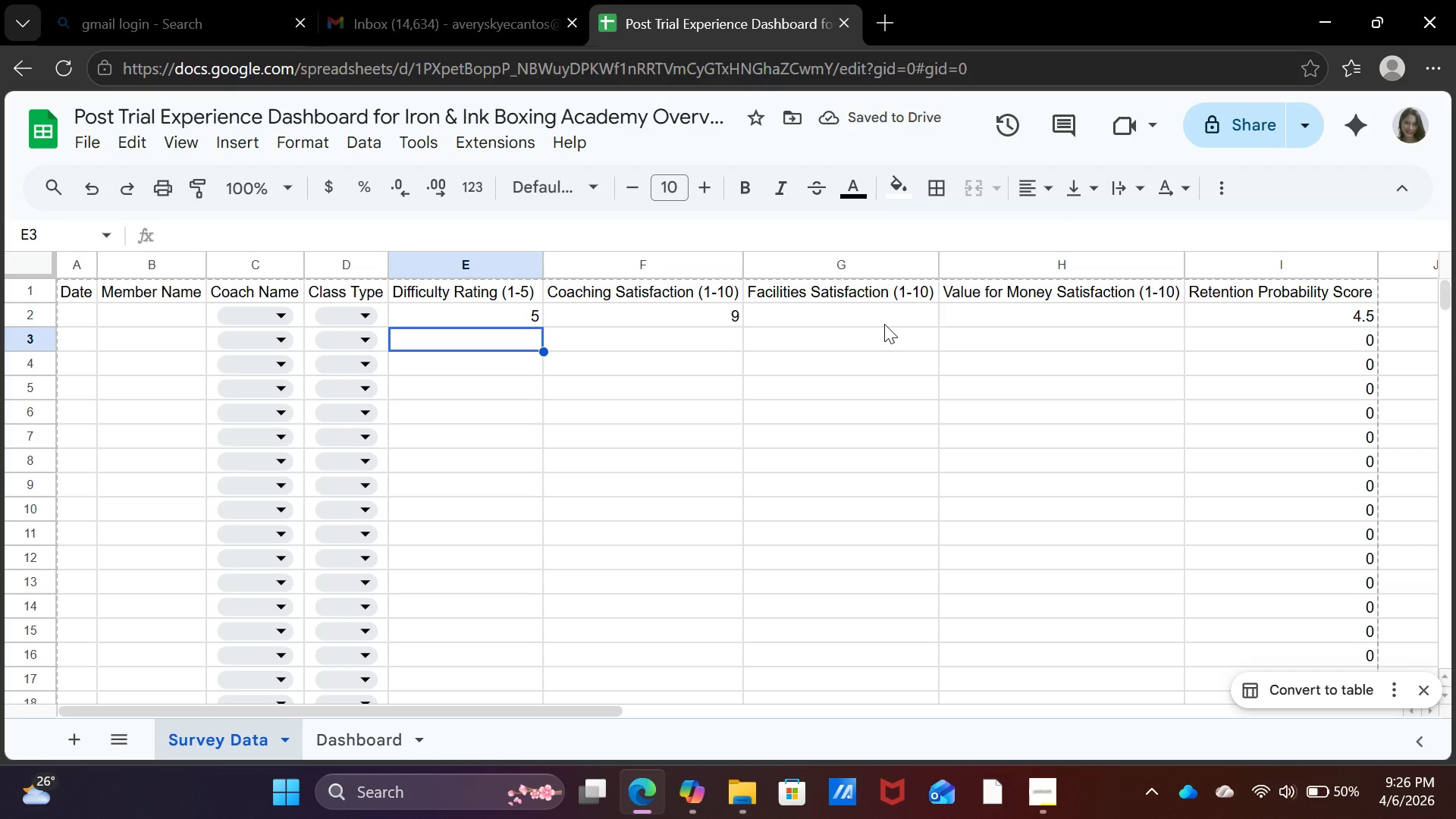 
wait(5.47)
 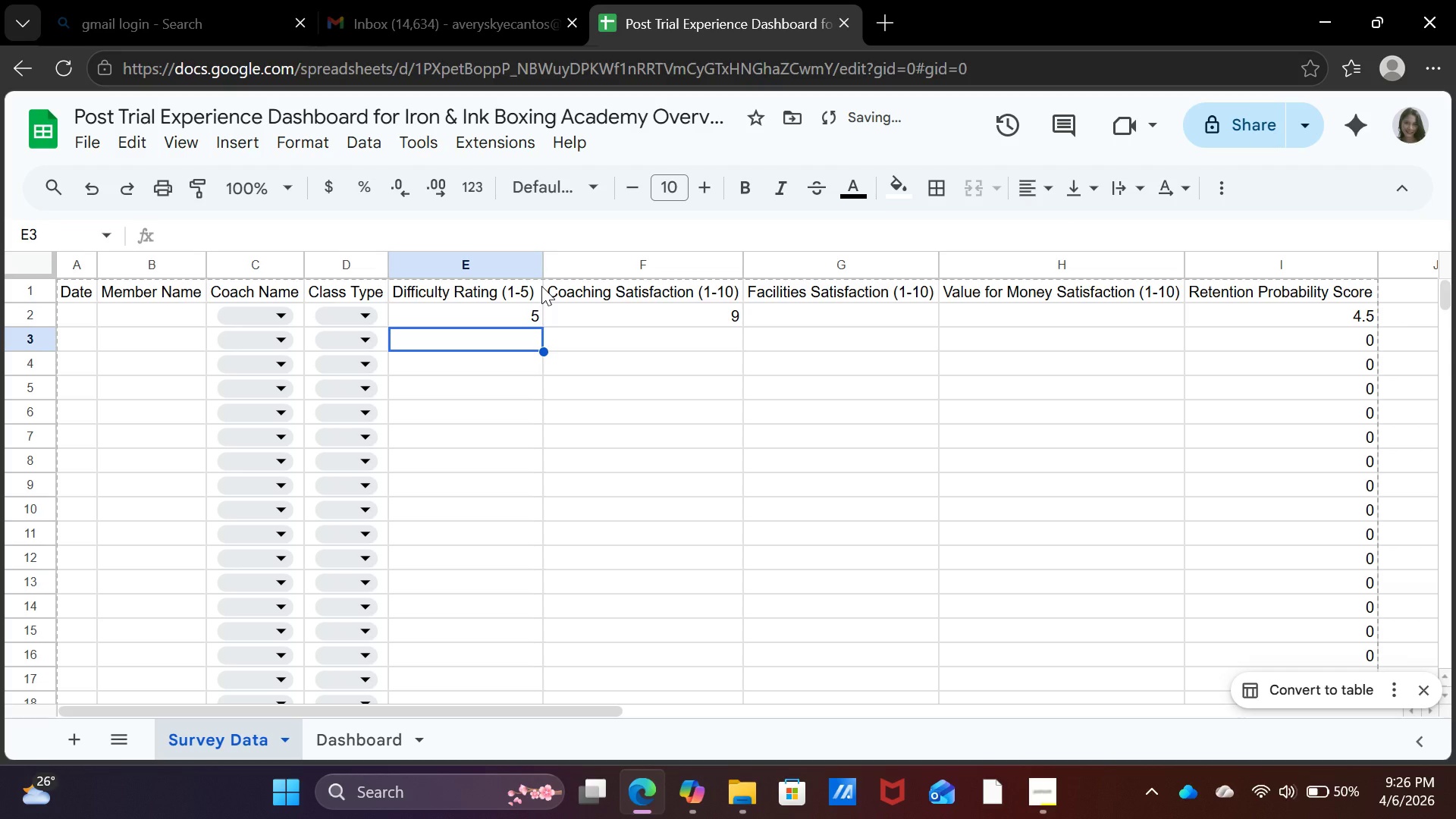 
key(8)
 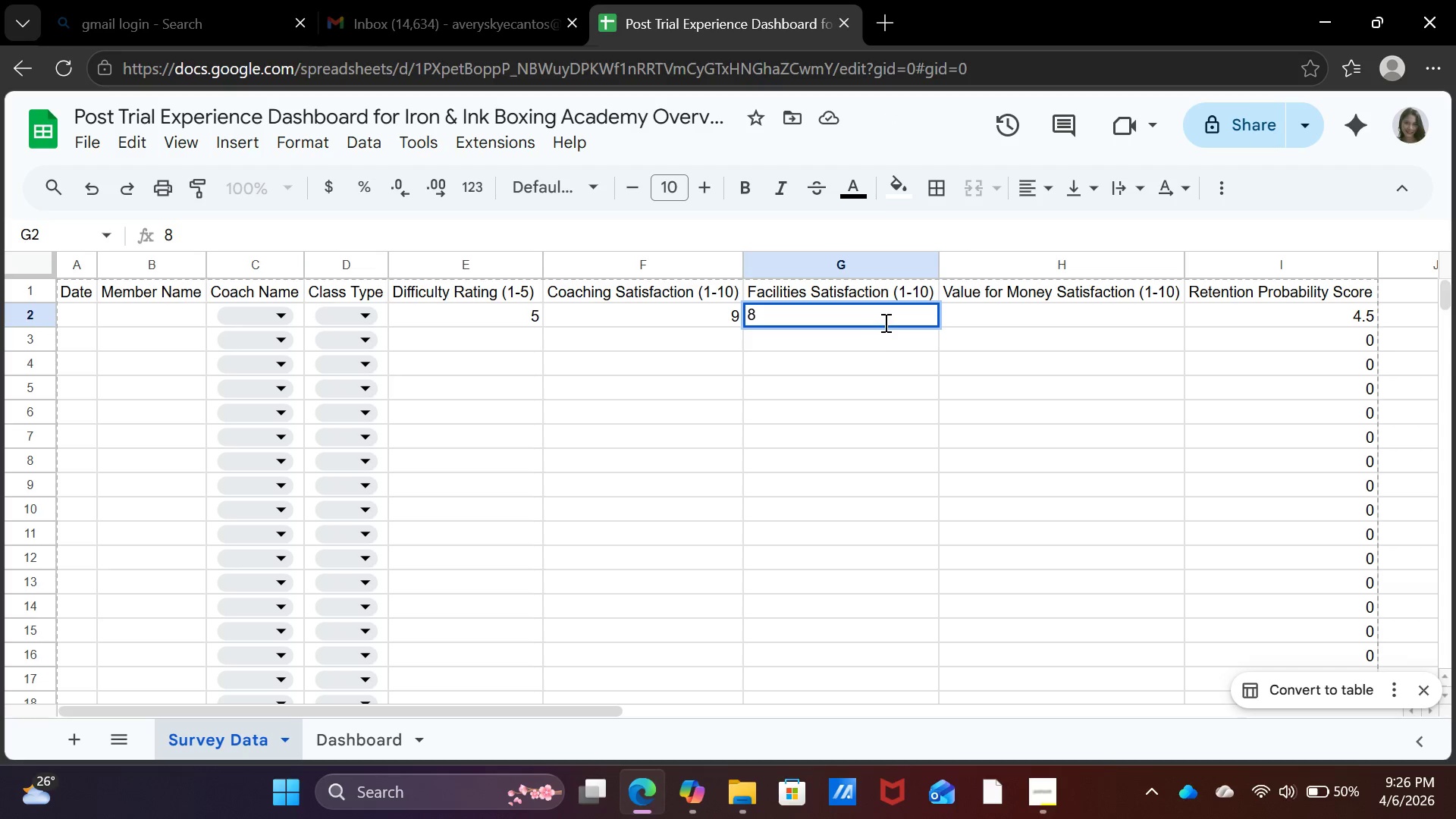 
key(ArrowRight)
 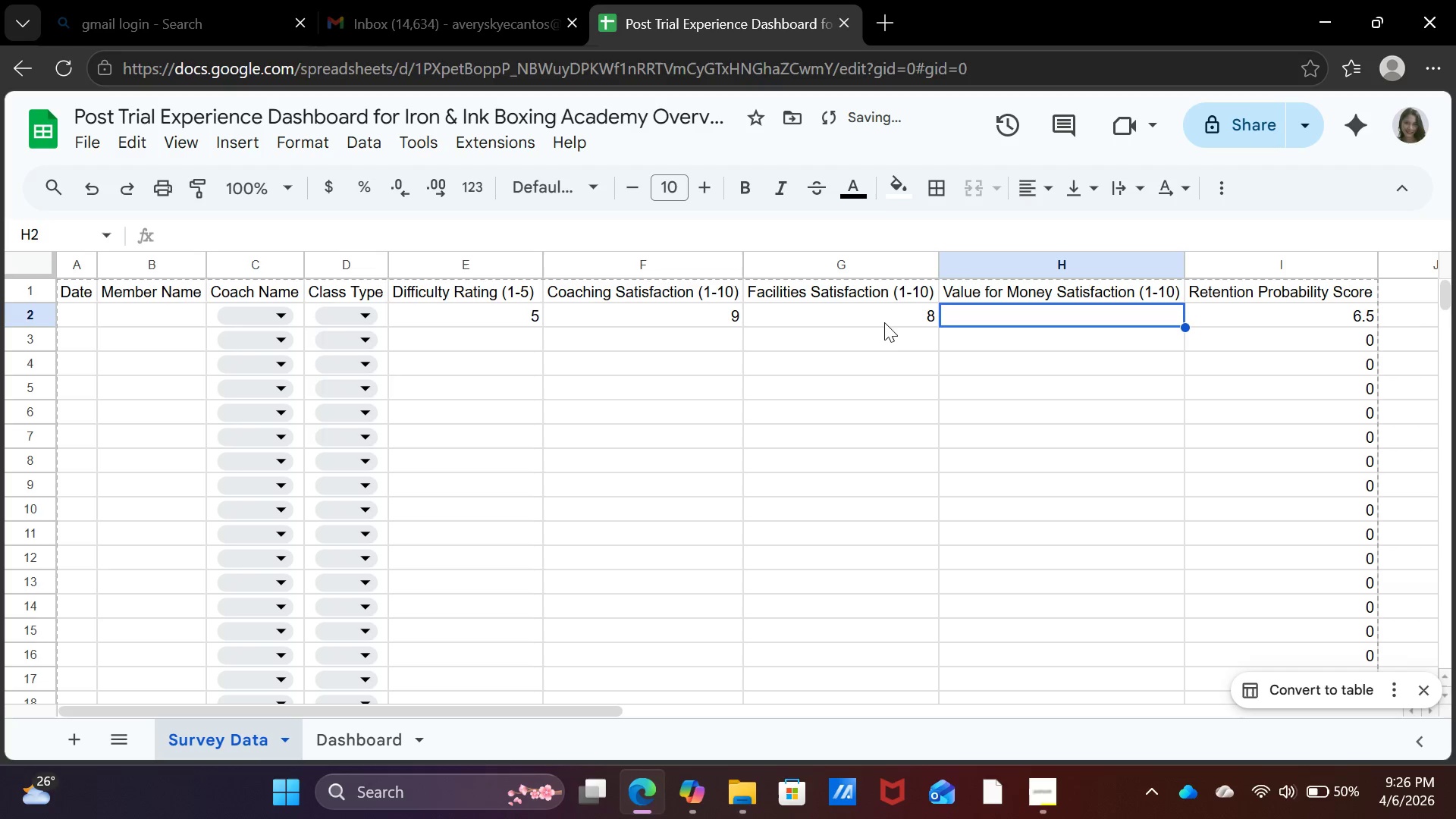 
key(5)
 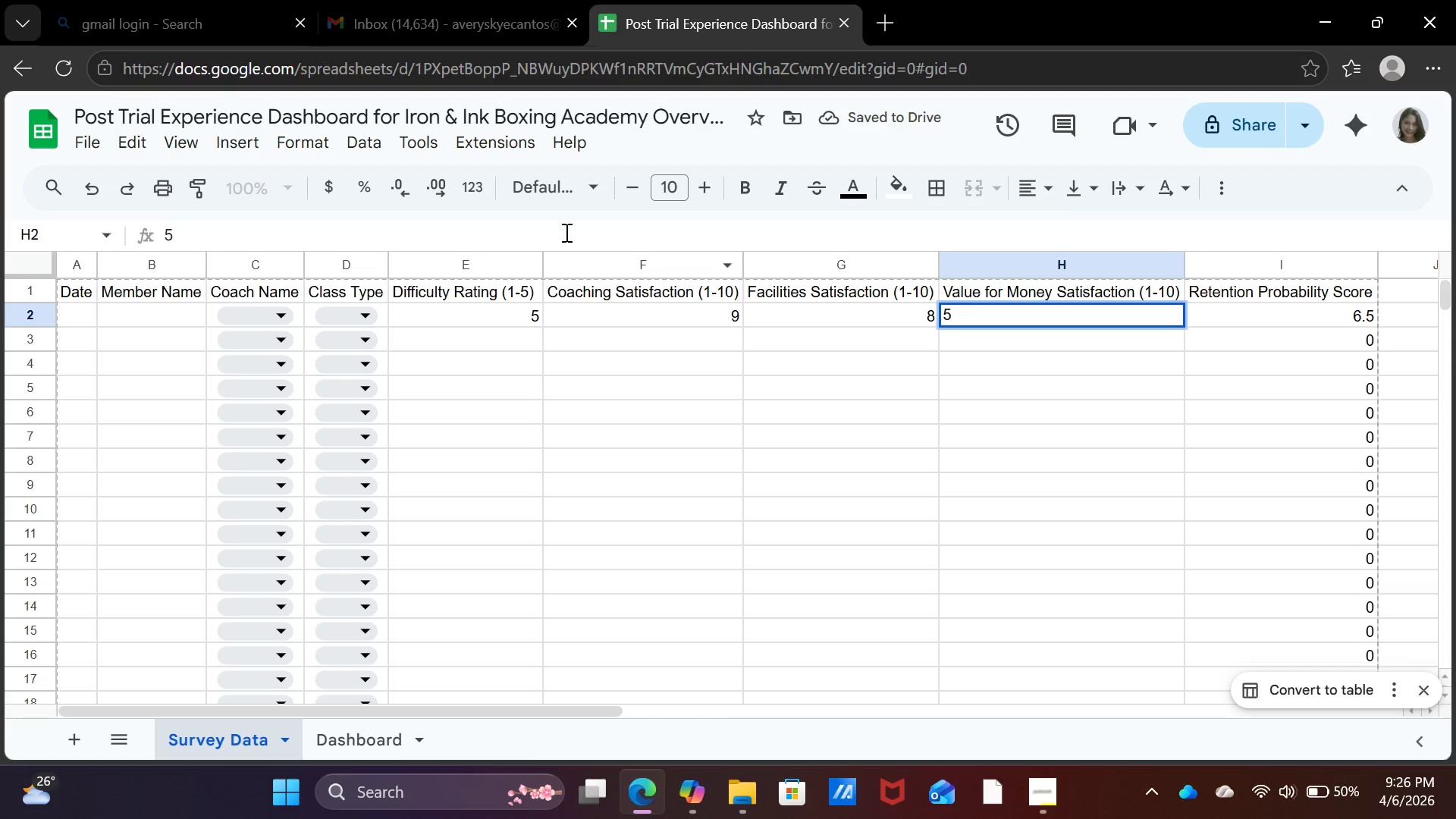 
key(Enter)
 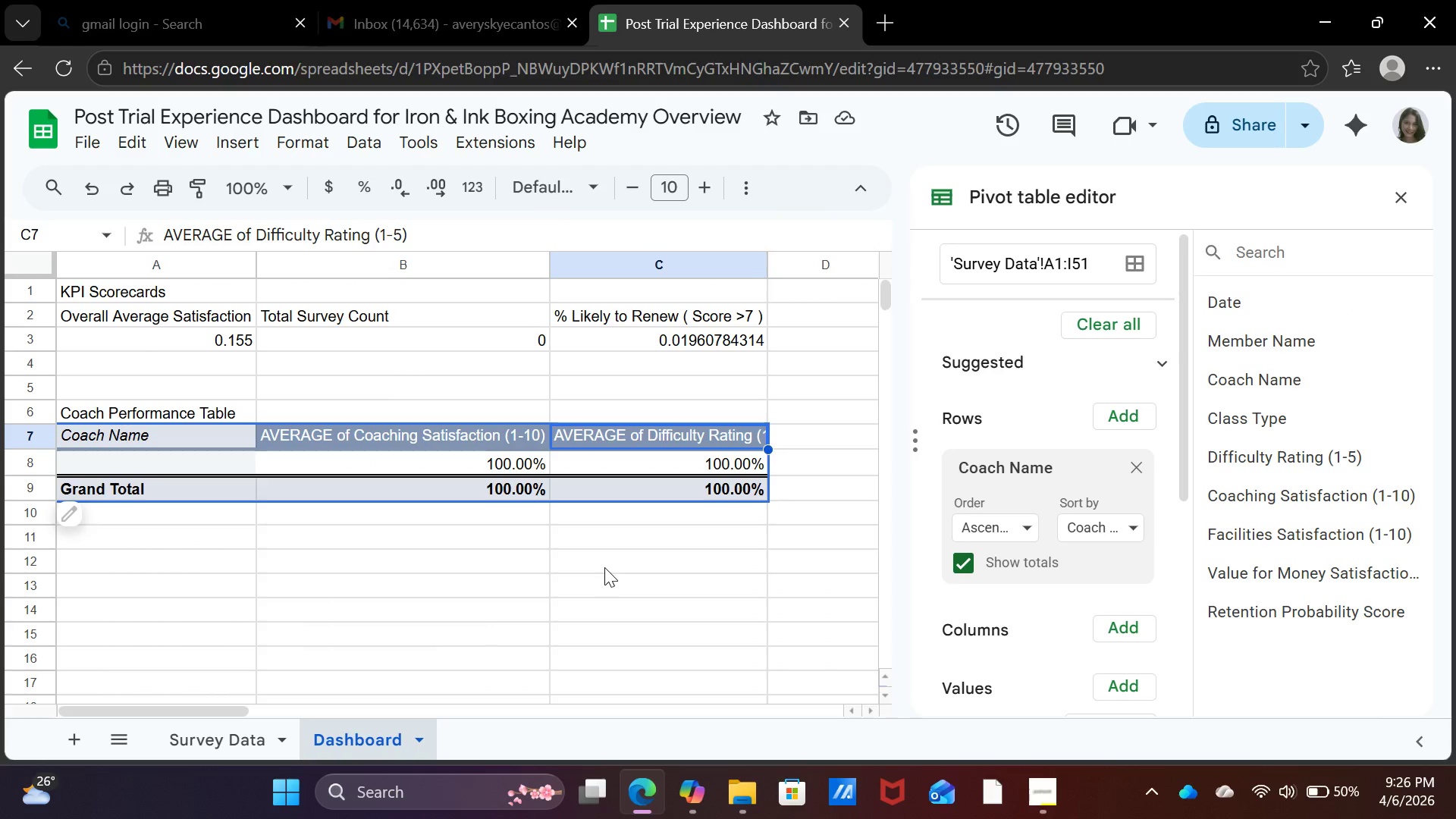 
wait(7.39)
 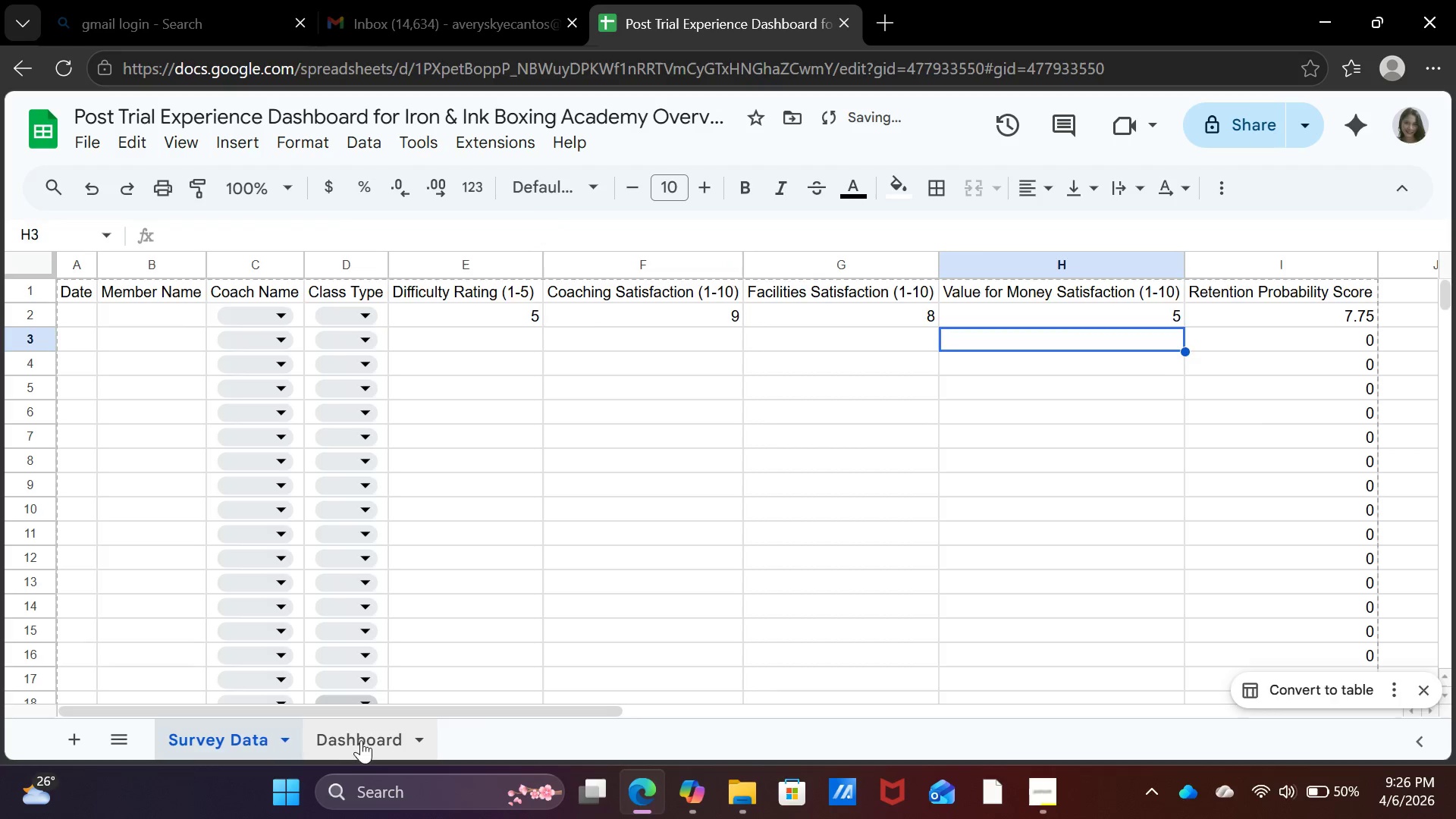 
double_click([767, 267])
 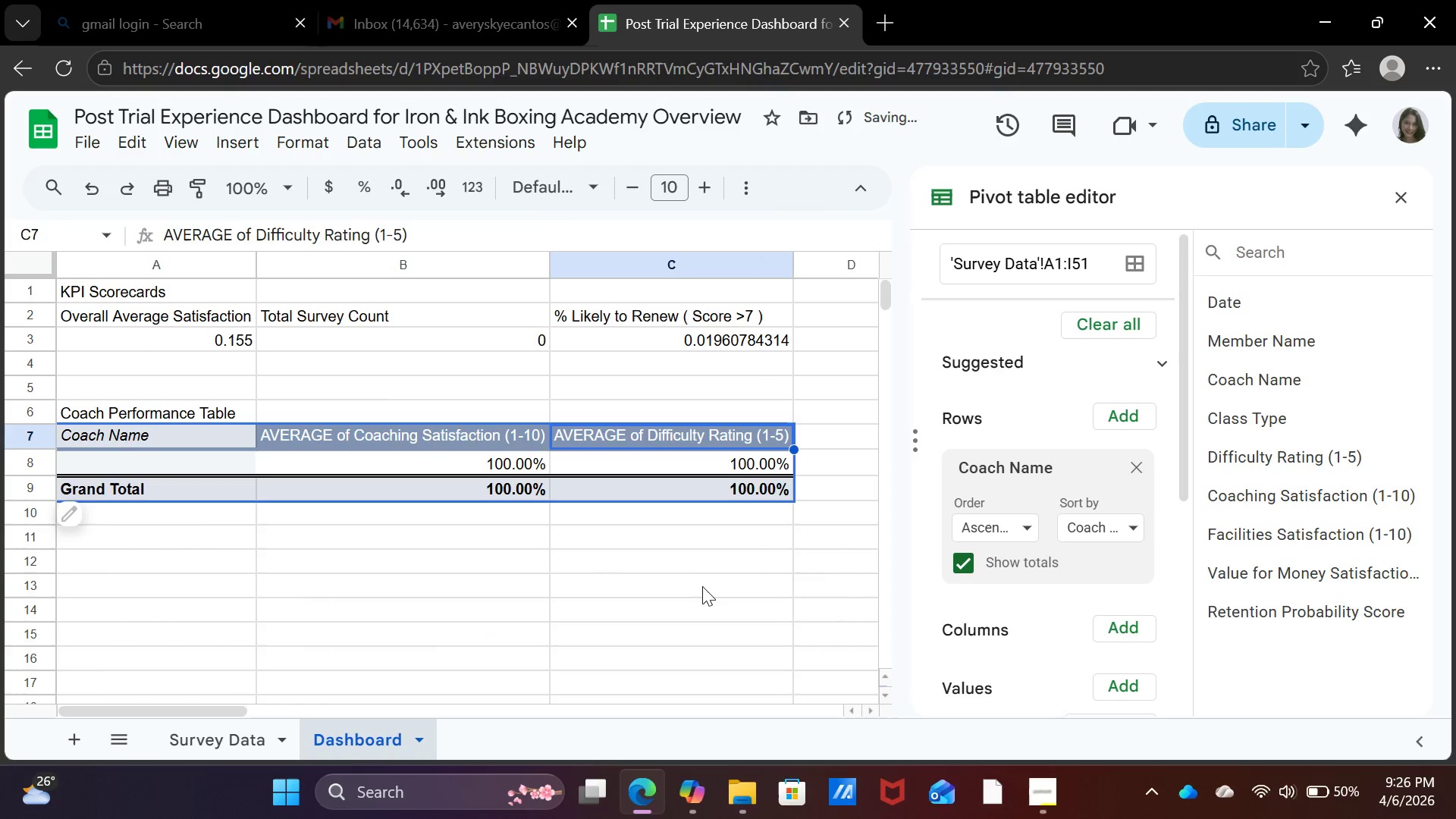 
left_click([702, 587])
 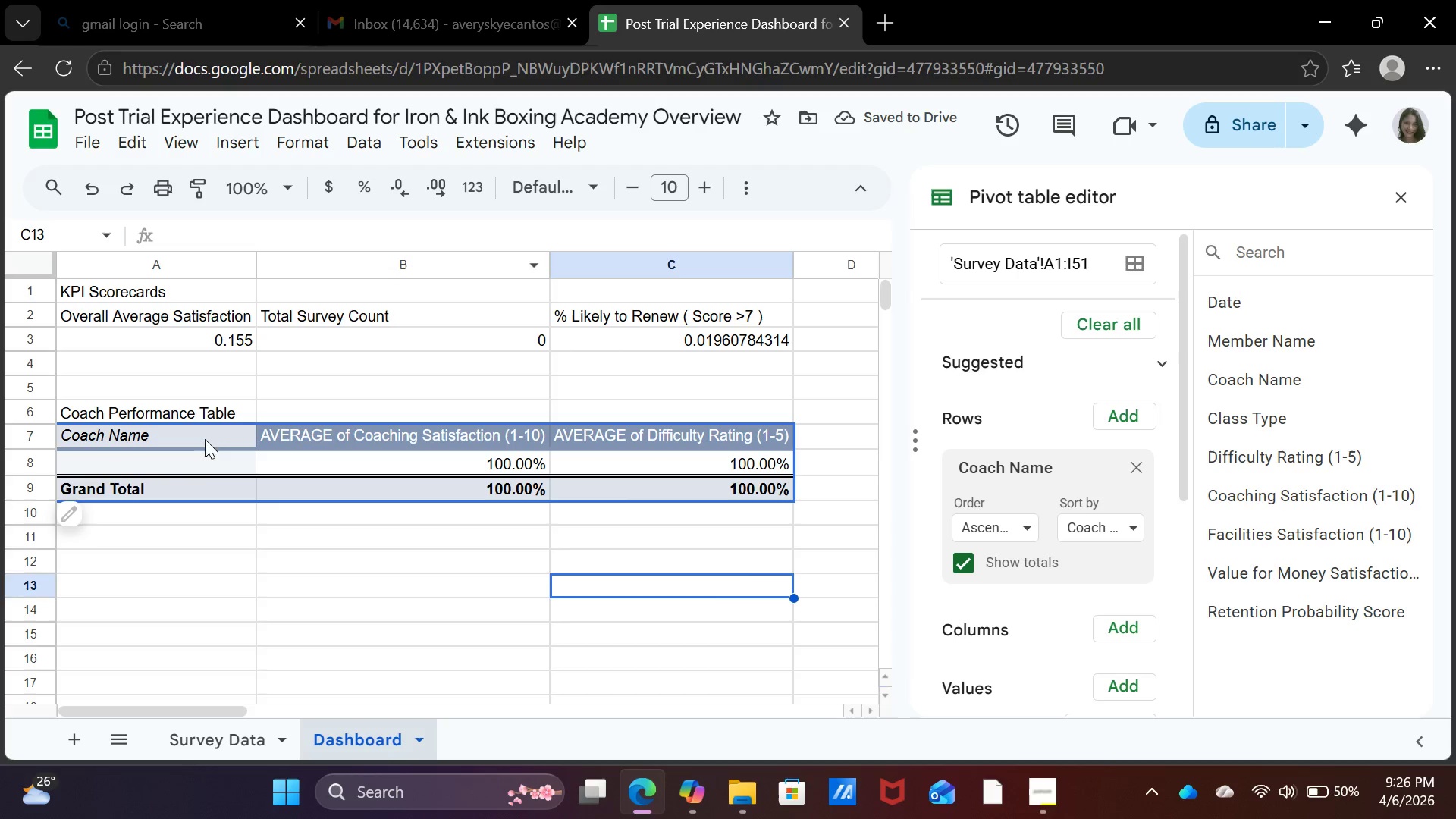 
left_click([197, 463])
 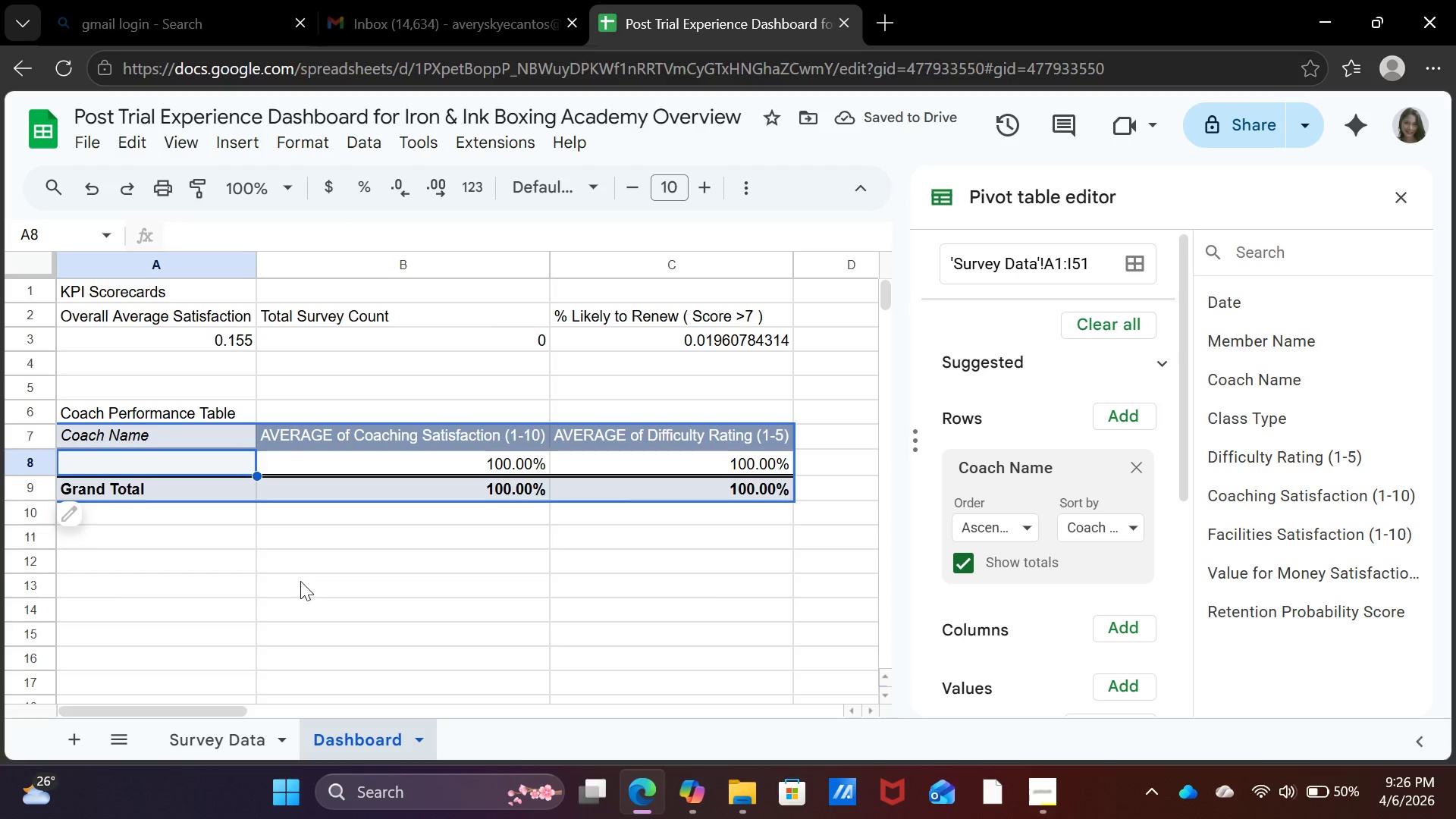 
left_click([300, 581])
 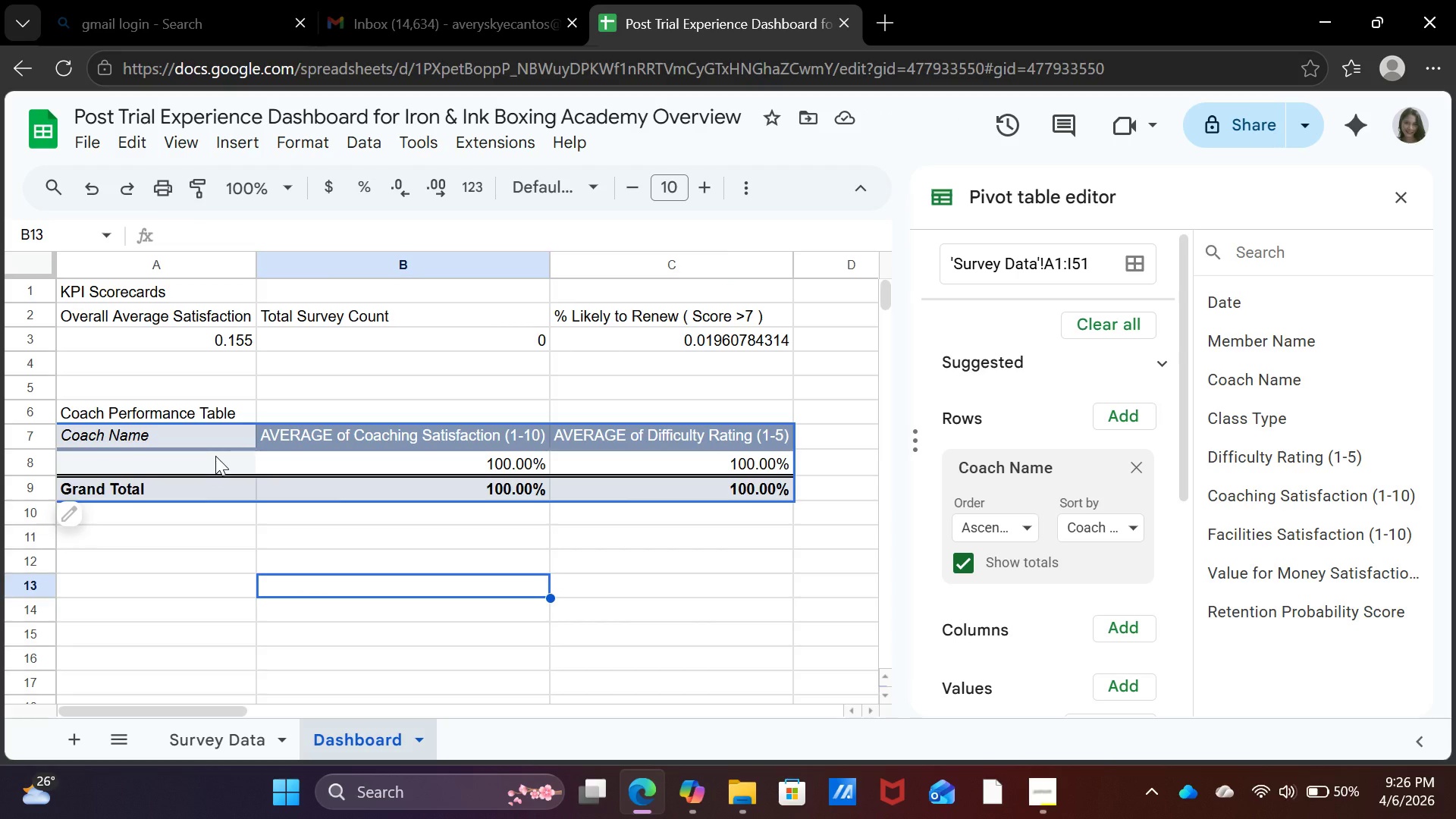 
left_click([215, 456])
 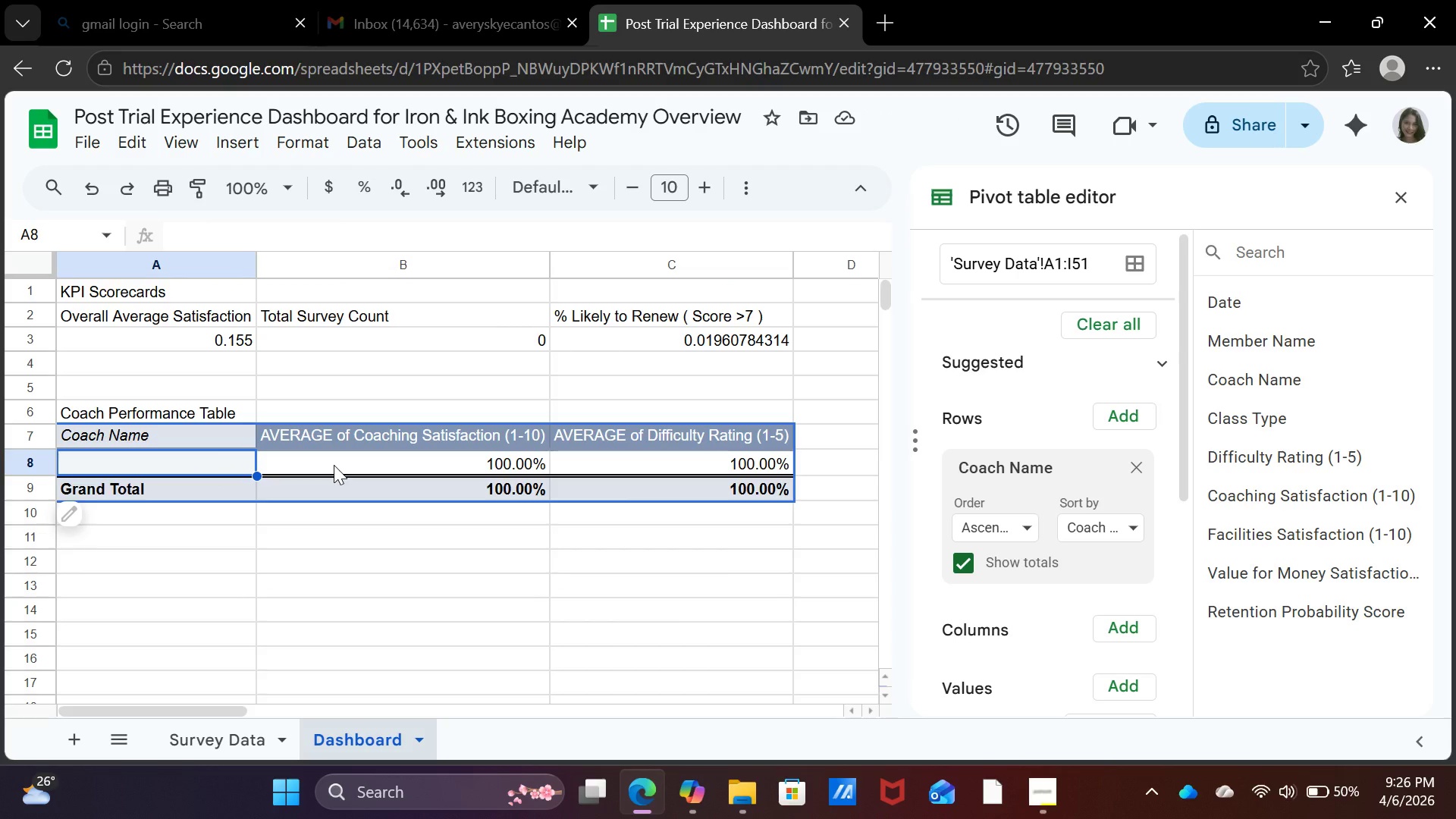 
left_click([334, 465])
 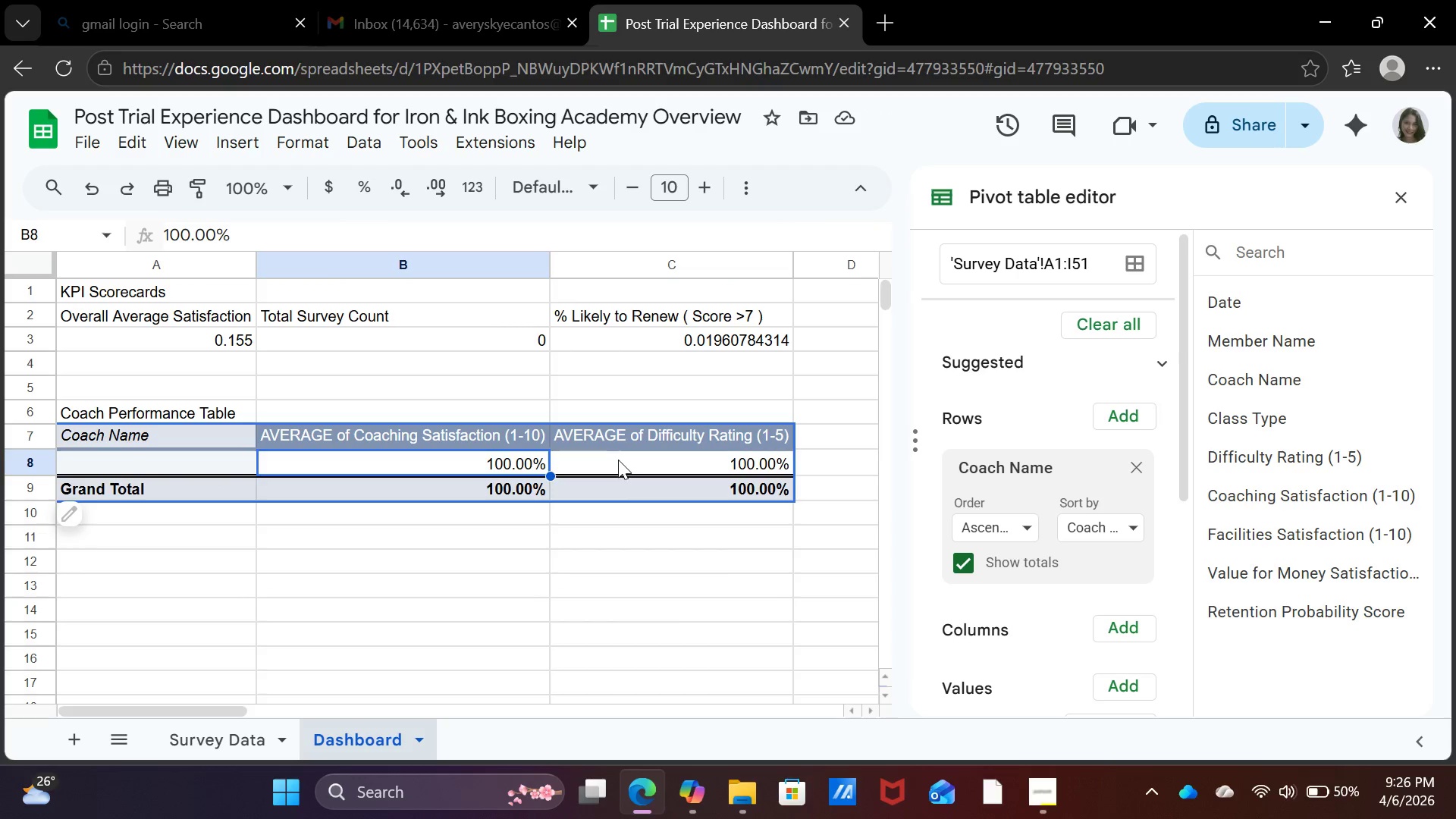 
left_click([619, 459])
 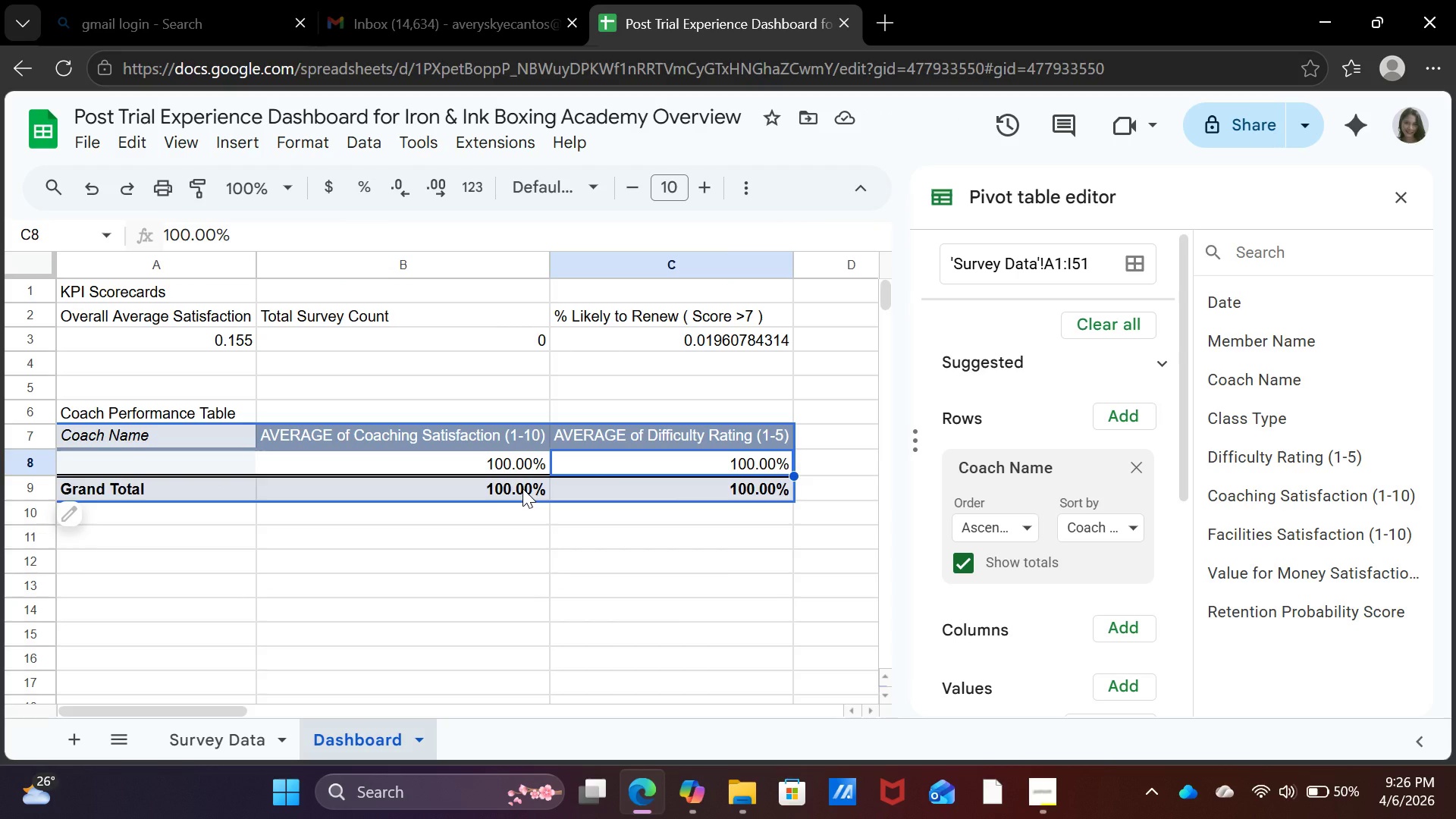 
left_click([522, 488])
 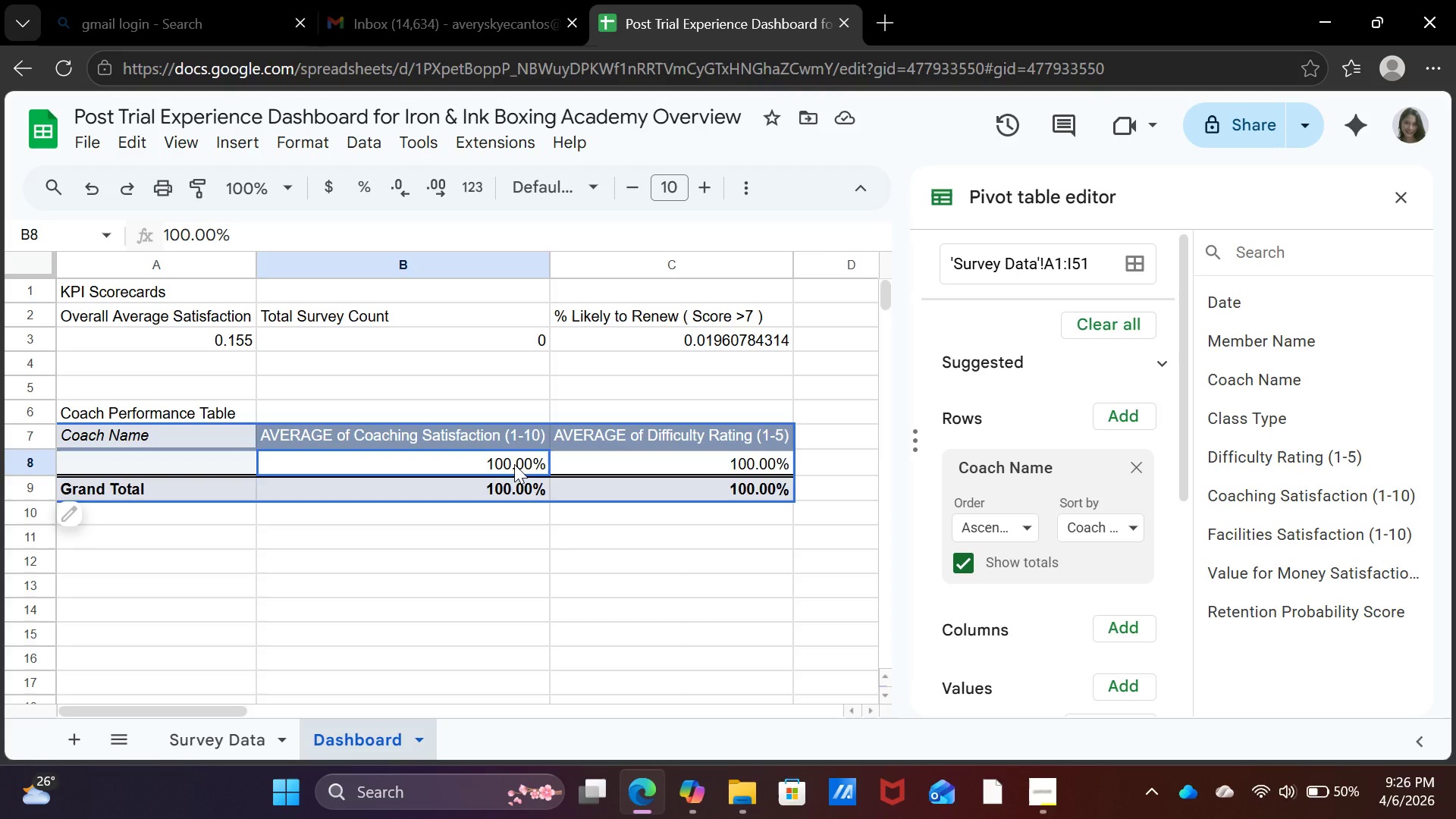 
left_click([514, 464])
 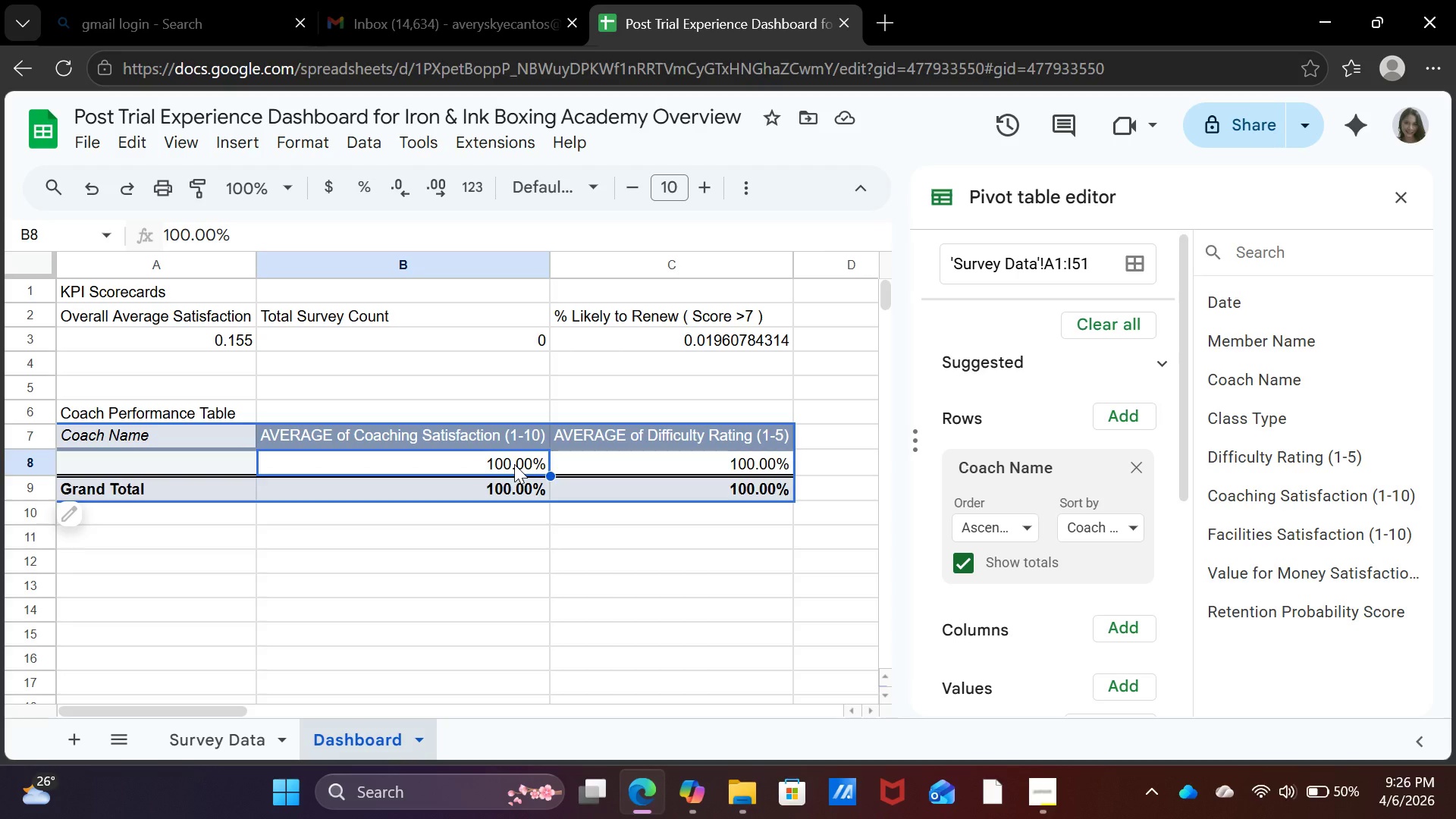 
wait(5.17)
 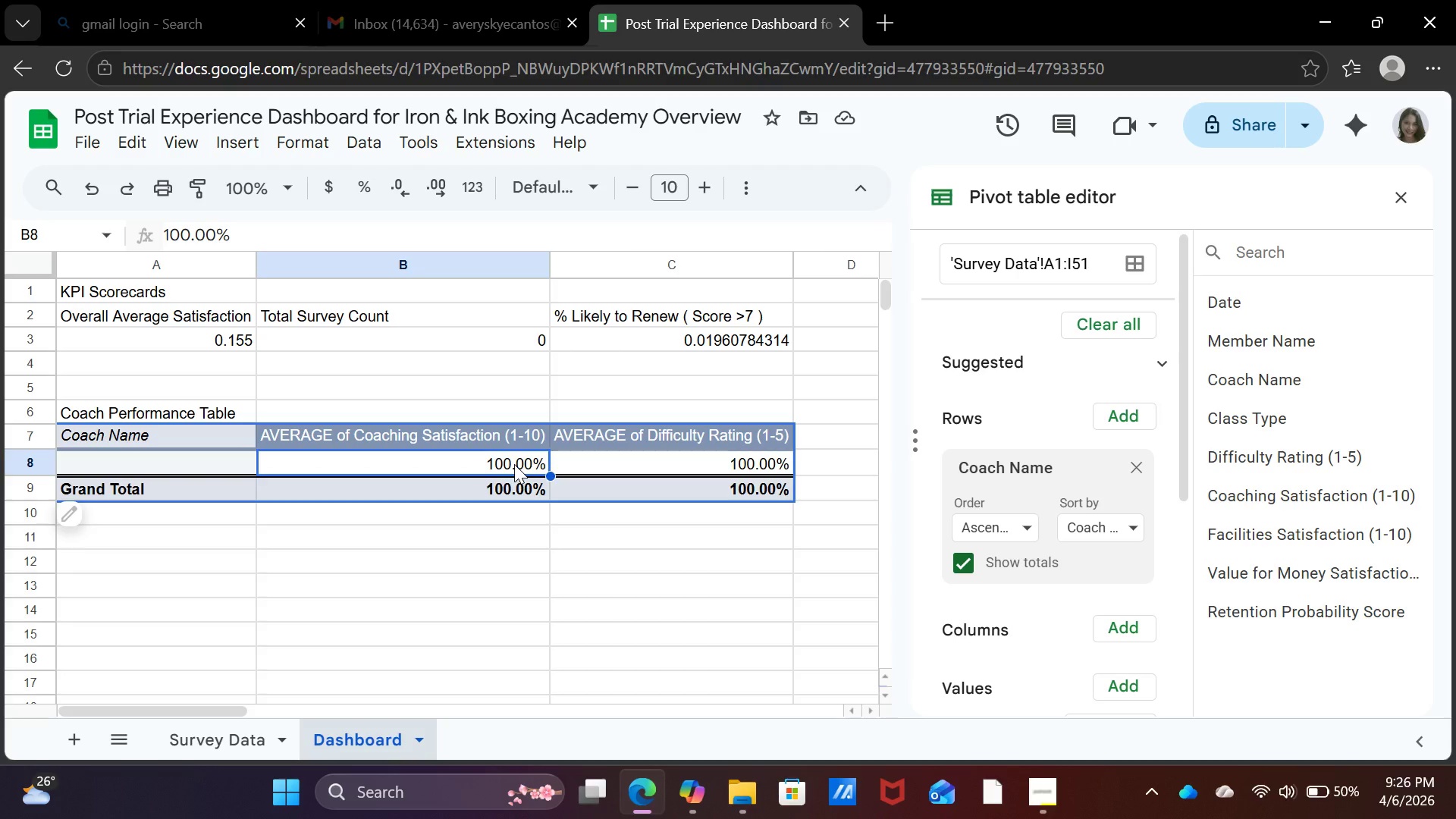 
left_click([232, 488])
 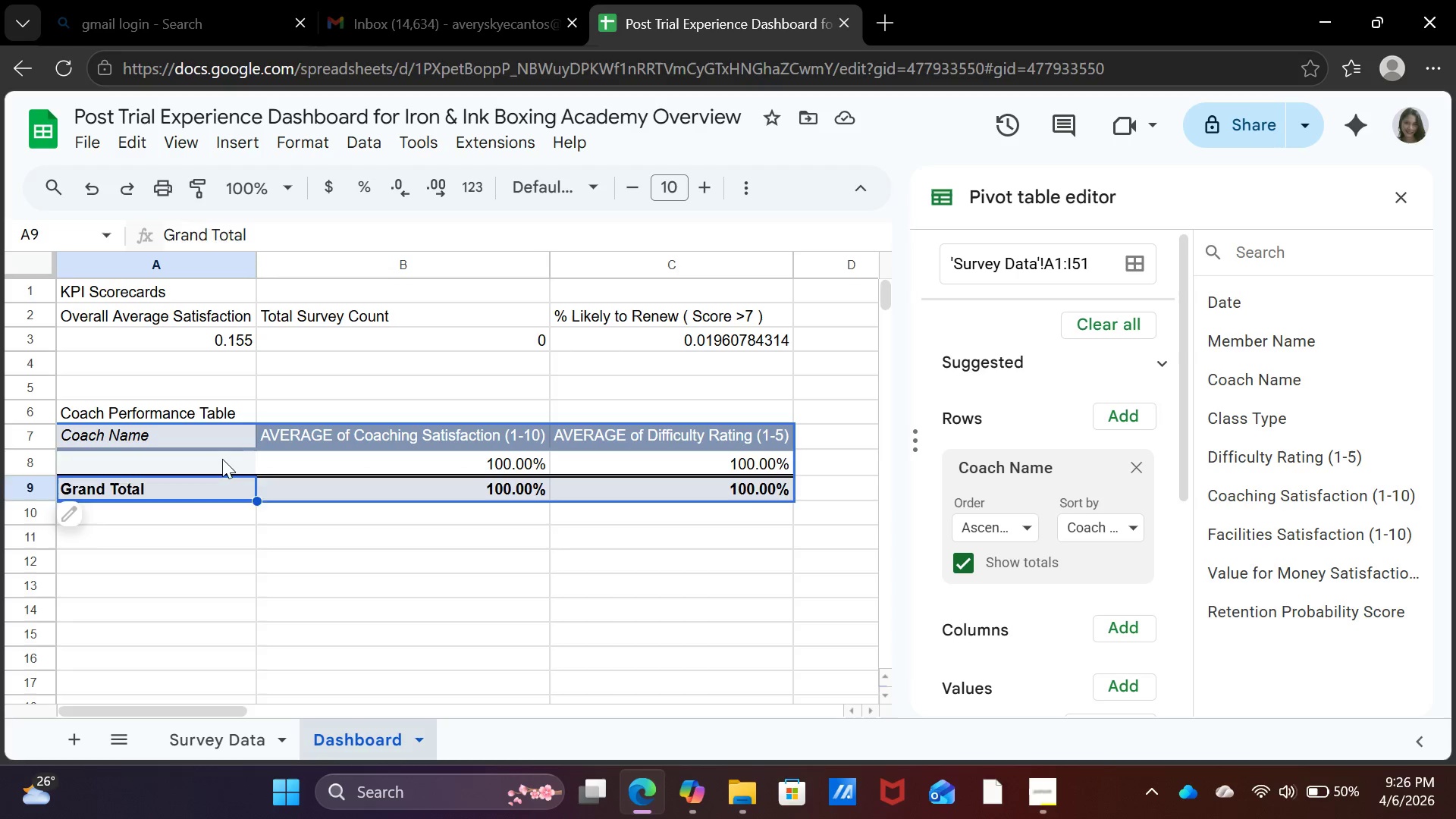 
left_click([222, 459])
 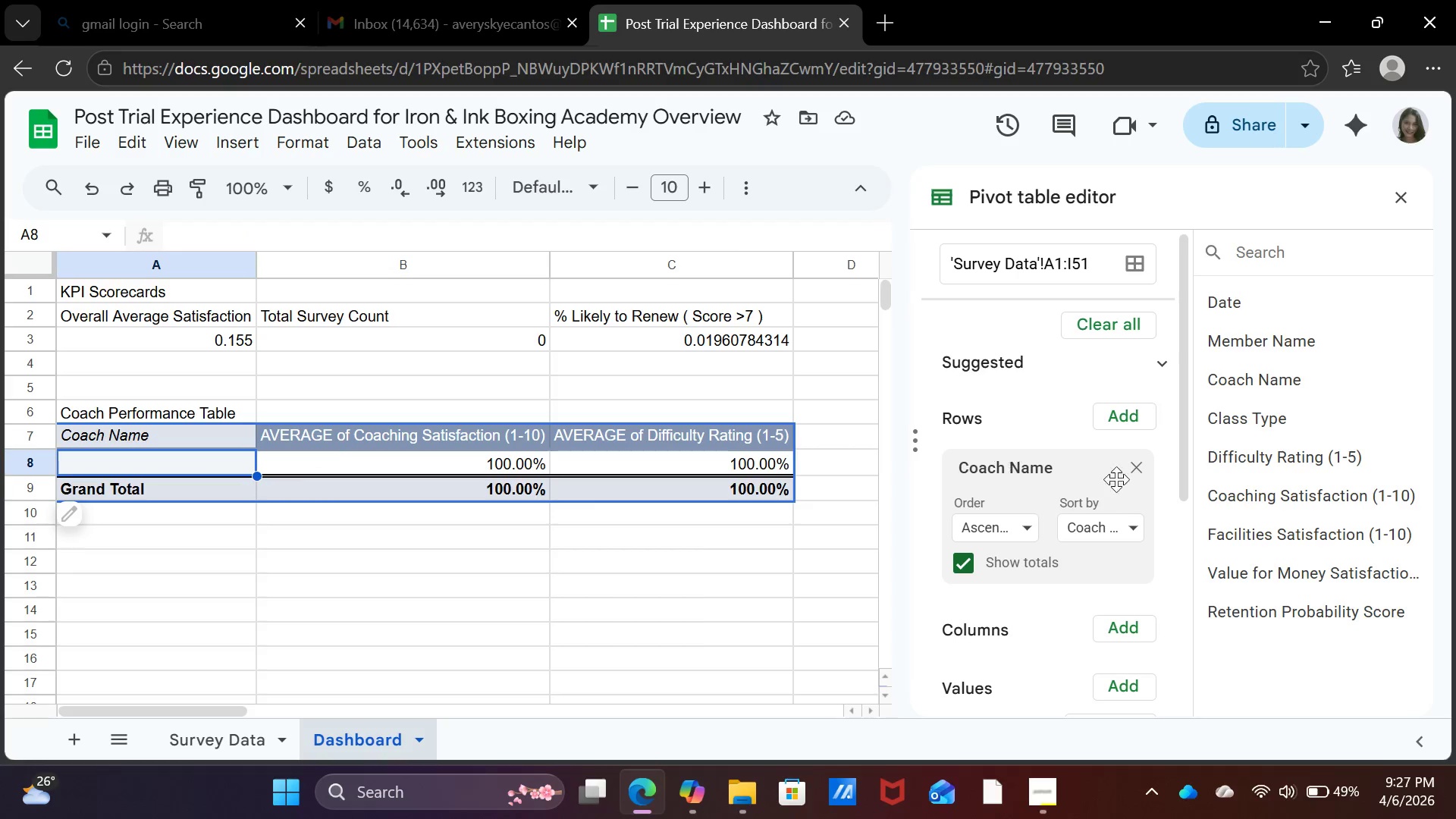 
wait(5.95)
 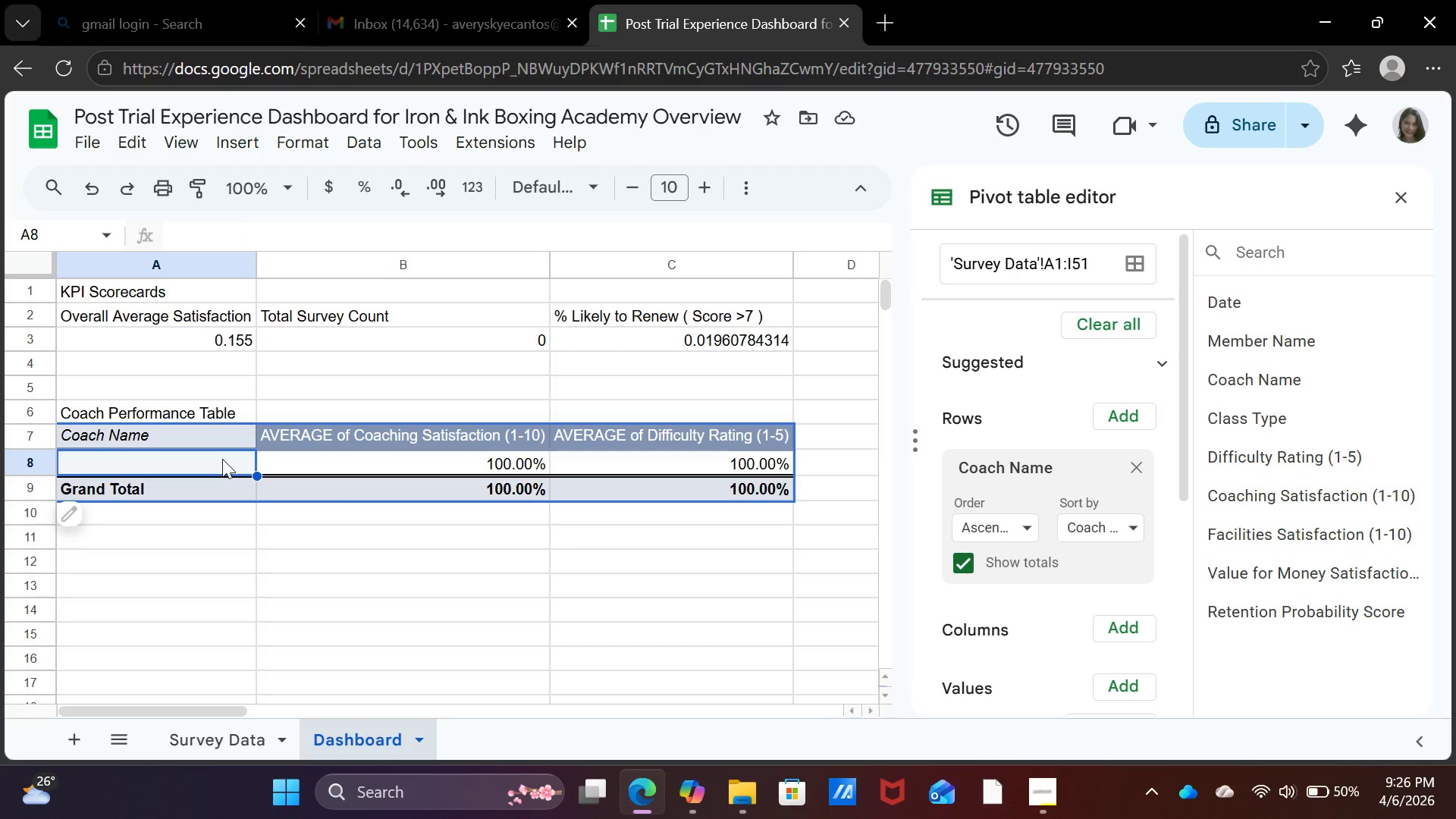 
scroll: coordinate [1059, 577], scroll_direction: down, amount: 2.0
 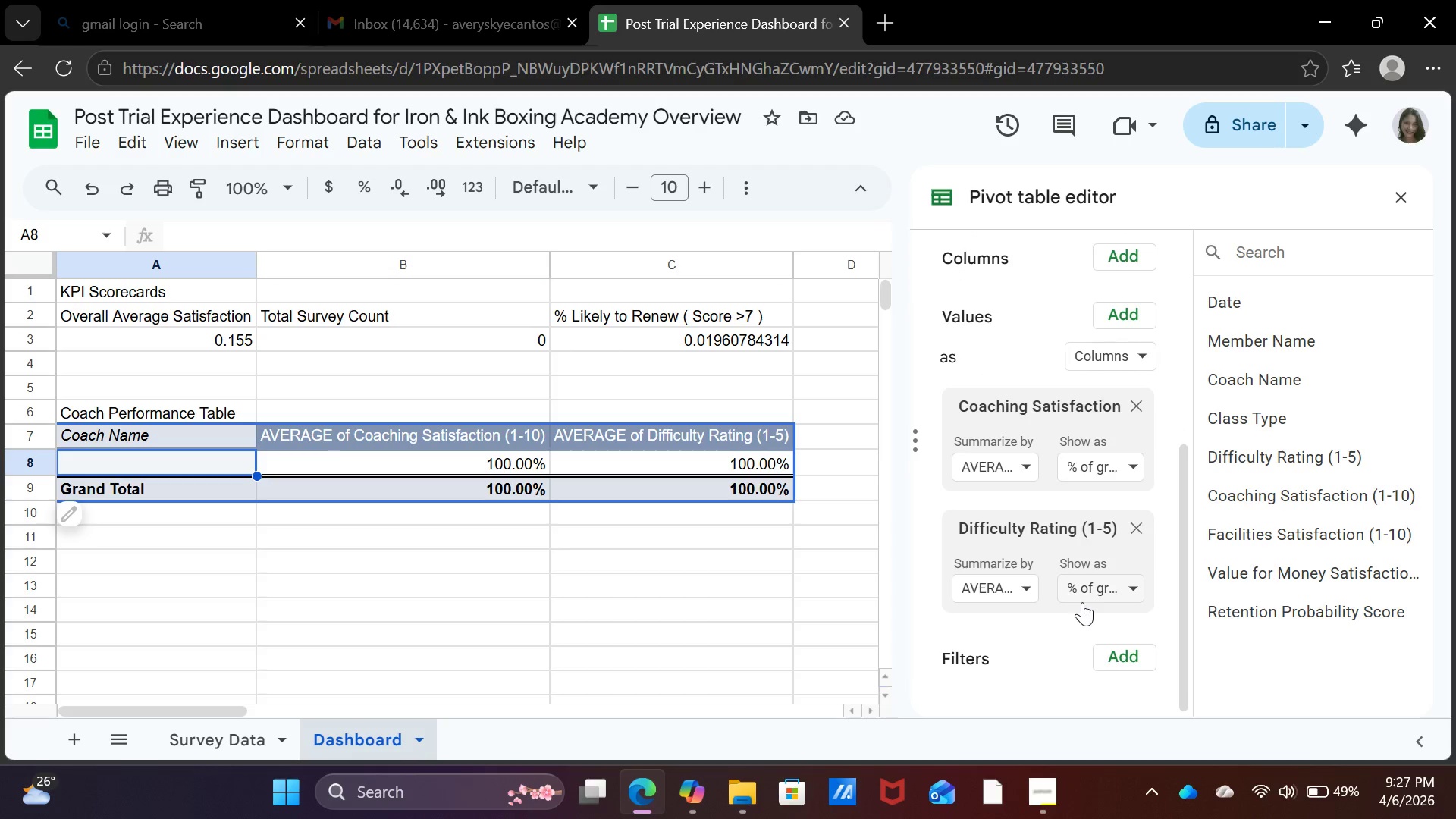 
wait(8.42)
 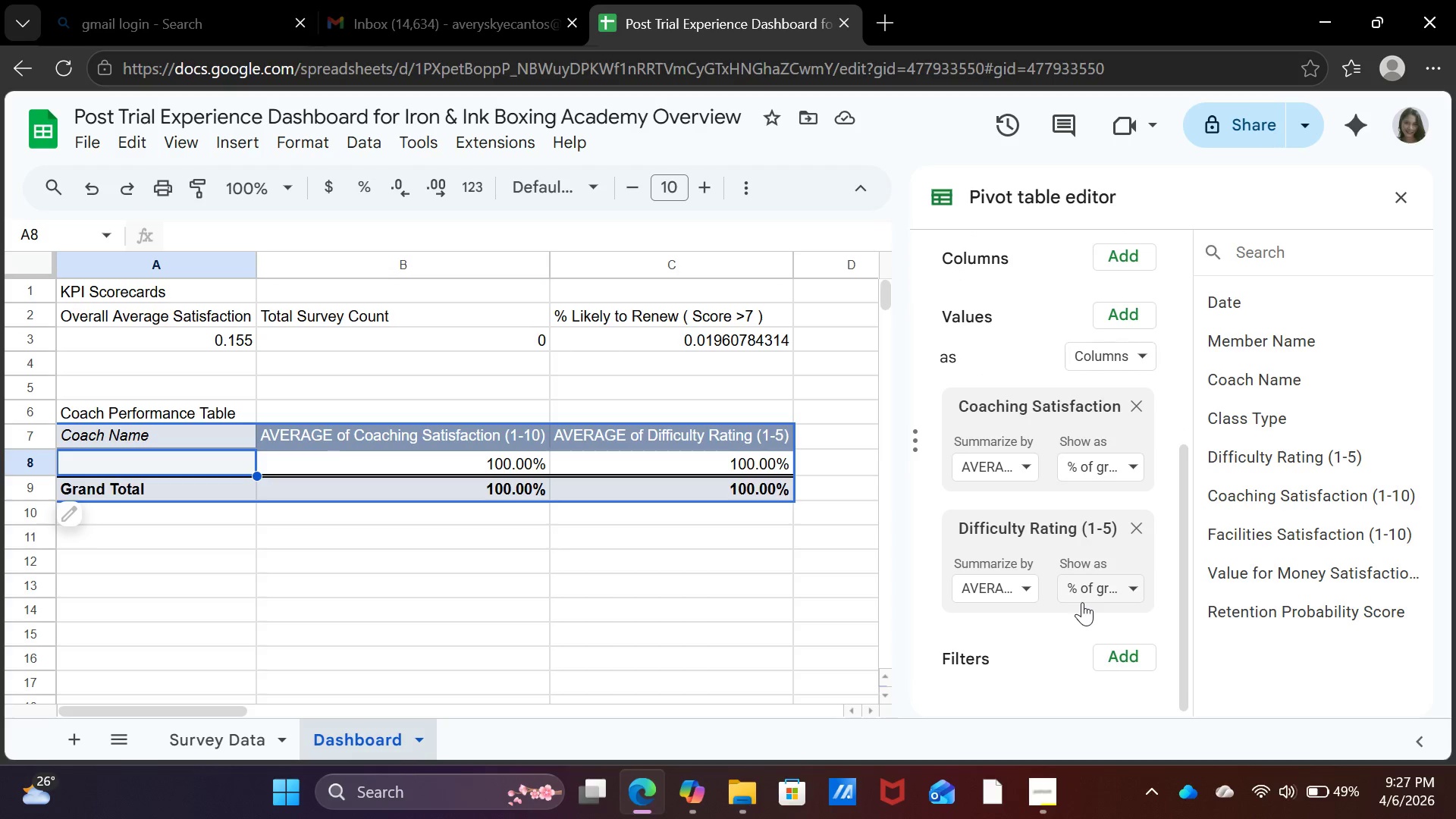 
scroll: coordinate [1092, 546], scroll_direction: up, amount: 2.0
 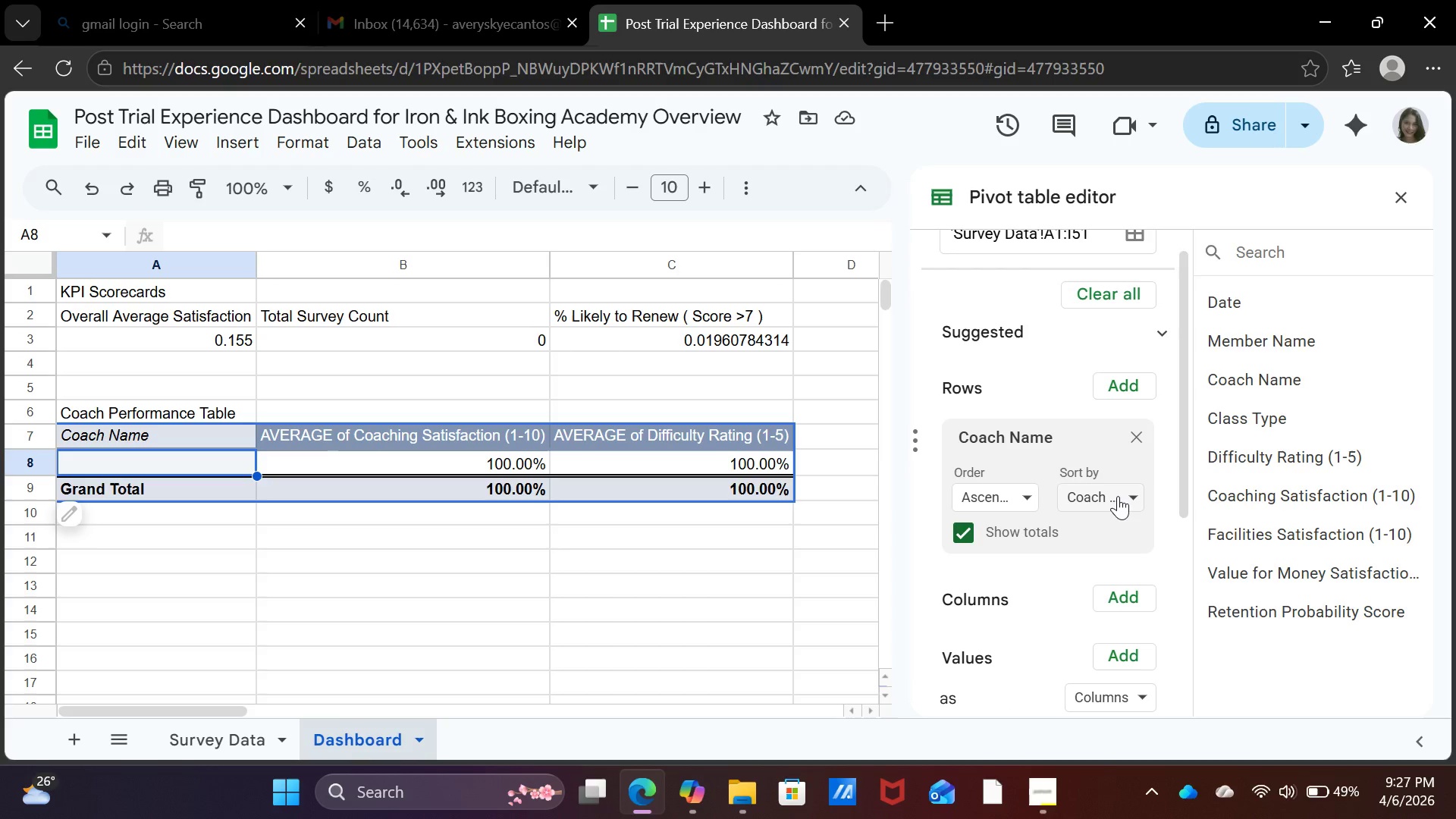 
left_click([1118, 496])
 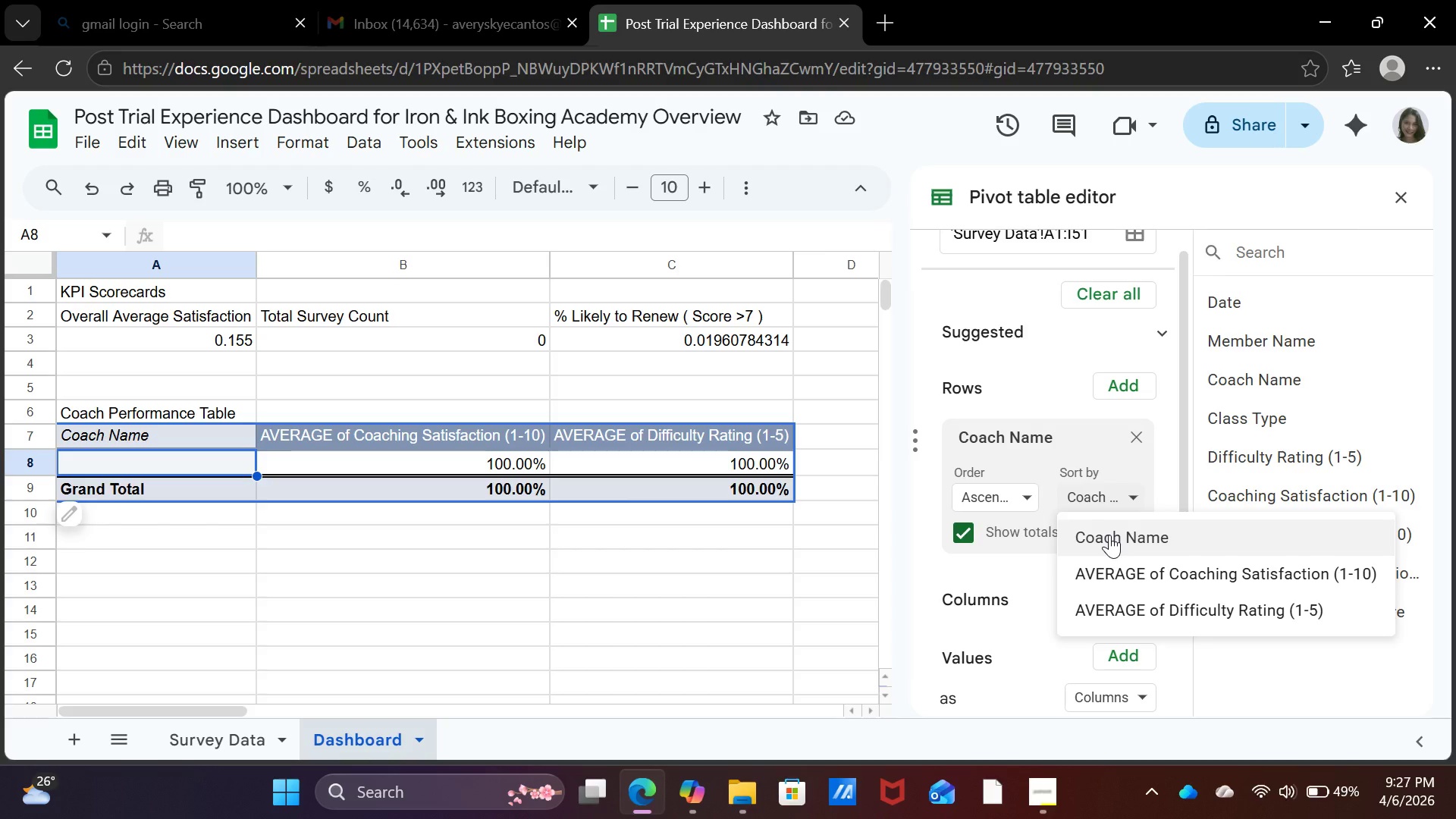 
wait(7.59)
 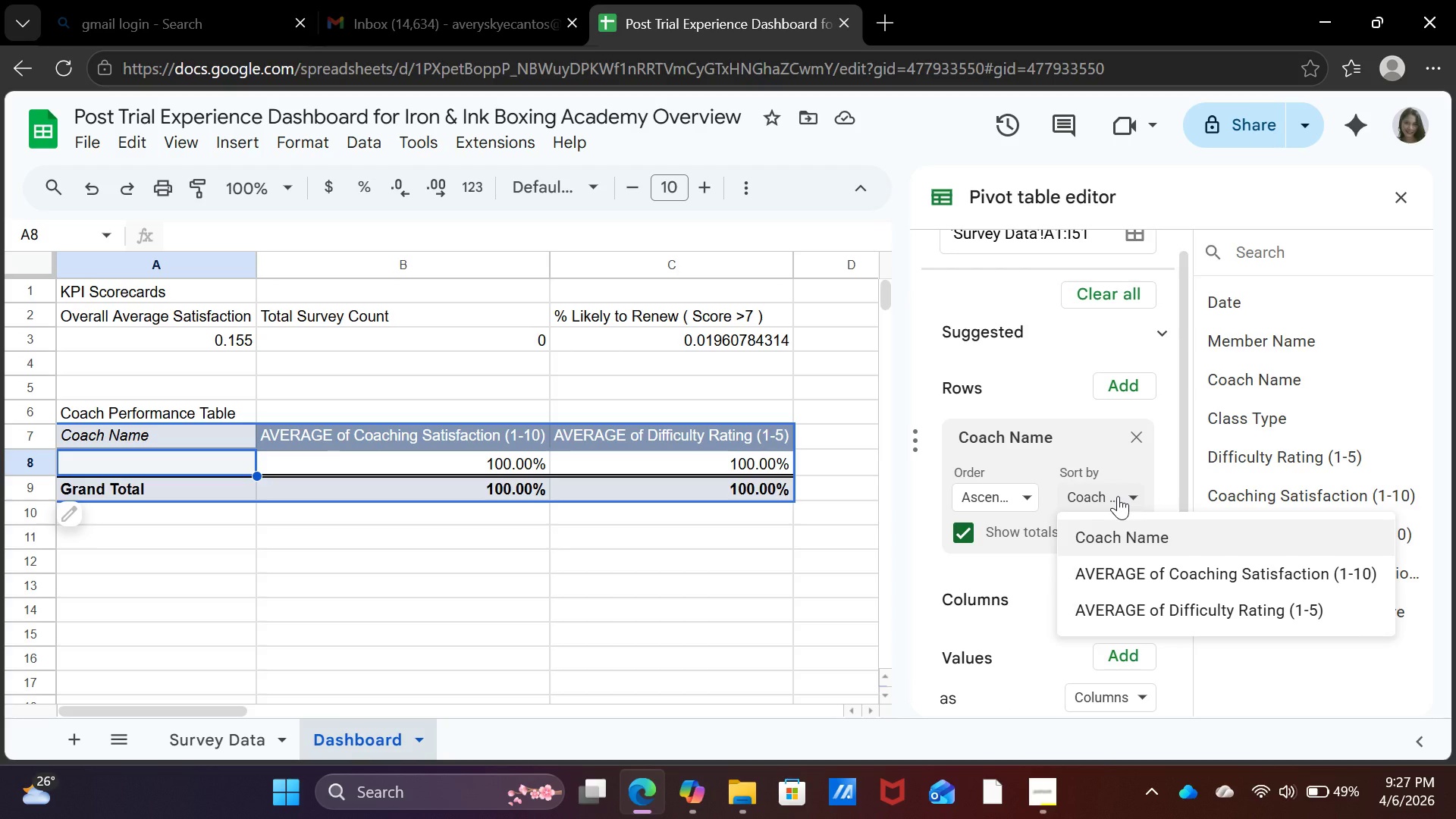 
left_click([1109, 535])
 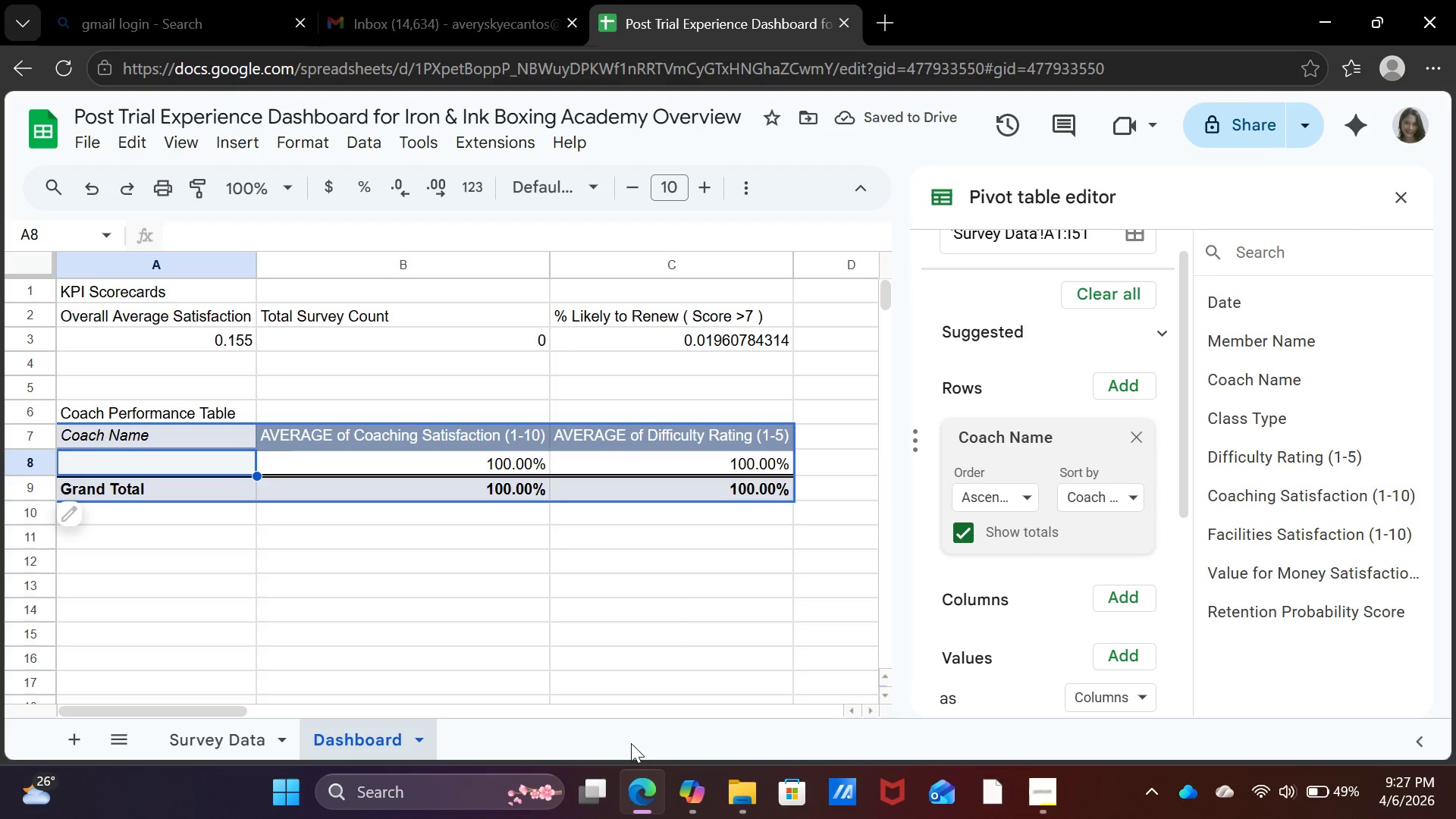 
left_click([177, 743])
 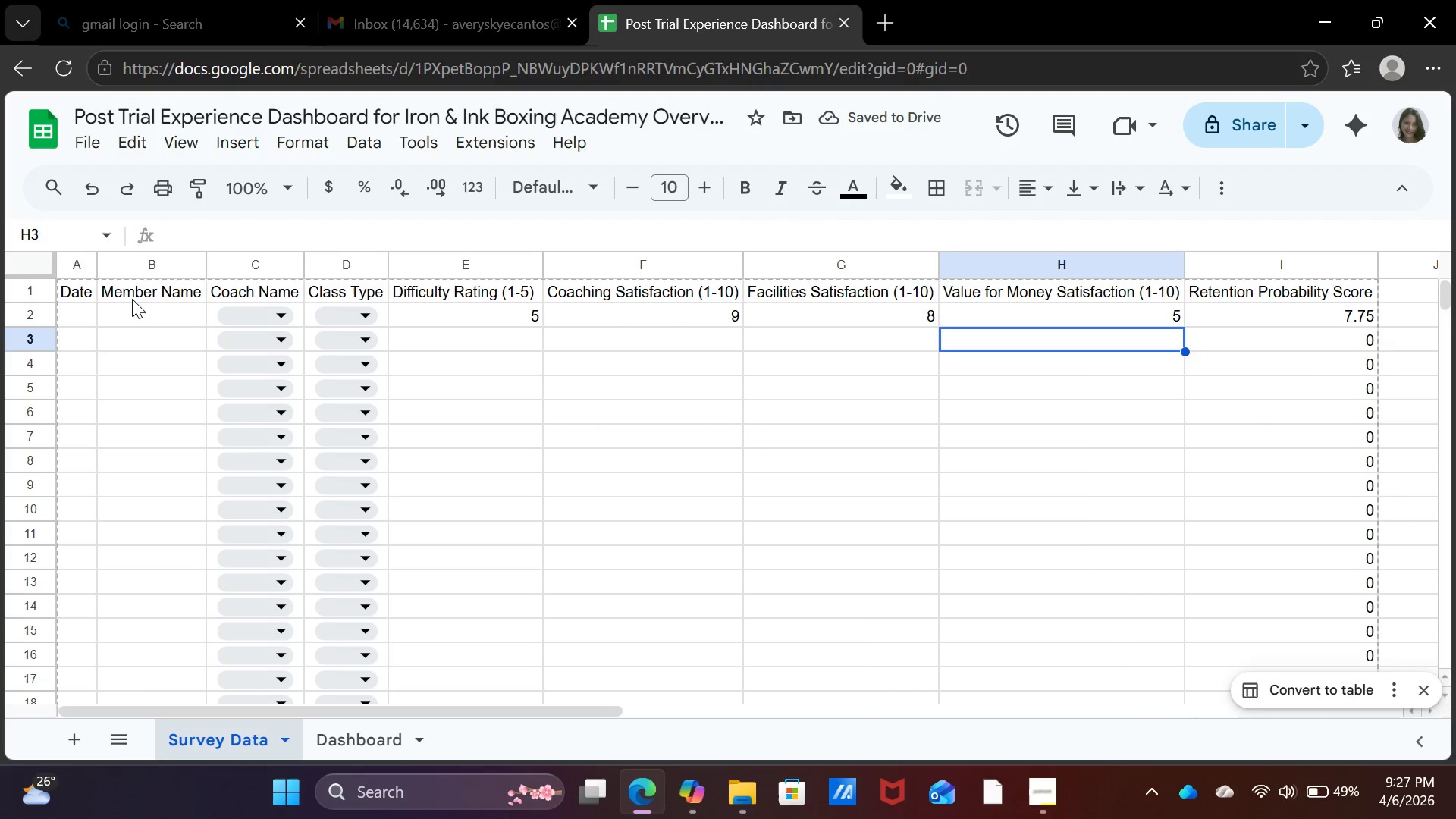 
left_click([171, 313])
 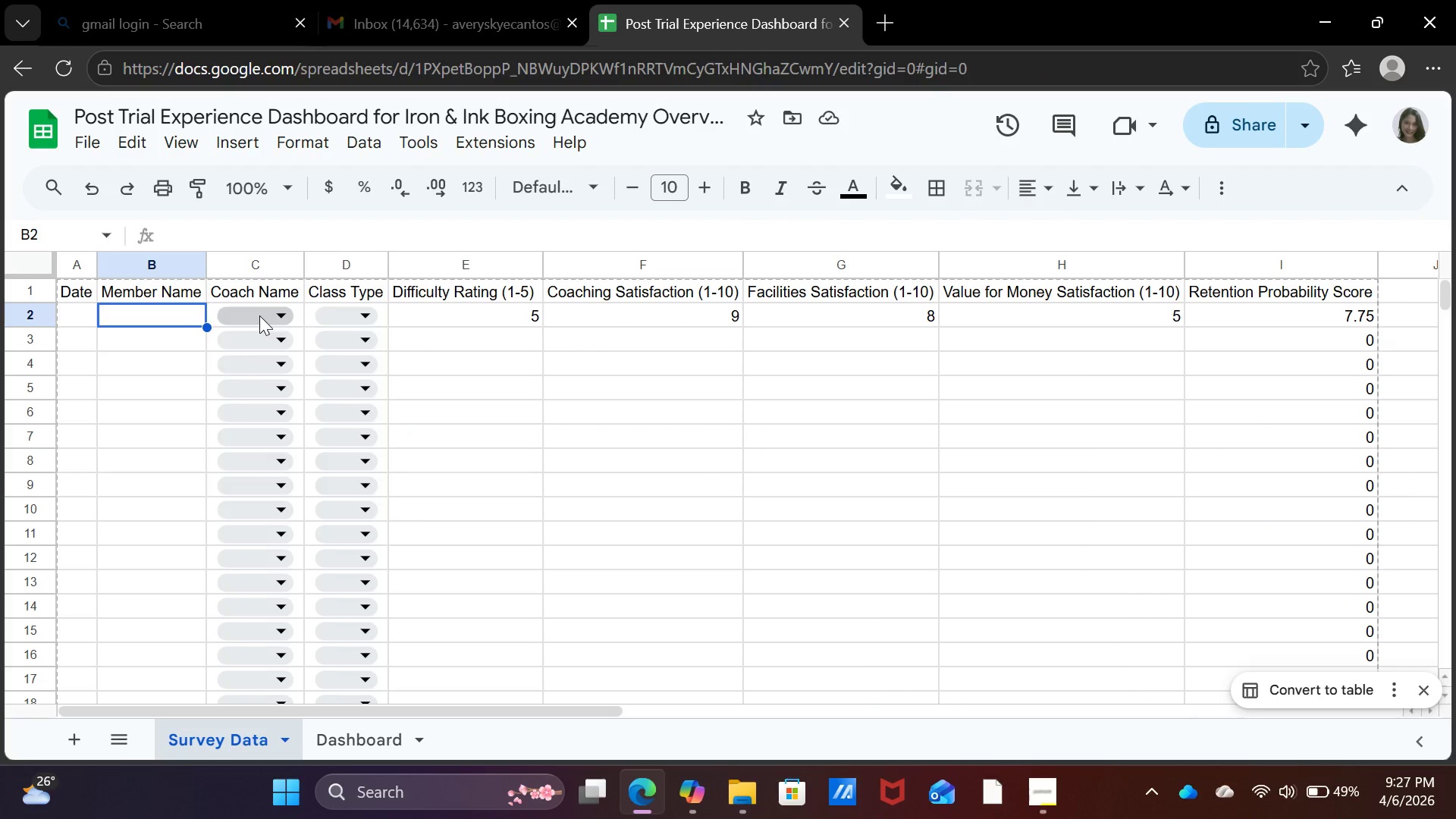 
left_click([259, 315])
 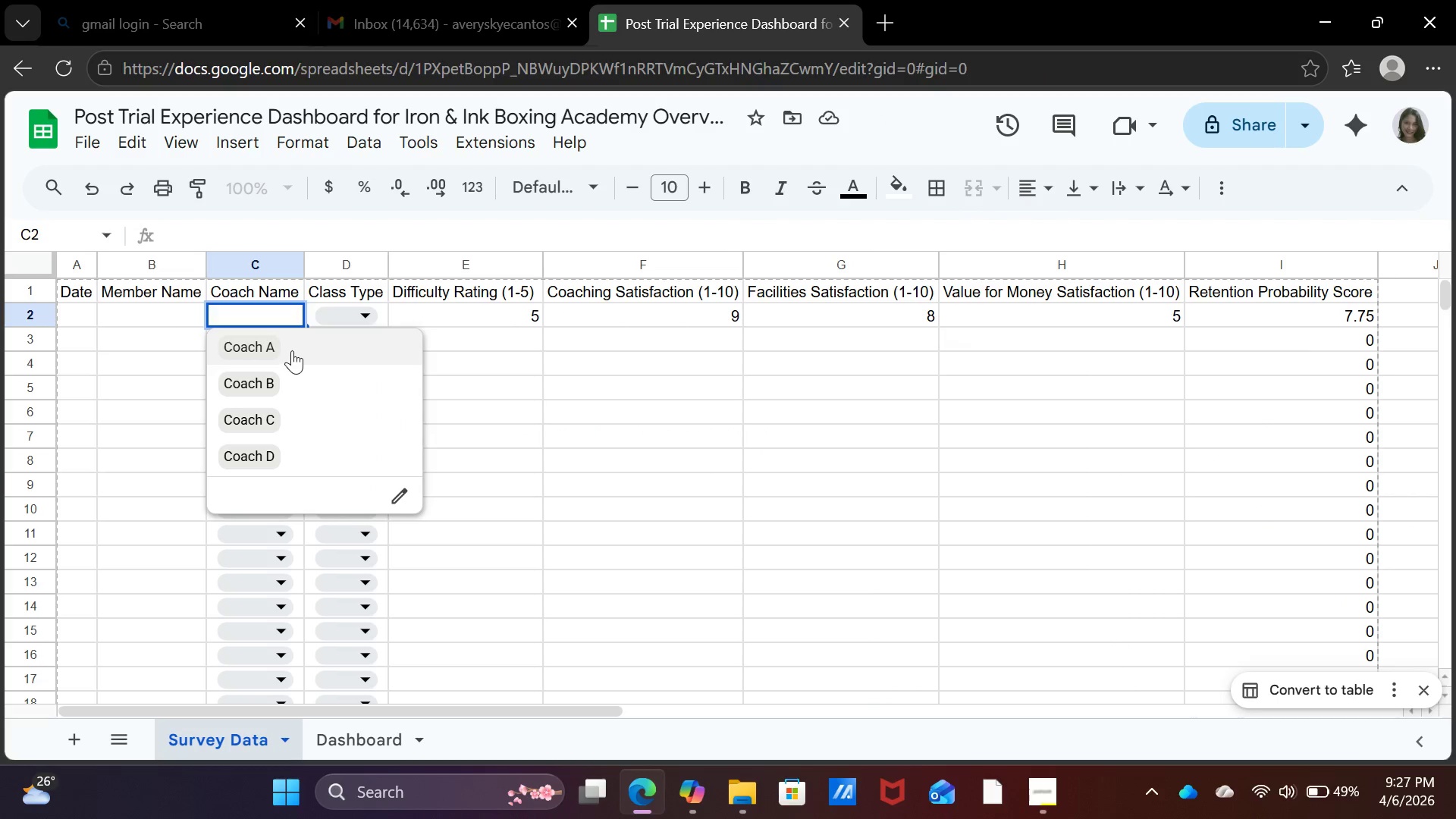 
left_click([292, 350])
 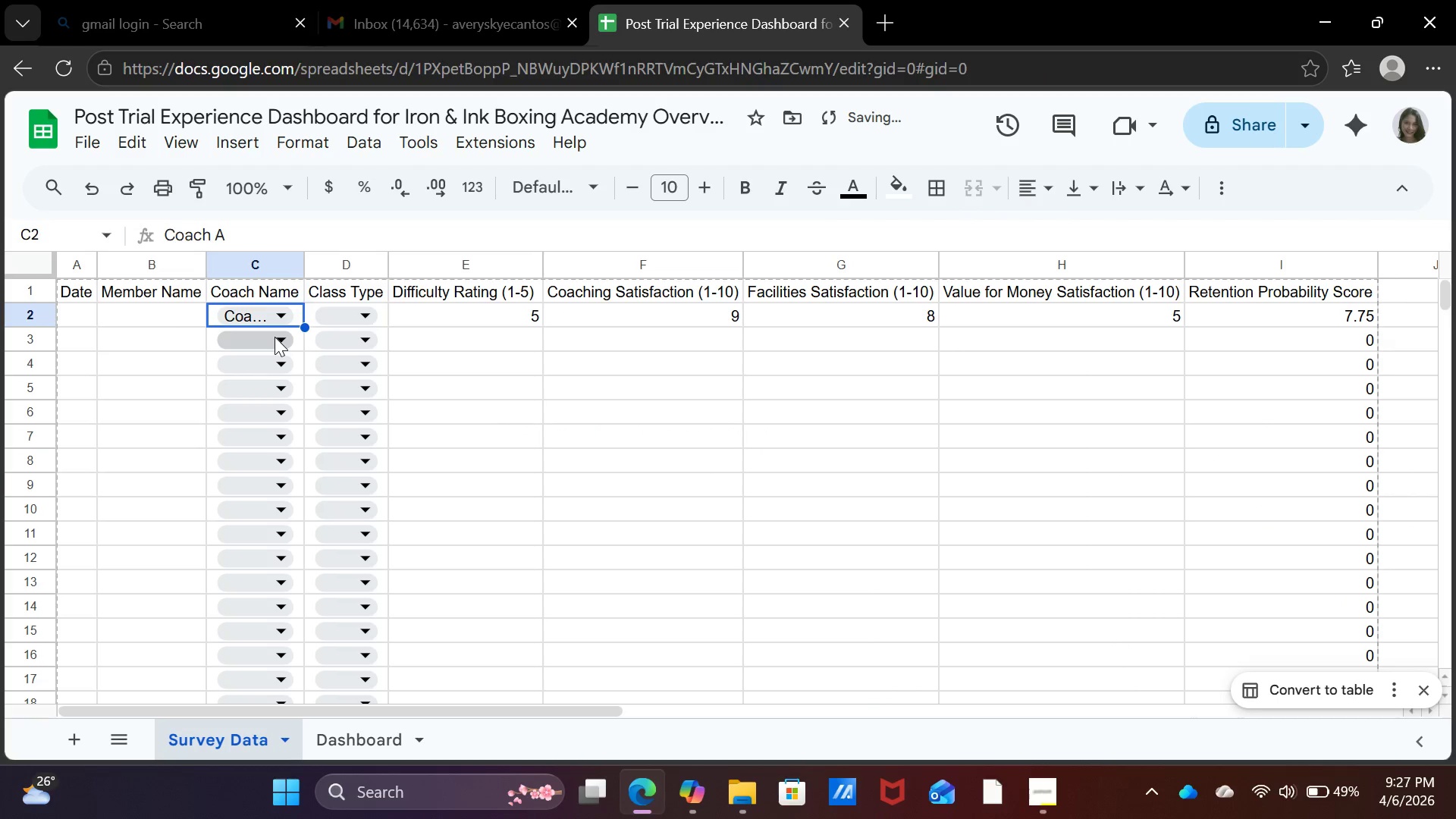 
left_click([275, 337])
 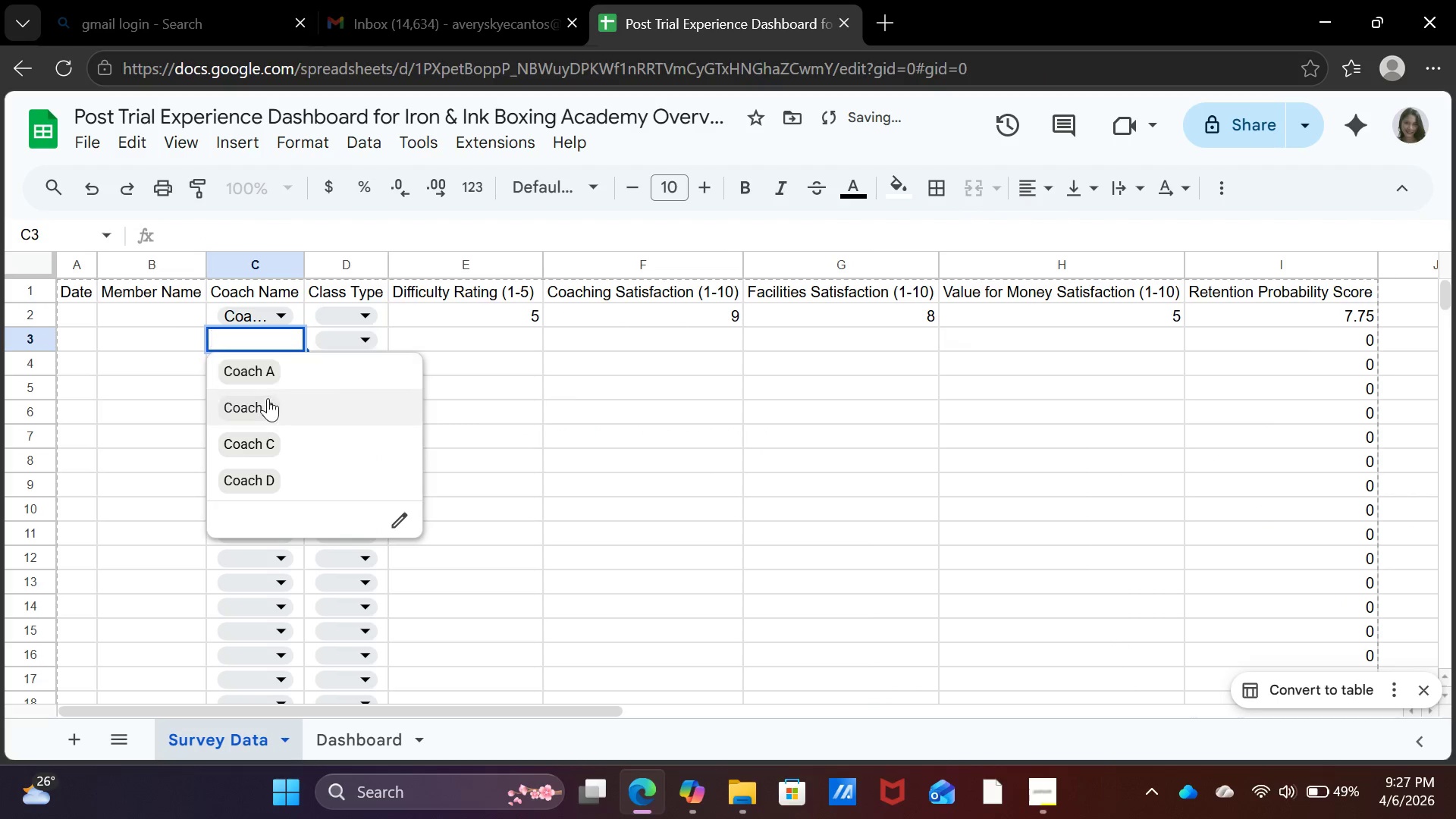 
left_click([268, 398])
 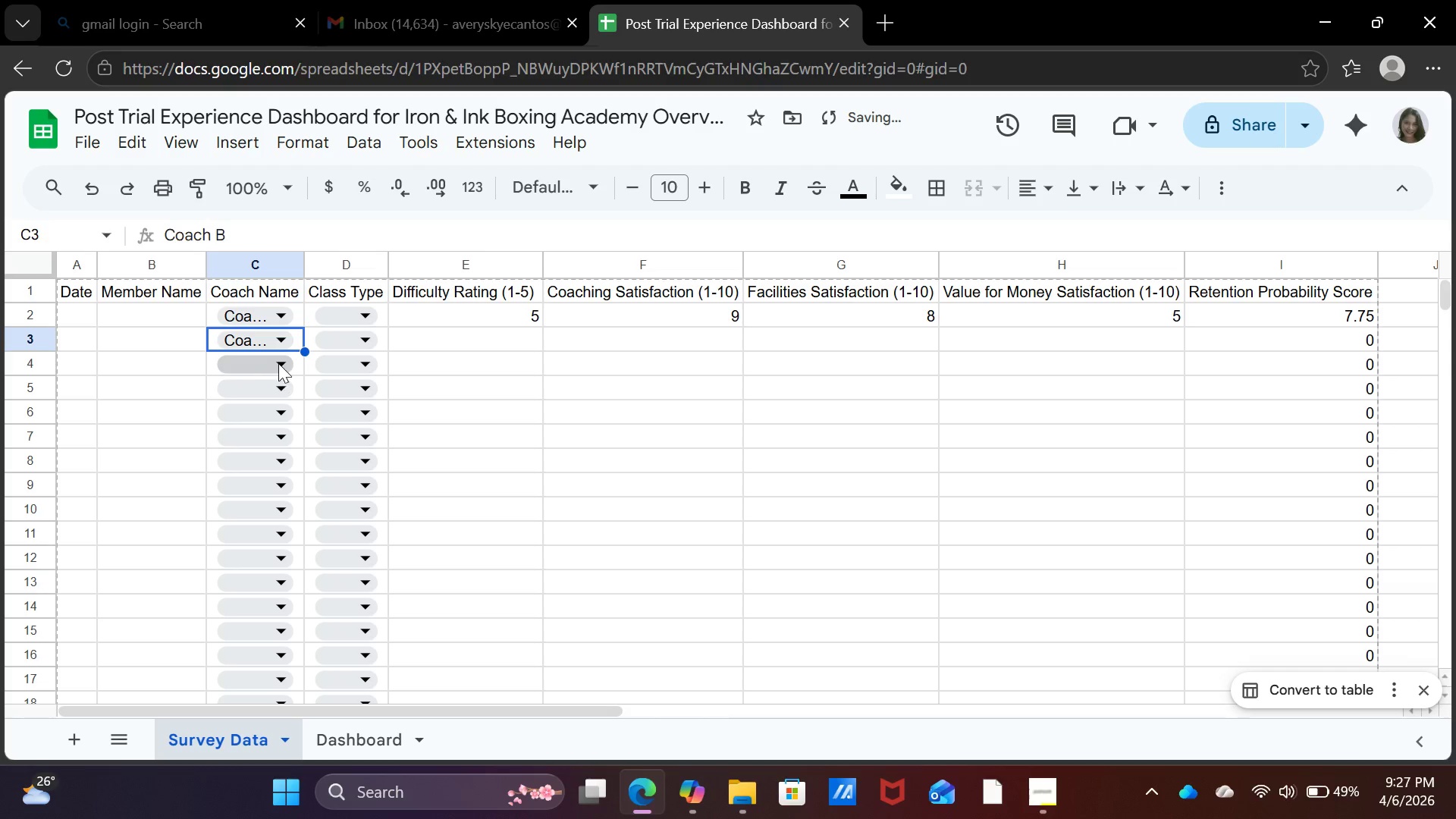 
left_click([278, 363])
 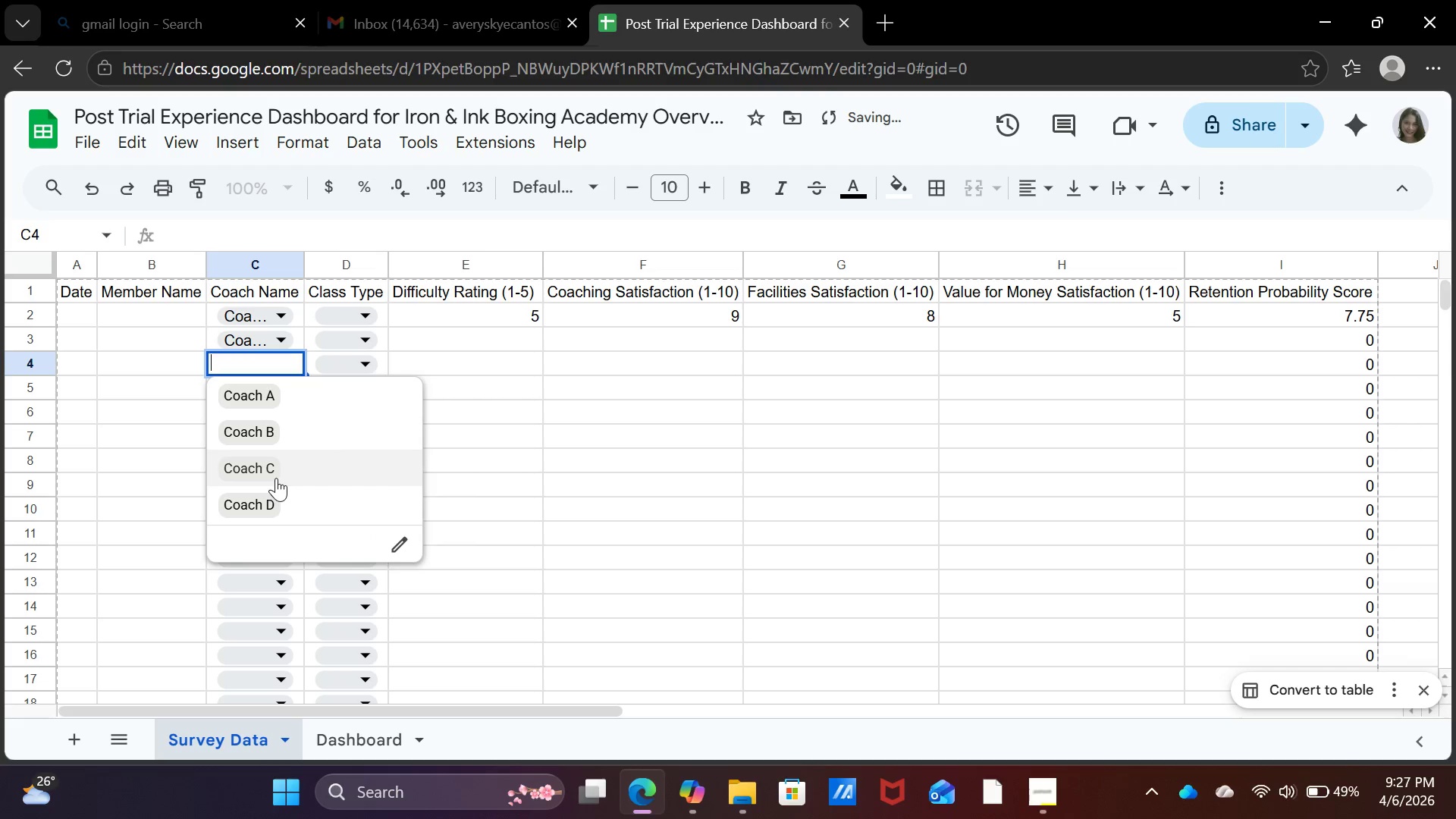 
left_click([276, 478])
 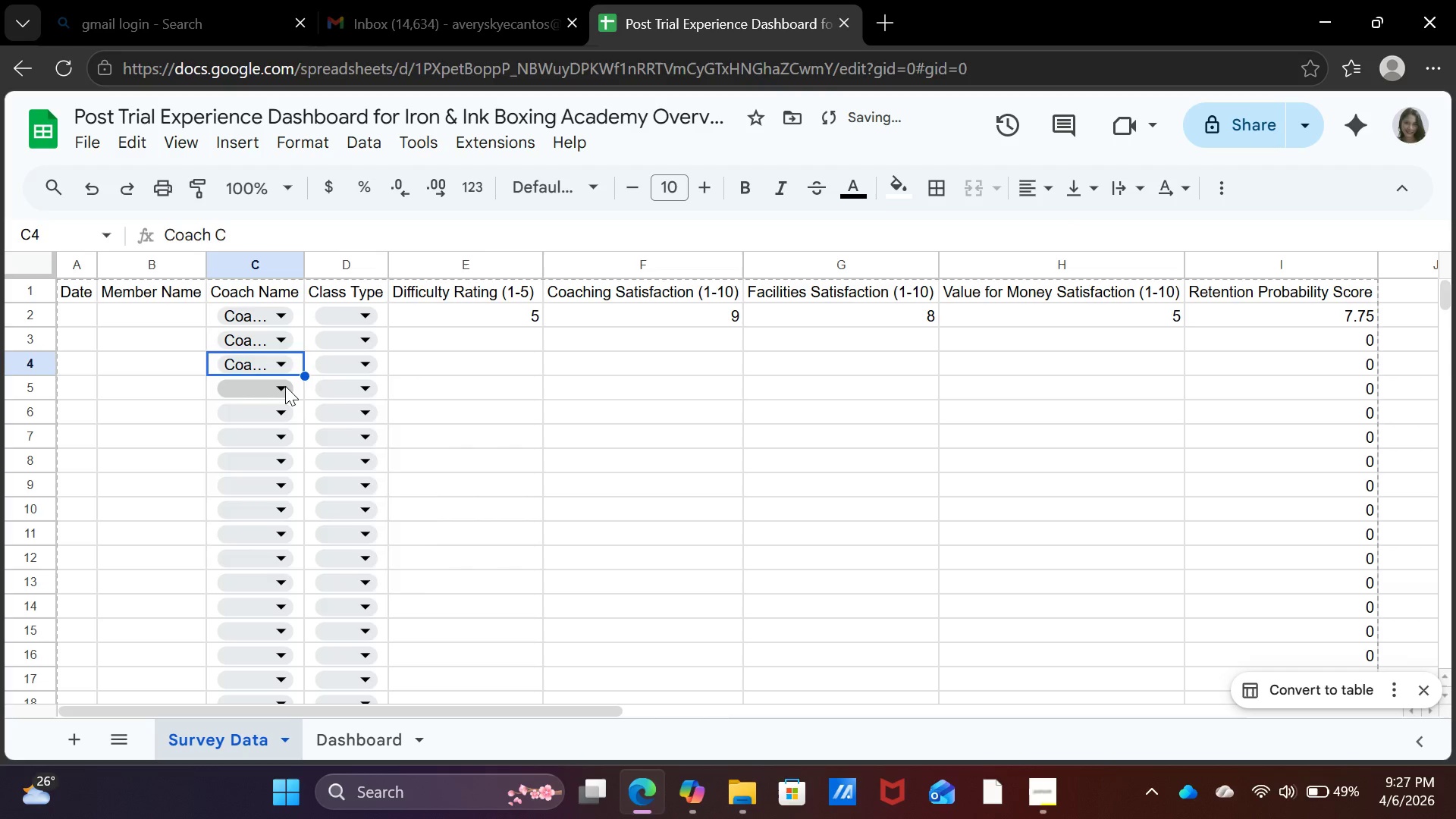 
left_click([285, 386])
 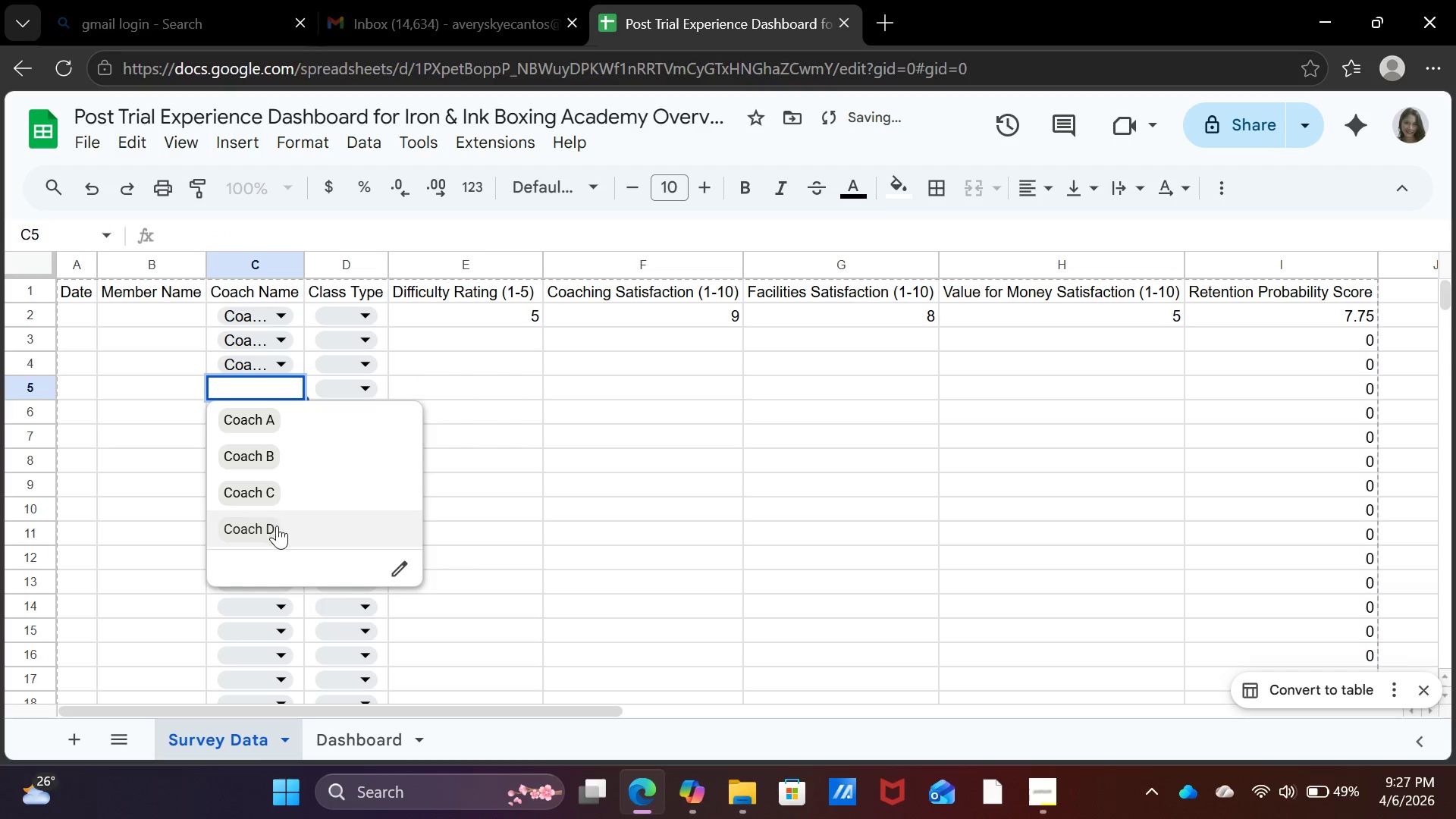 
left_click([277, 526])
 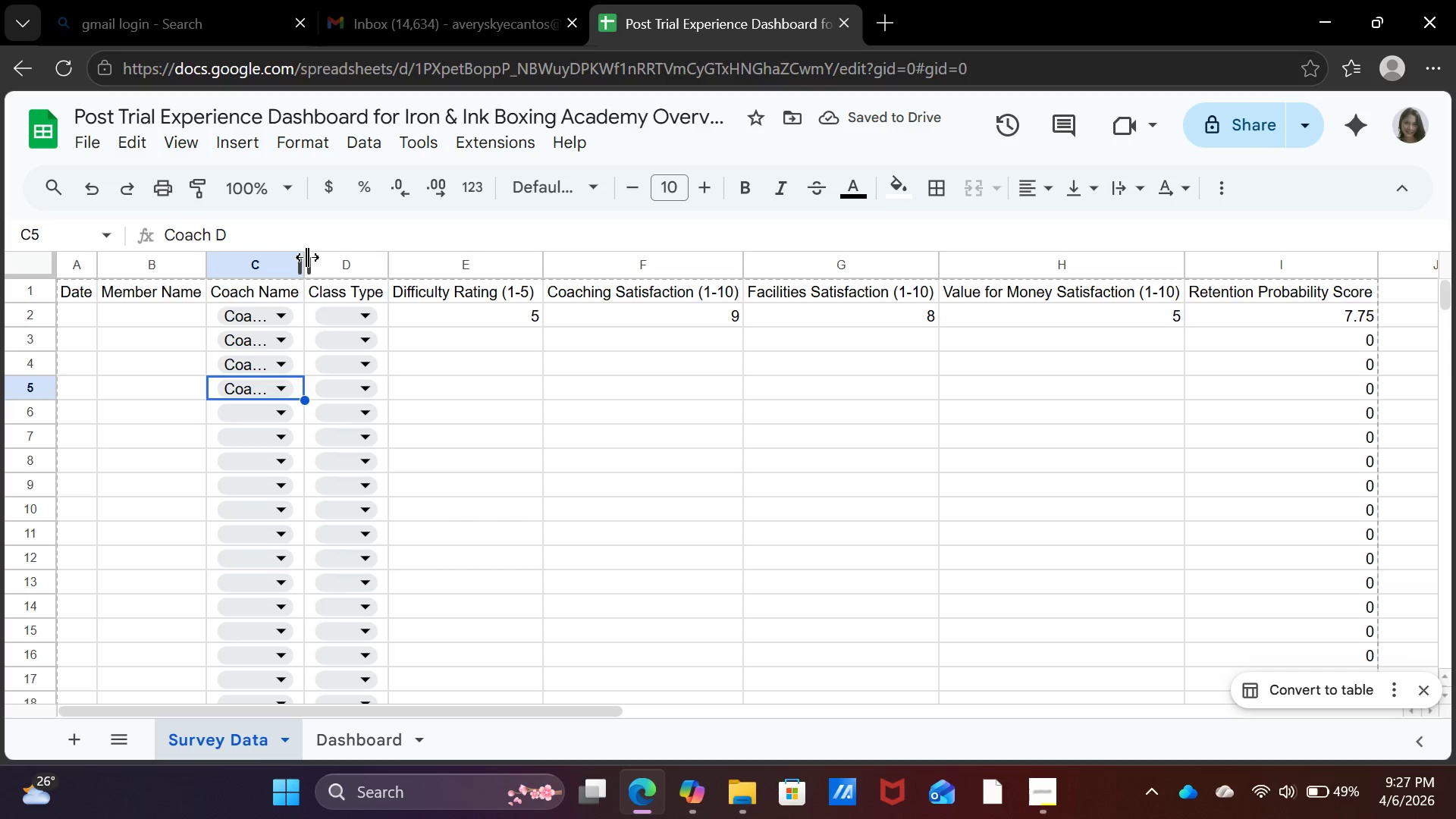 
double_click([305, 260])
 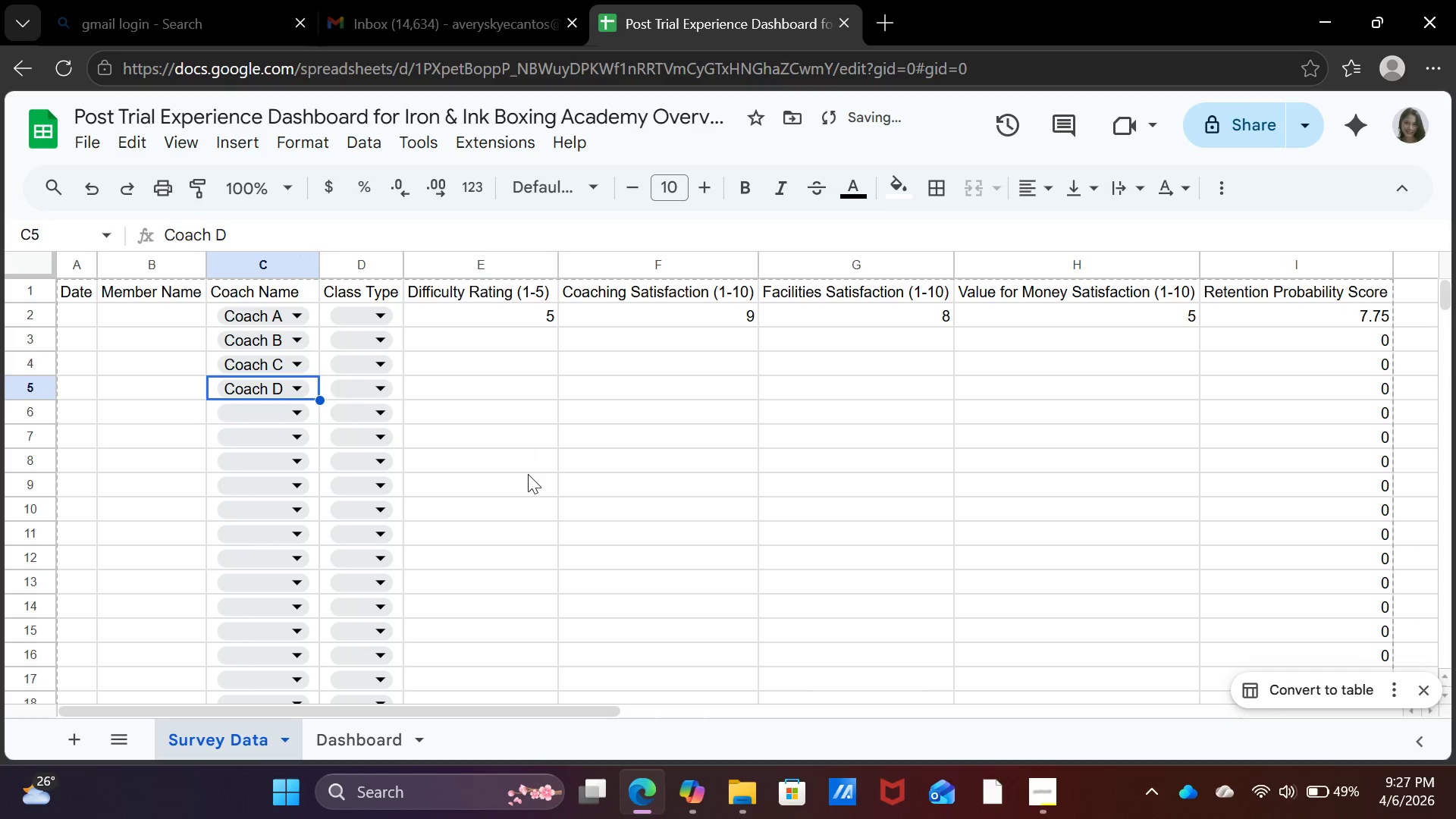 
left_click([529, 475])
 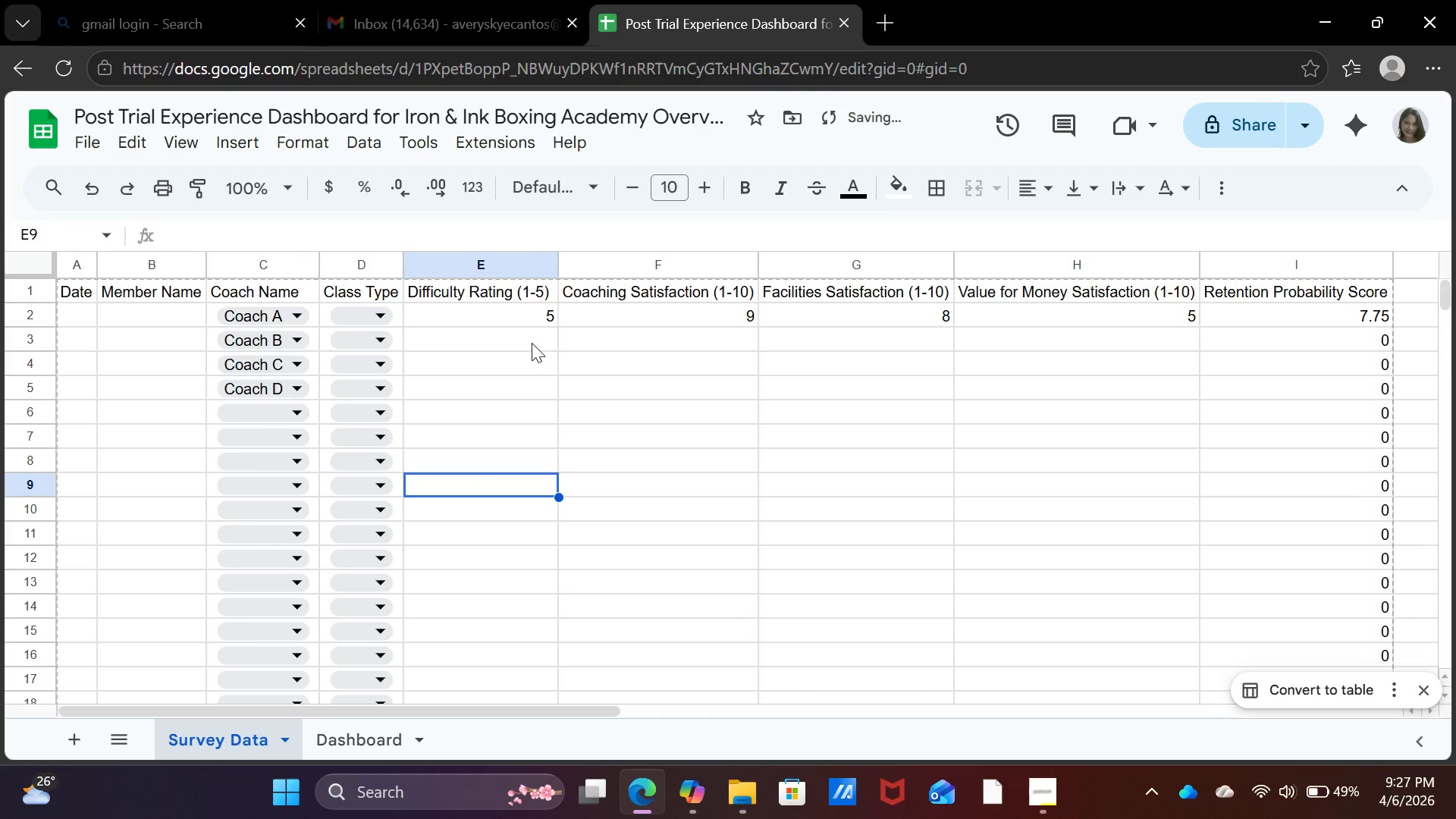 
left_click([532, 334])
 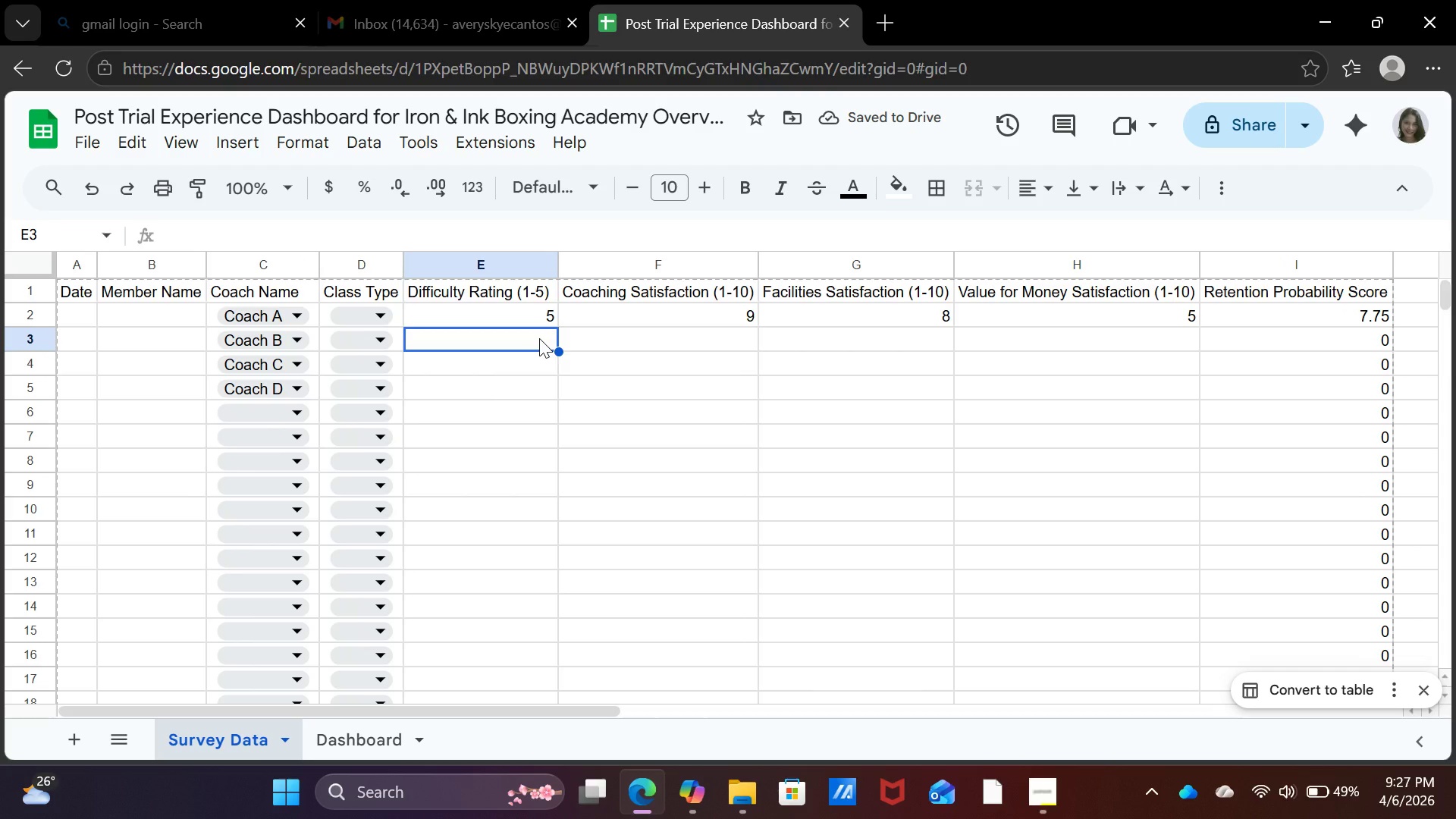 
key(4)
 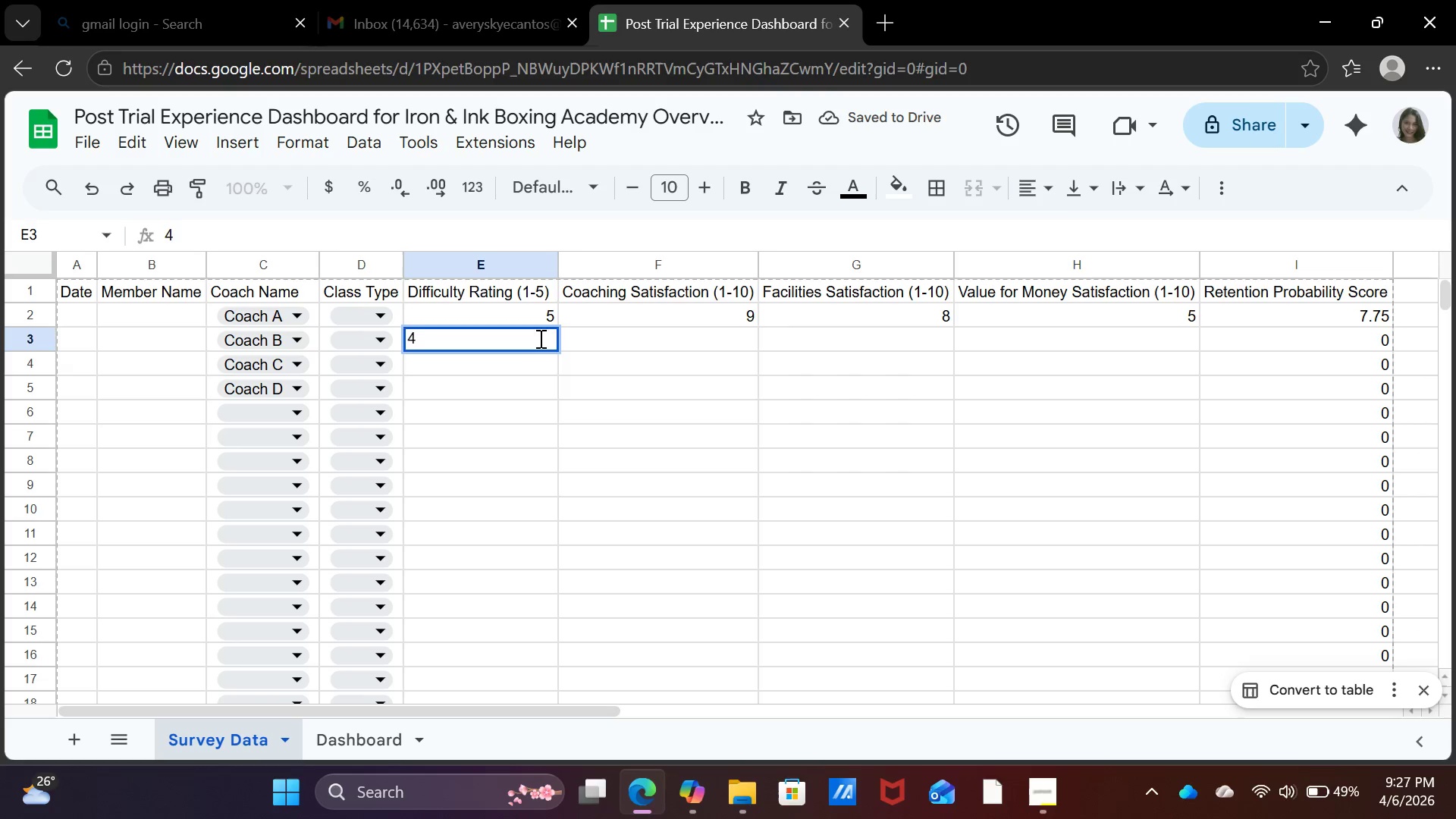 
key(Enter)
 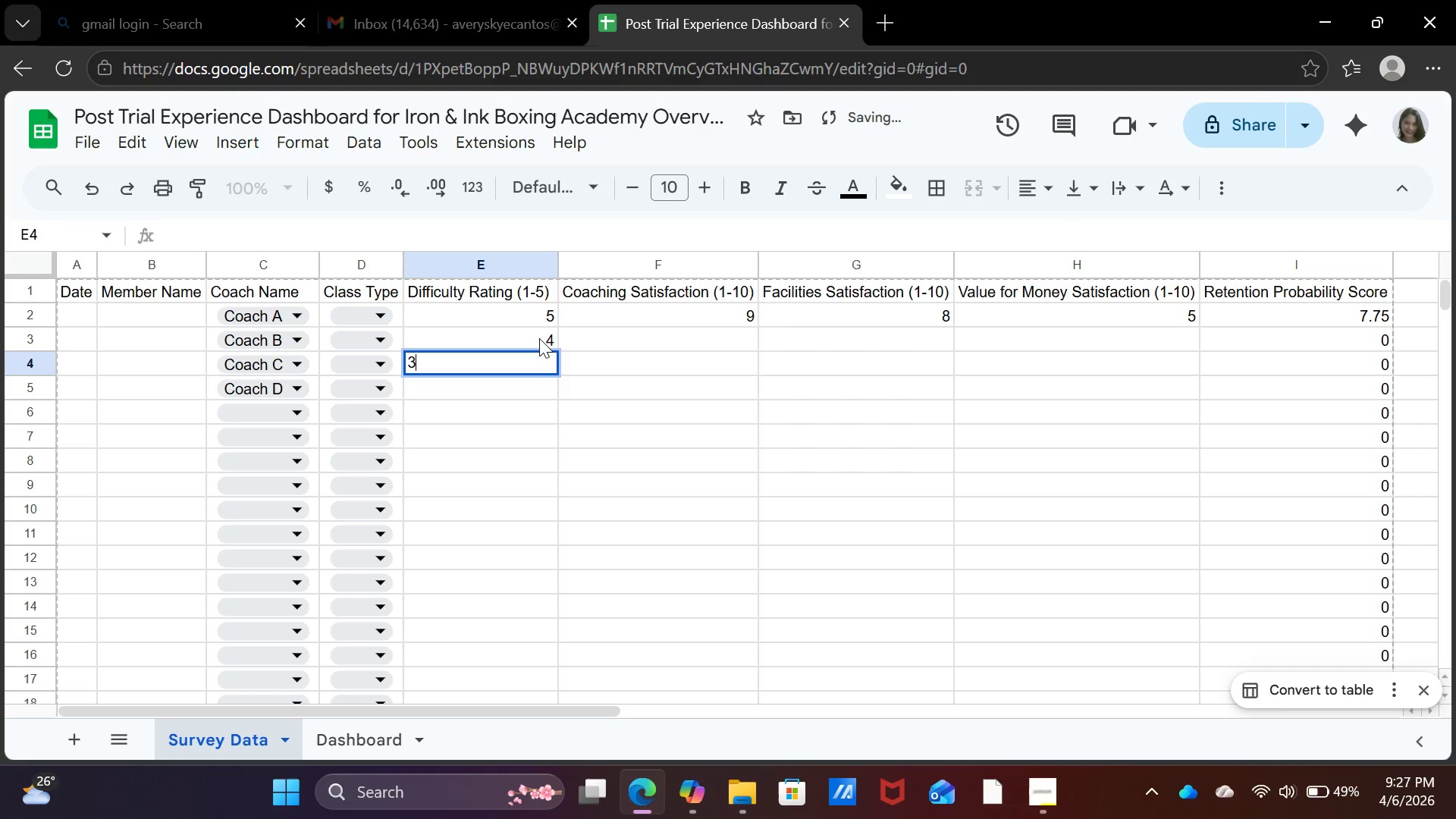 
key(3)
 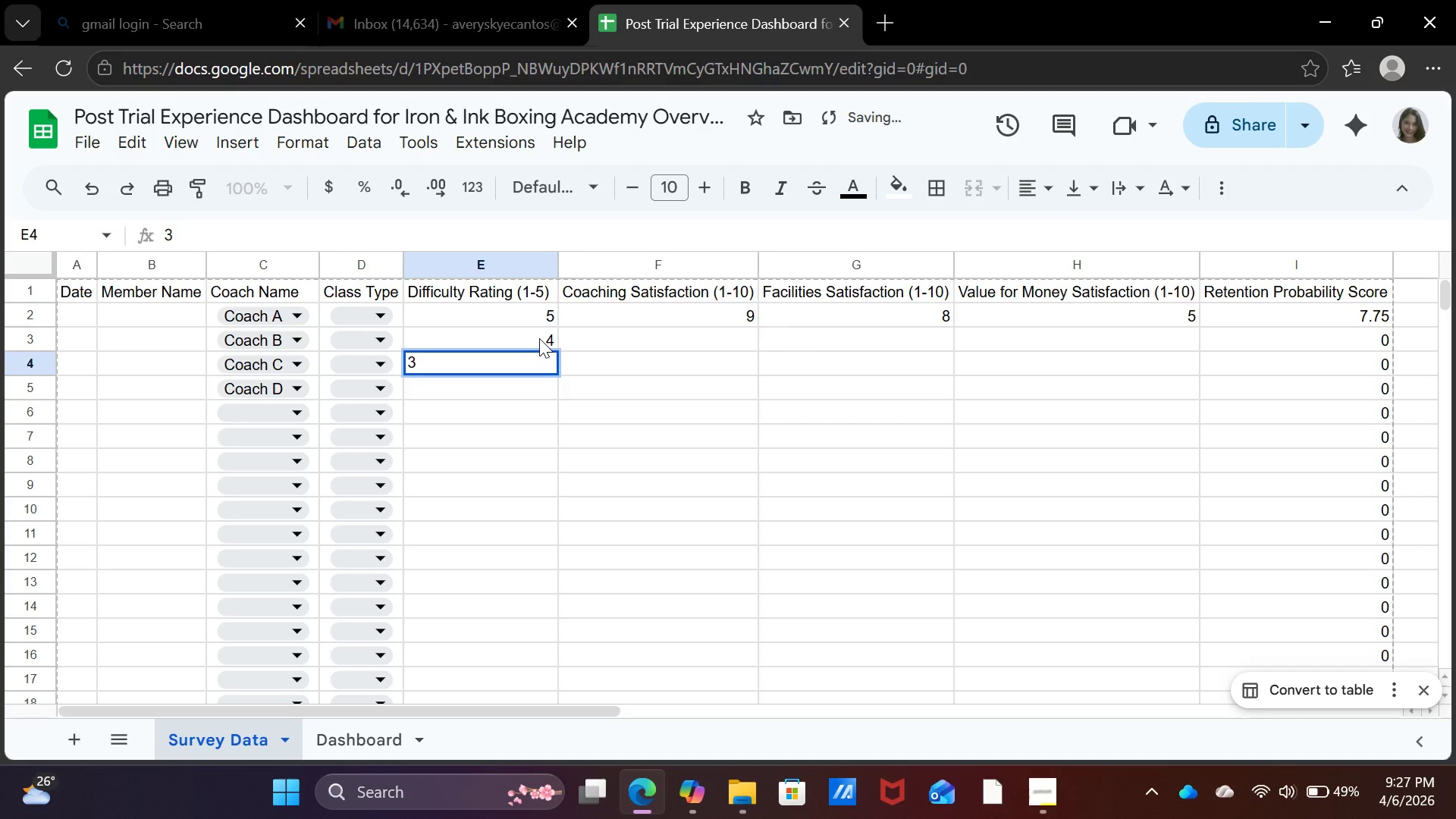 
key(Enter)
 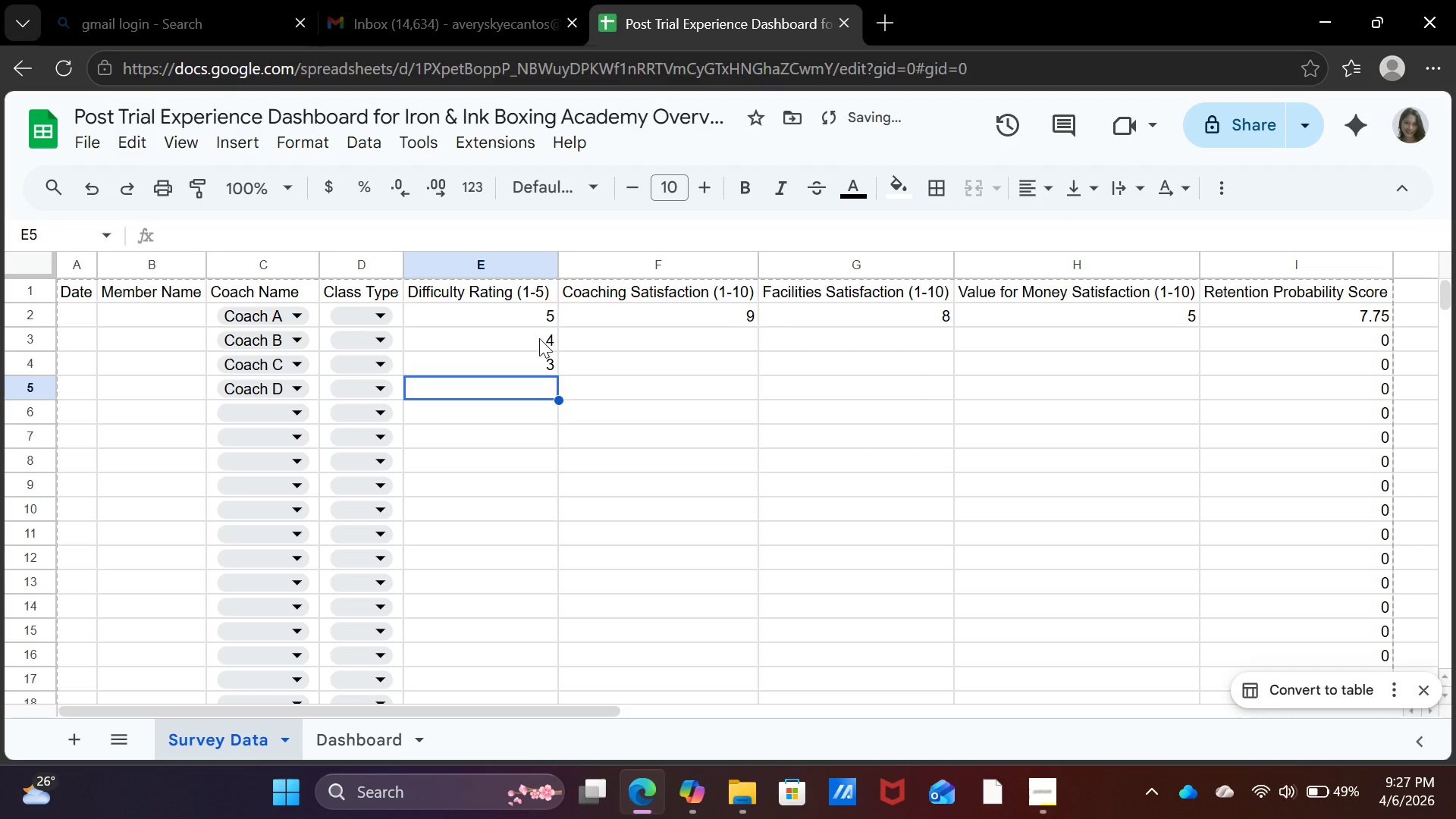 
key(2)
 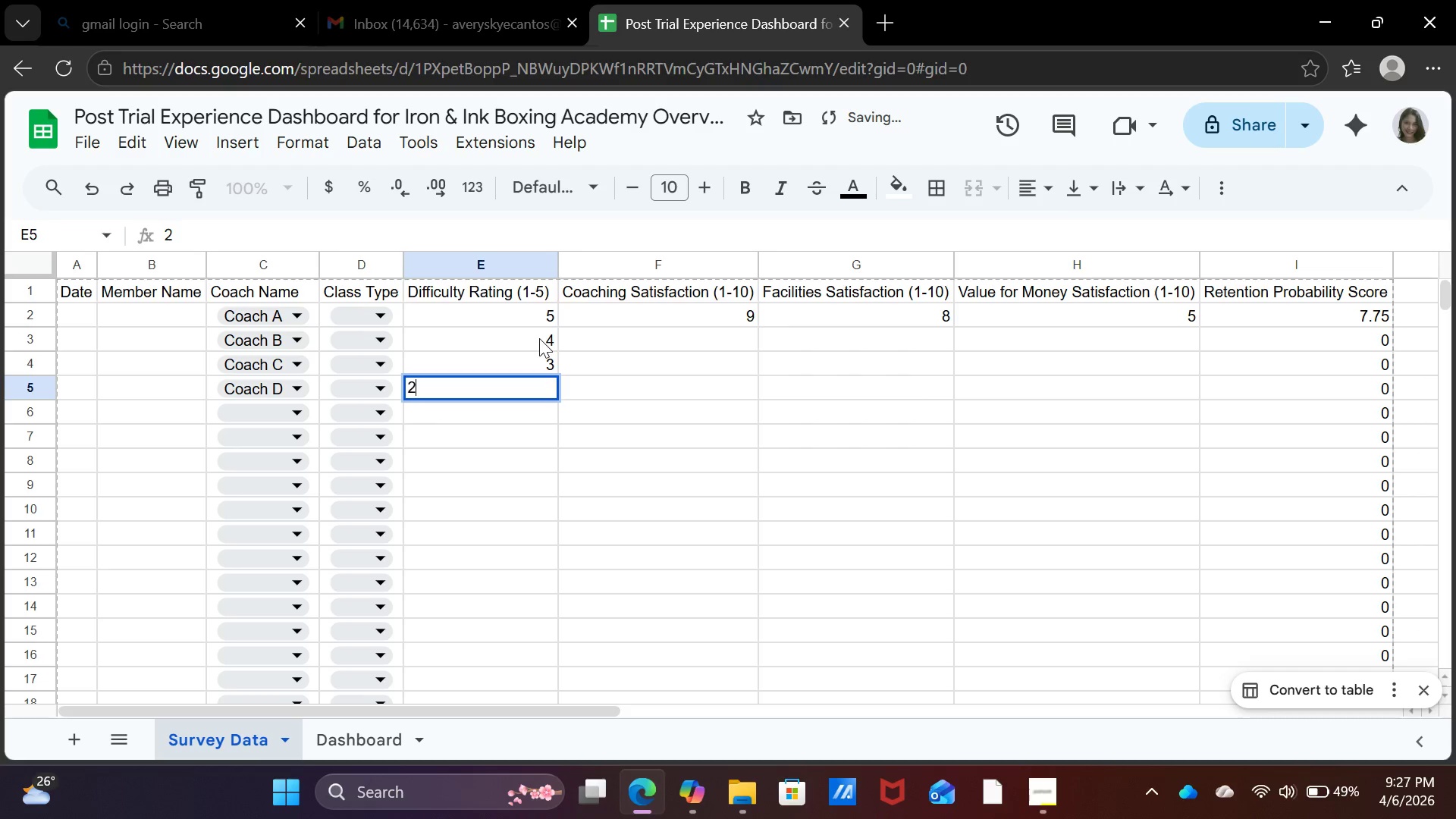 
key(Enter)
 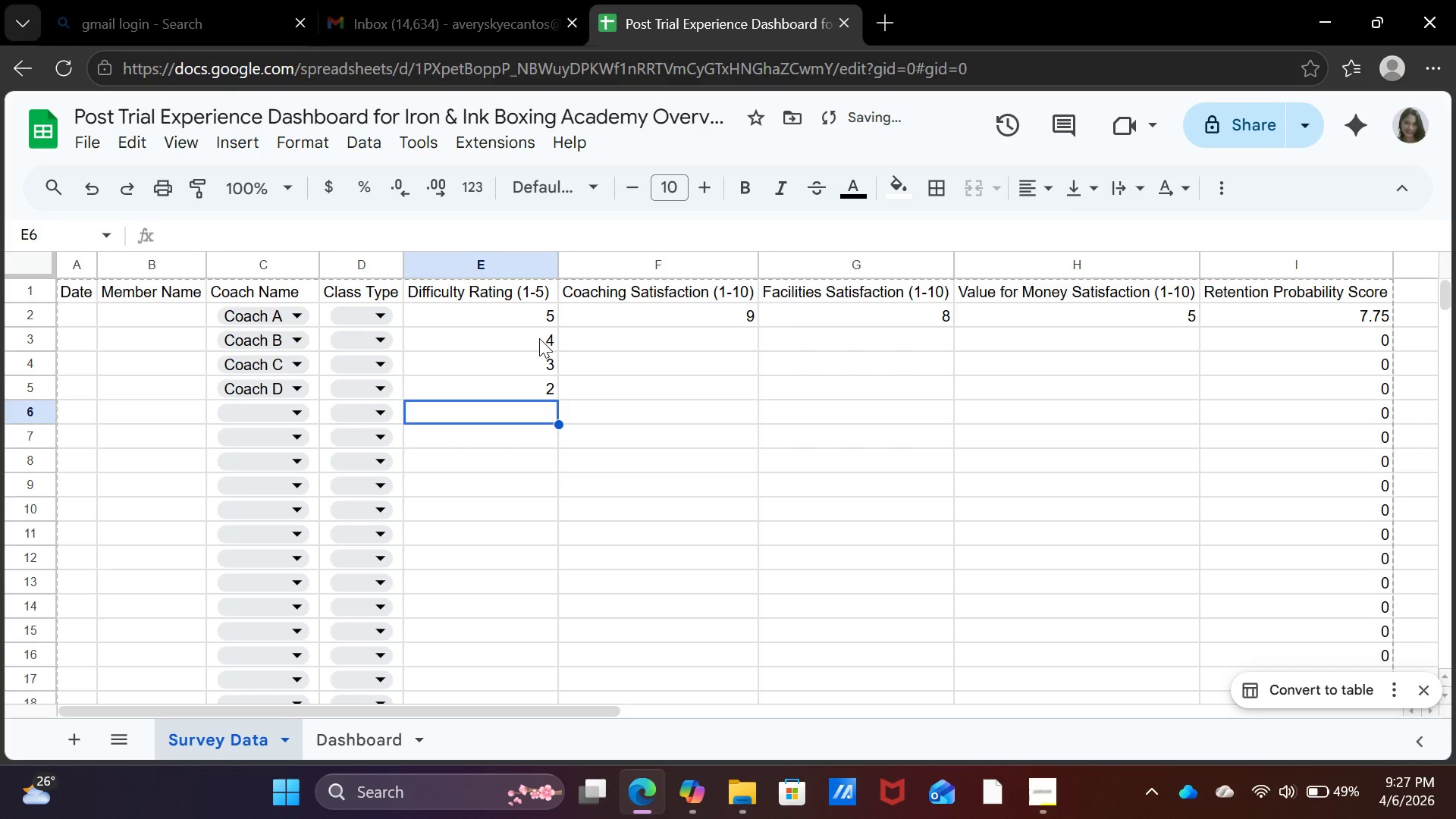 
key(ArrowRight)
 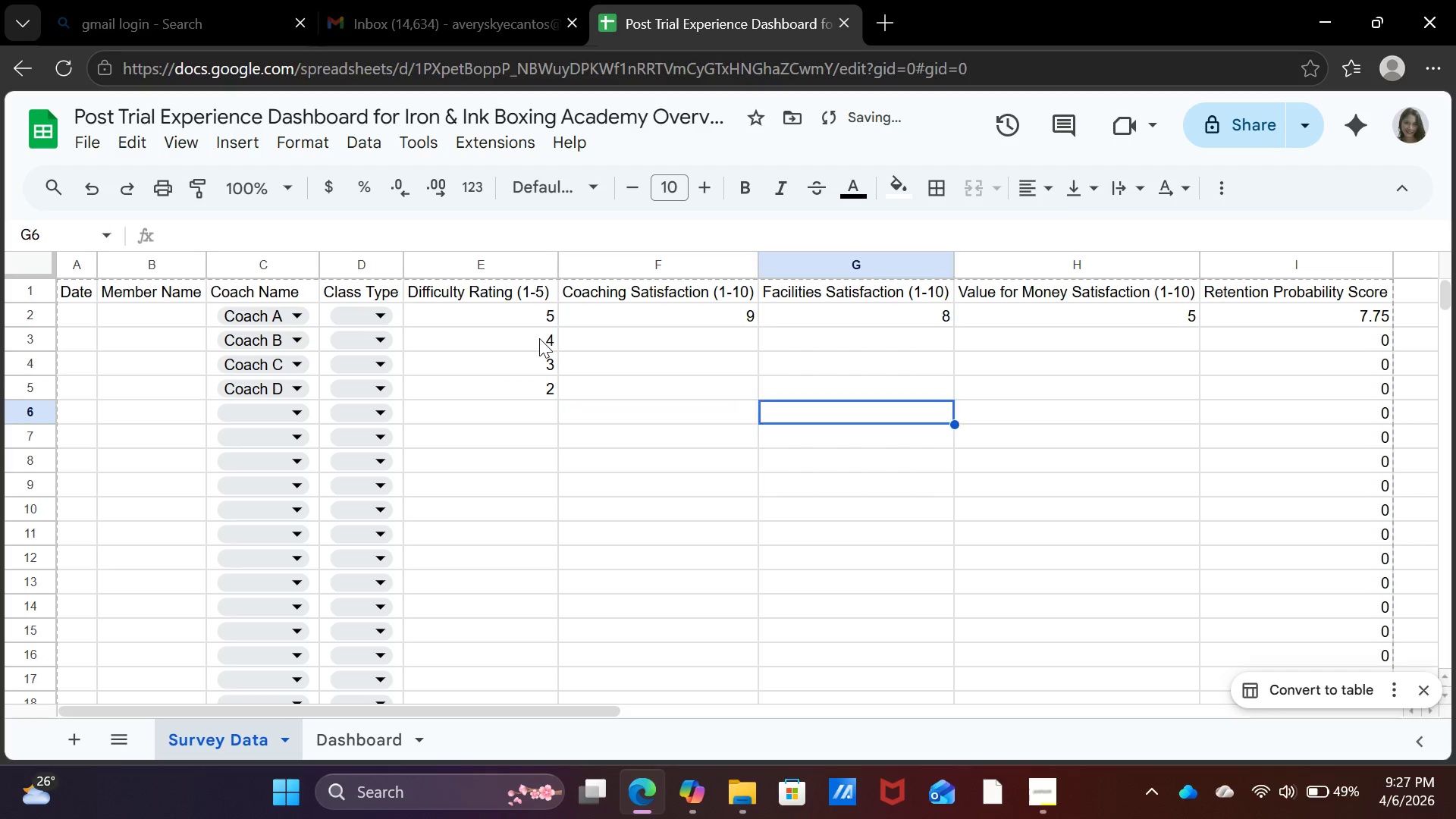 
key(ArrowRight)
 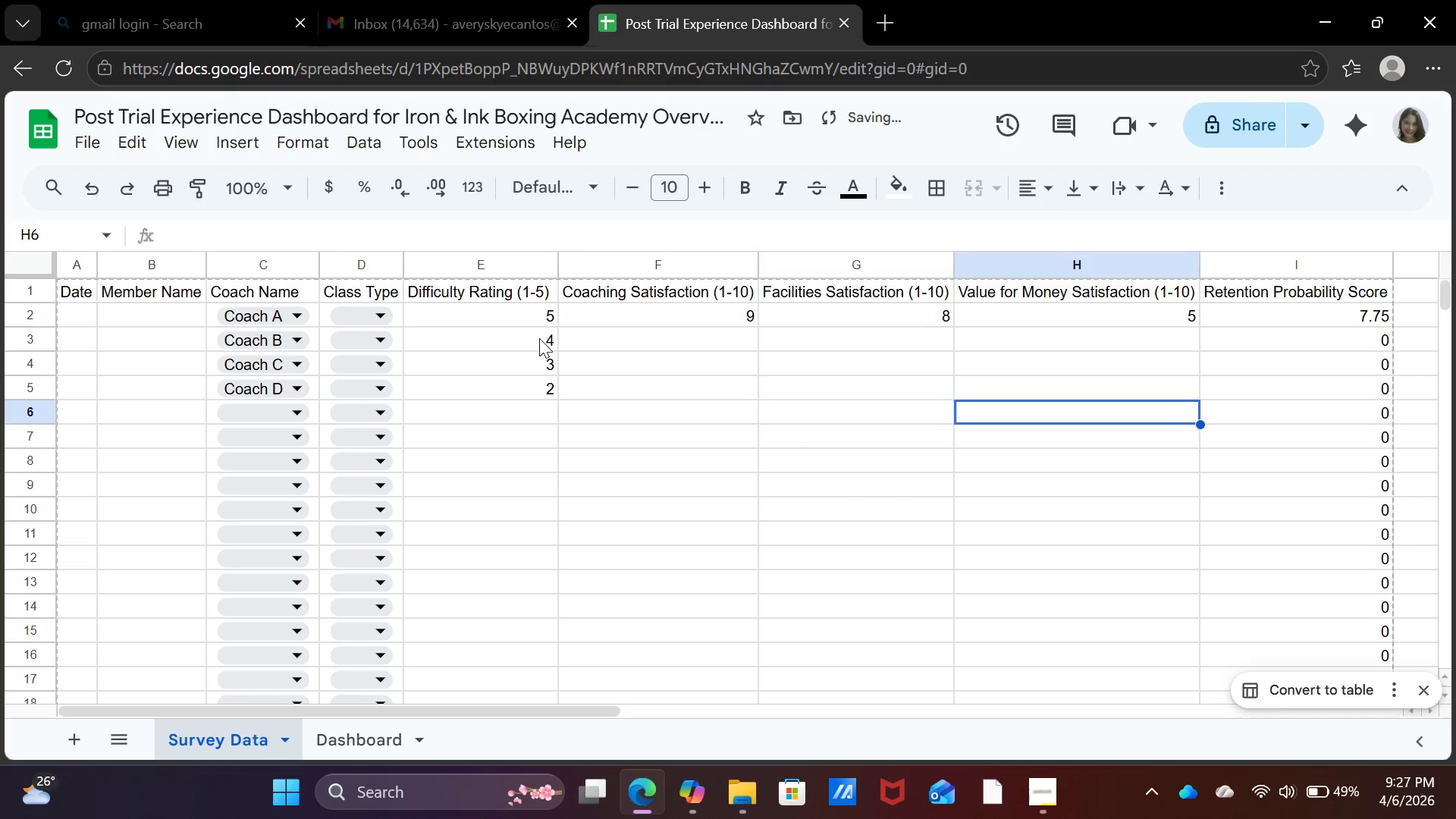 
key(ArrowRight)
 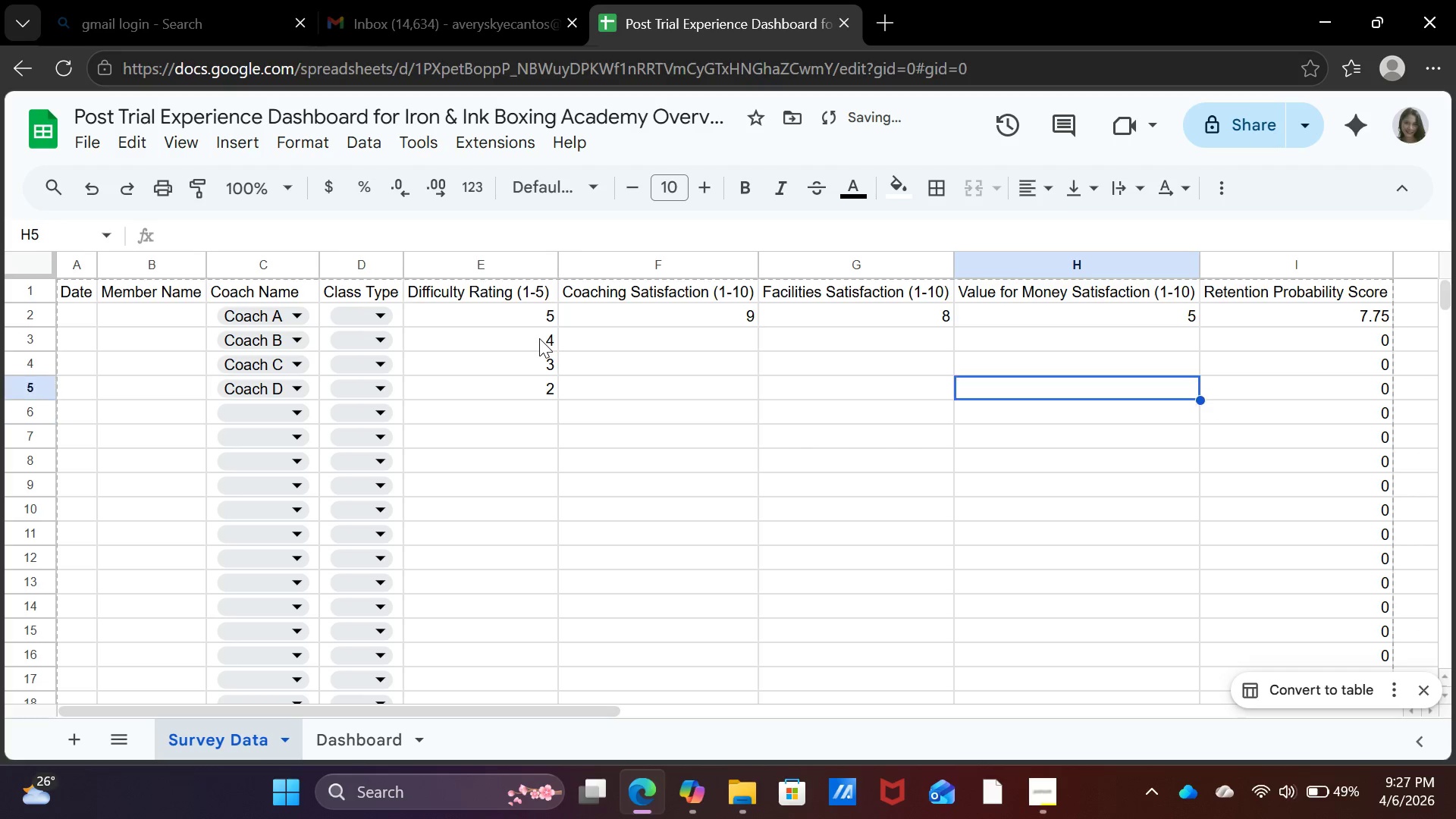 
key(ArrowUp)
 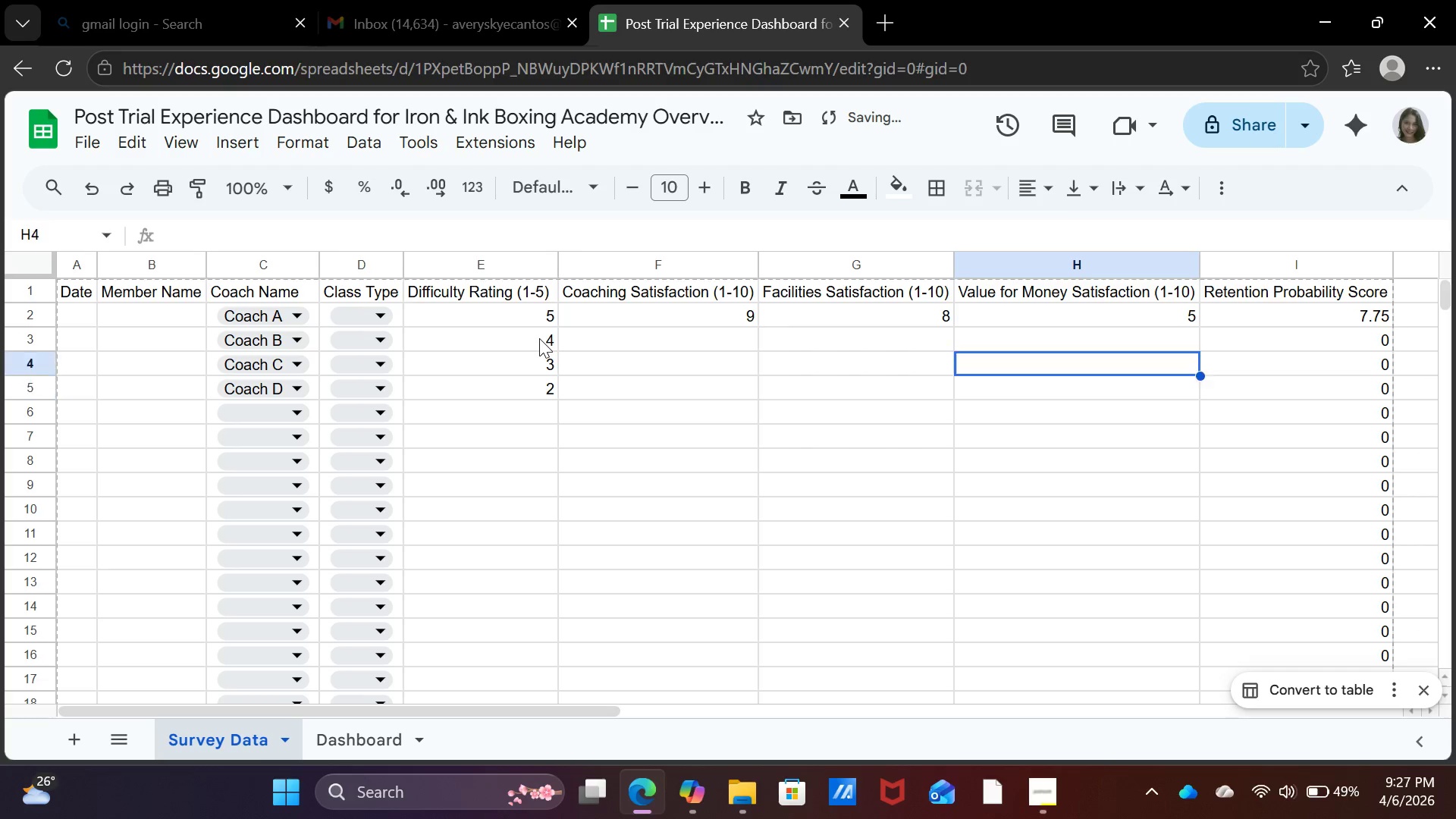 
key(ArrowUp)
 